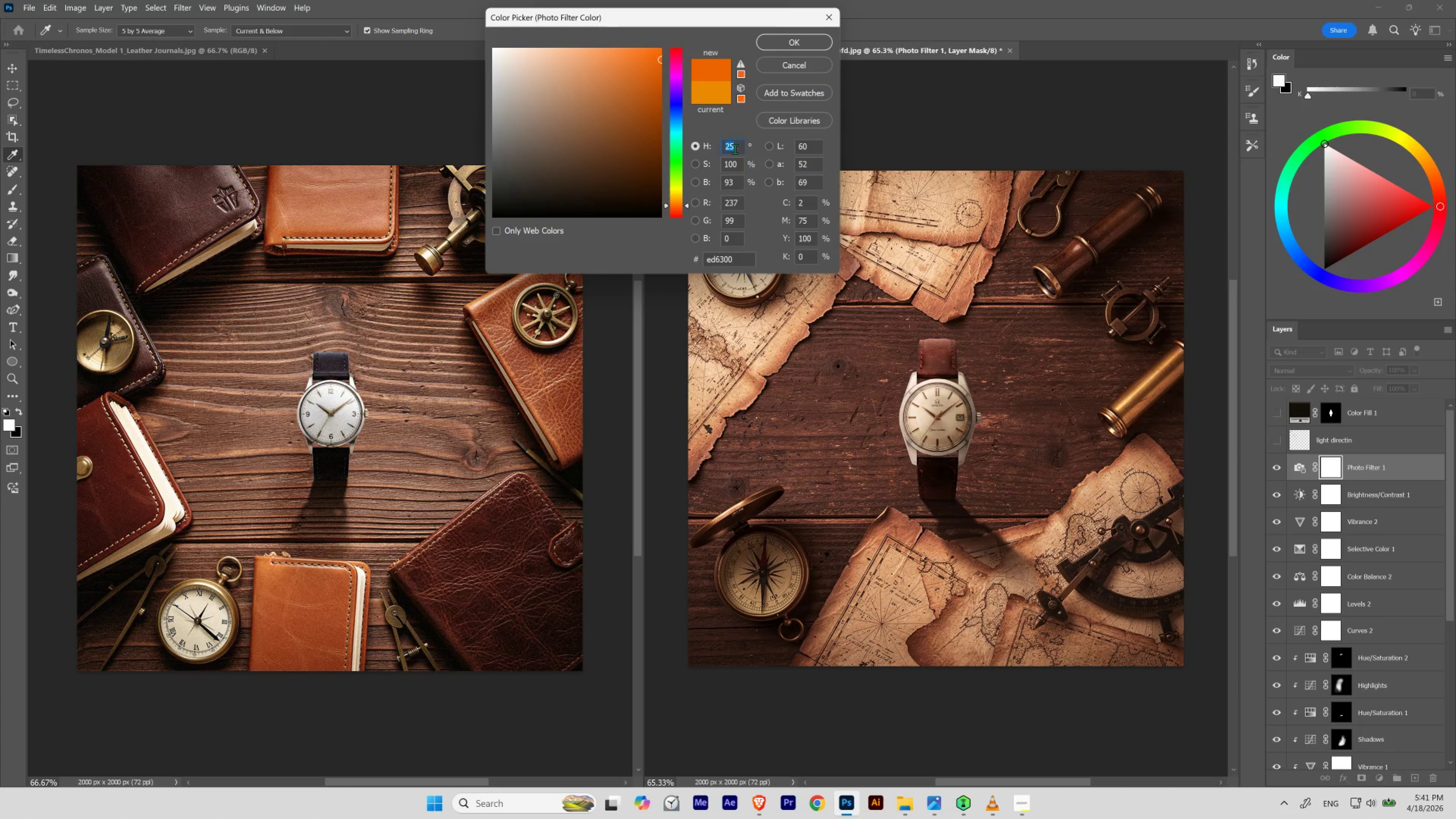 
scroll: coordinate [735, 149], scroll_direction: up, amount: 1.0
 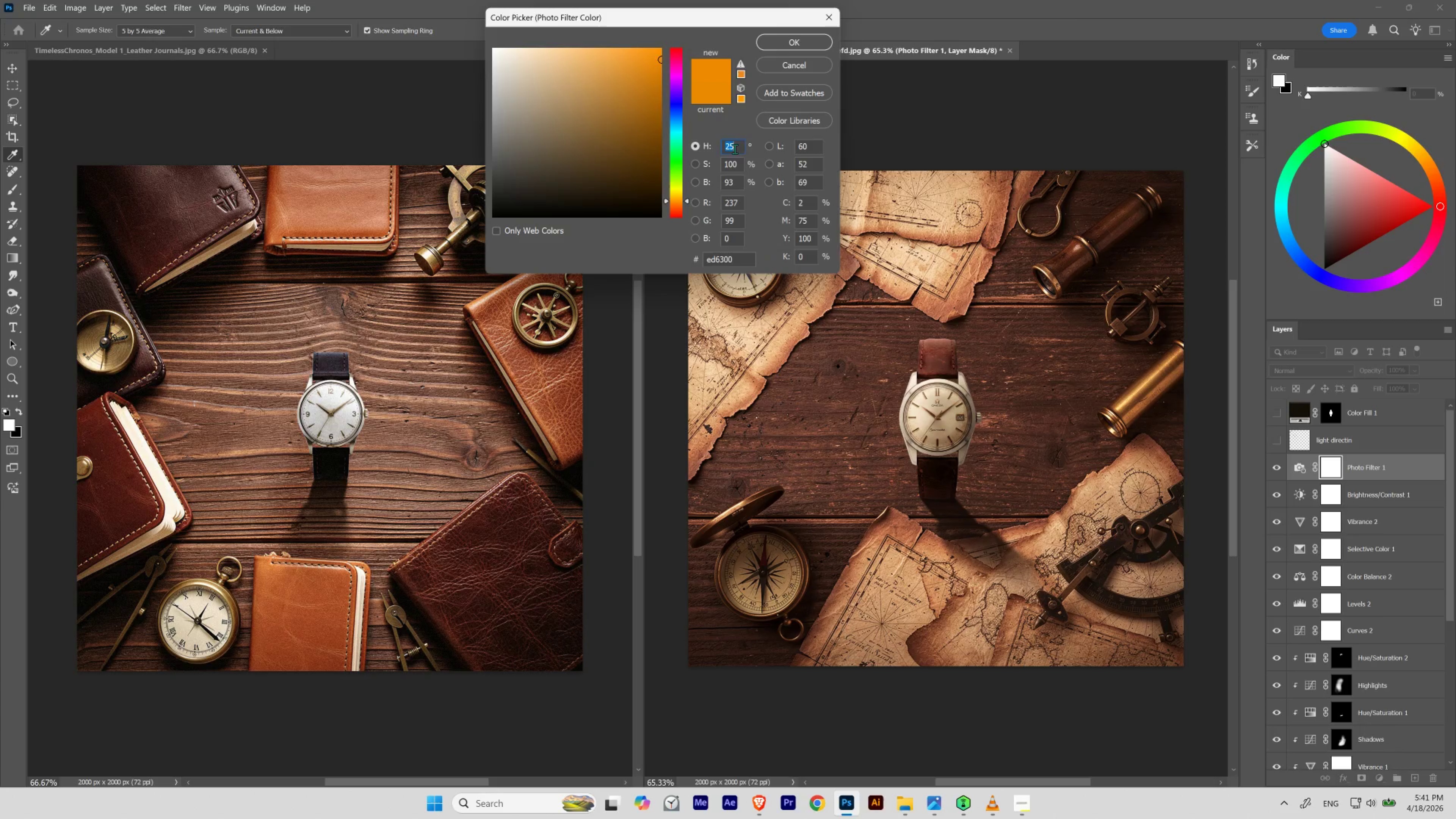 
scroll: coordinate [735, 149], scroll_direction: down, amount: 1.0
 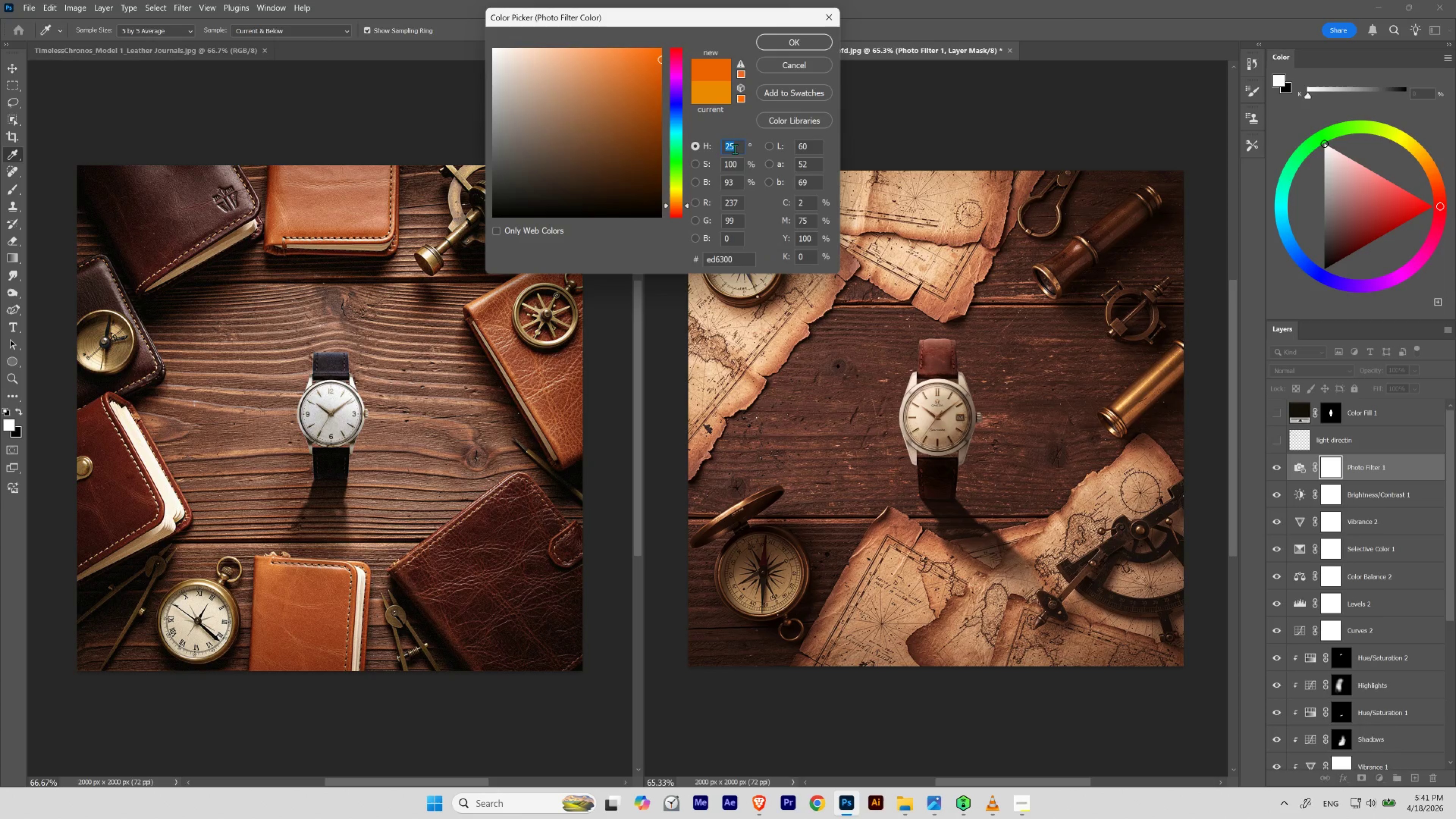 
scroll: coordinate [735, 149], scroll_direction: none, amount: 0.0
 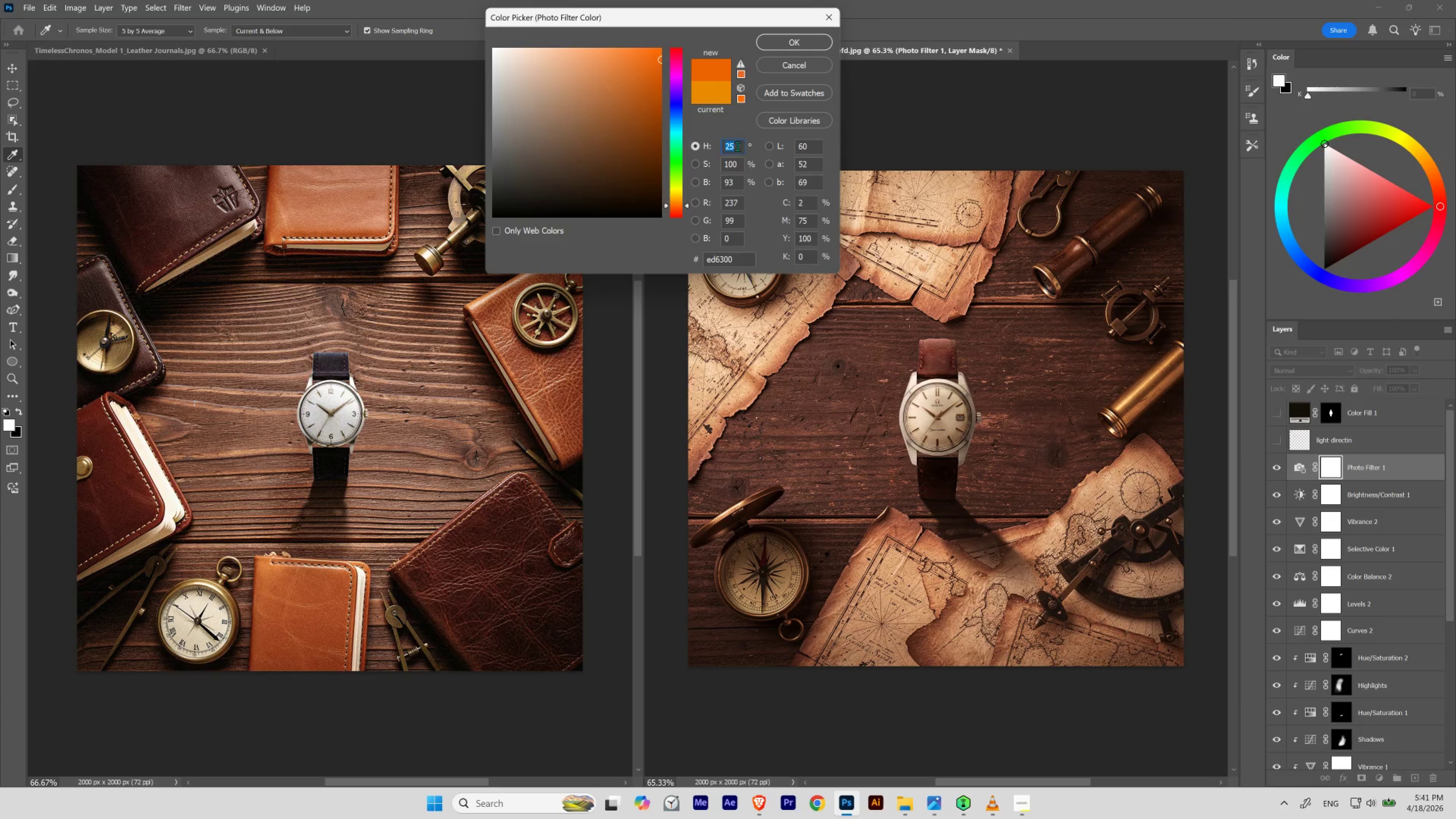 
scroll: coordinate [737, 146], scroll_direction: down, amount: 3.0
 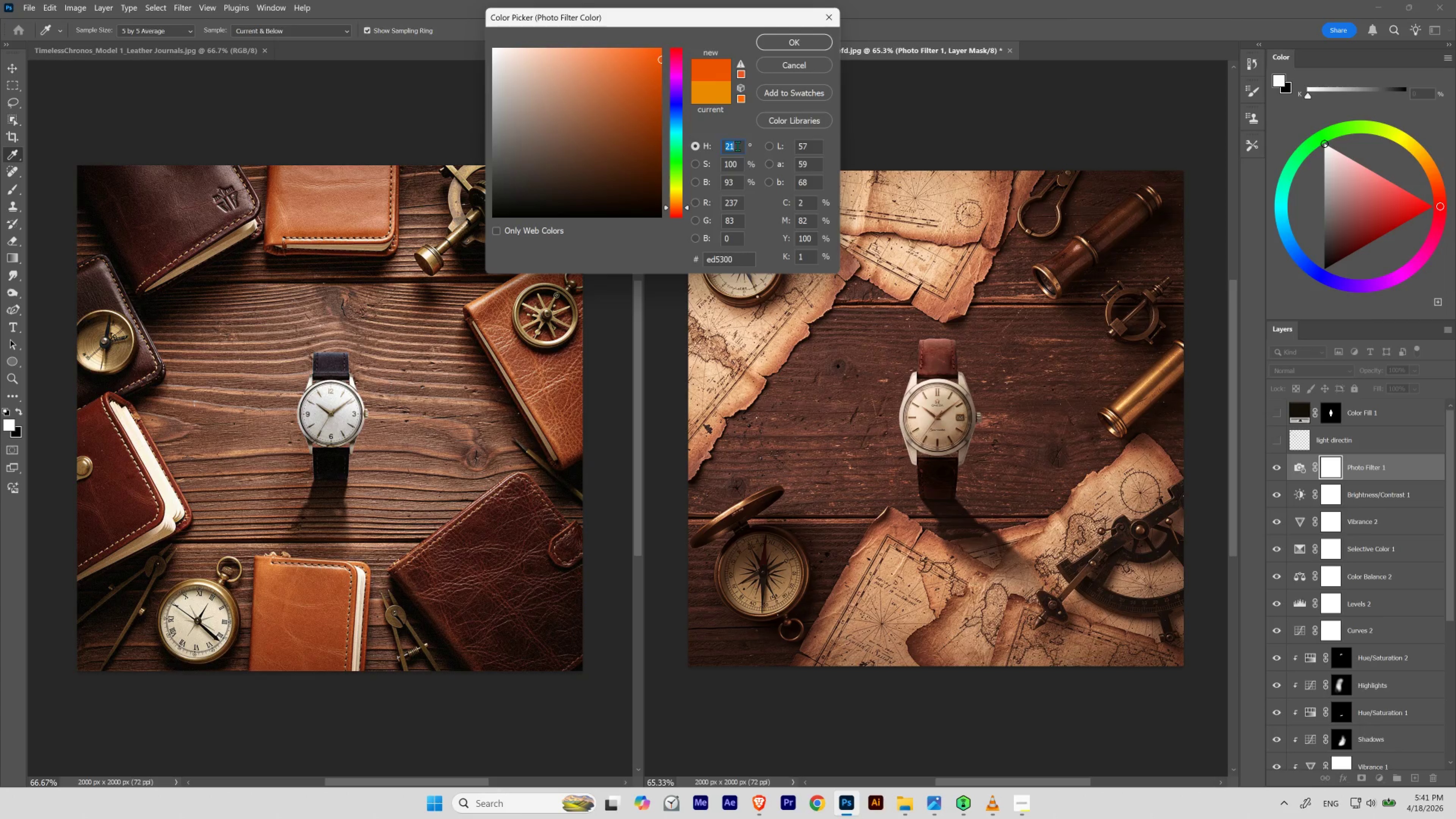 
scroll: coordinate [737, 146], scroll_direction: up, amount: 2.0
 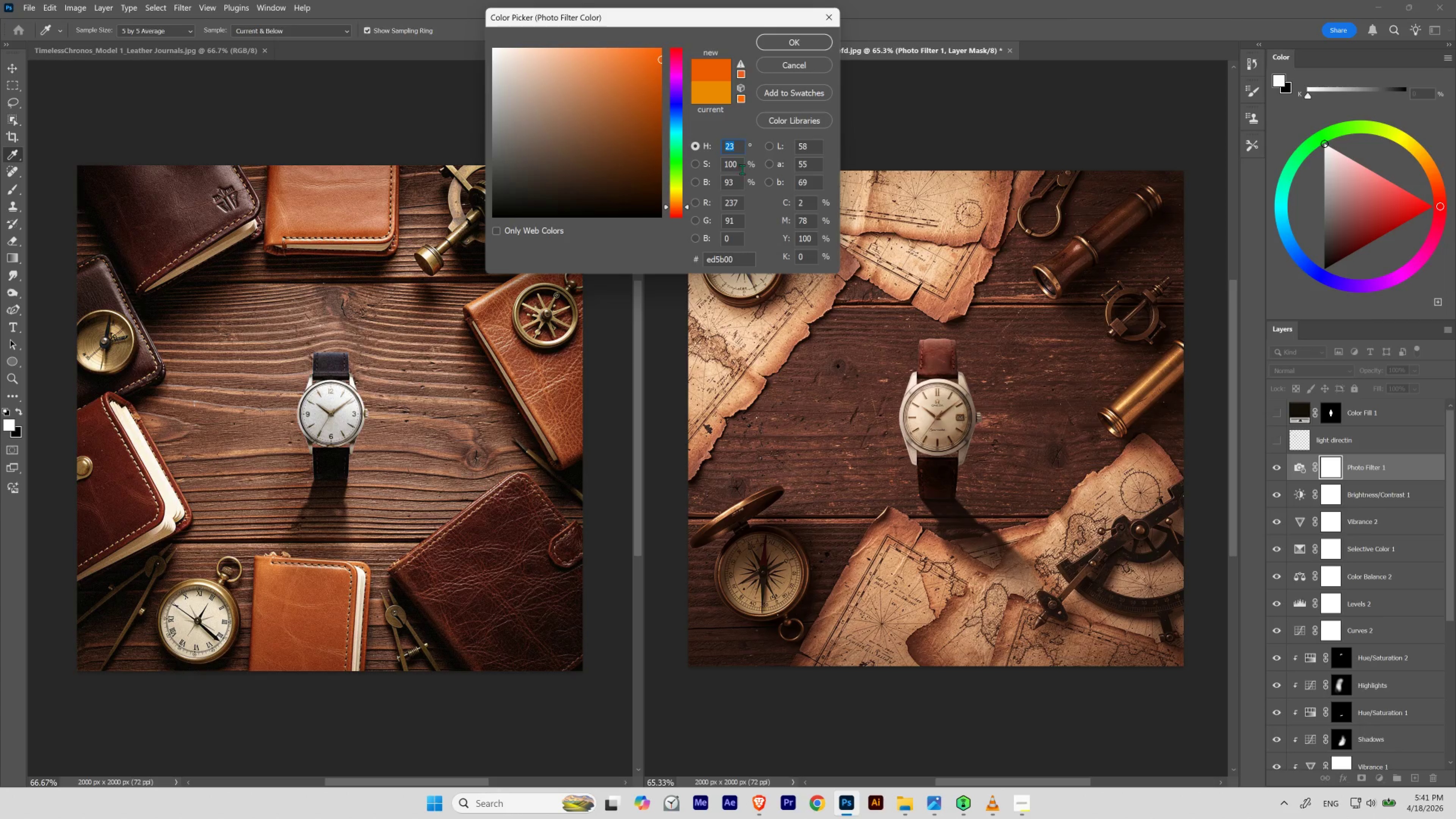 
left_click_drag(start_coordinate=[736, 182], to_coordinate=[690, 182])
 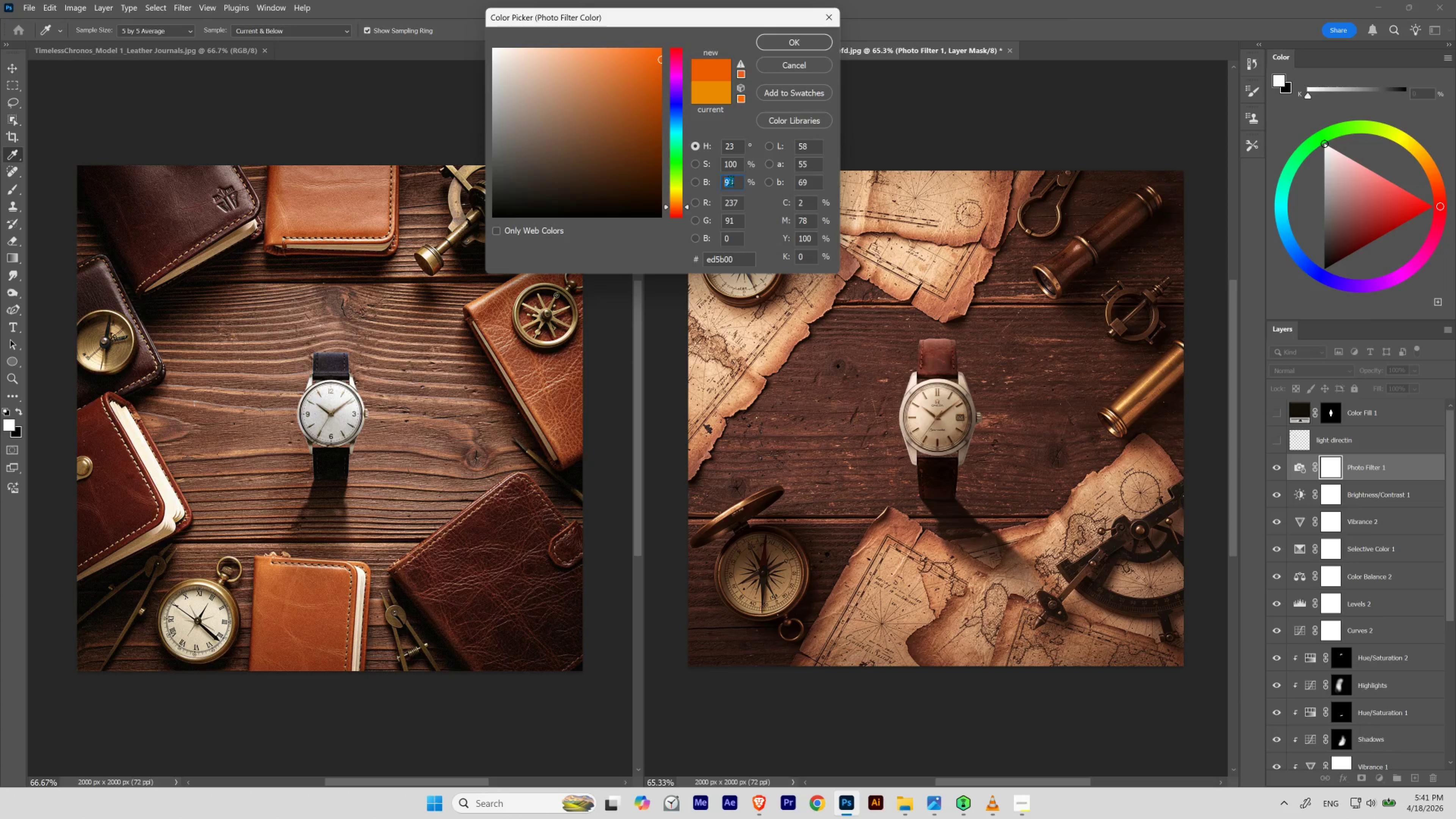 
scroll: coordinate [730, 180], scroll_direction: up, amount: 1.0
 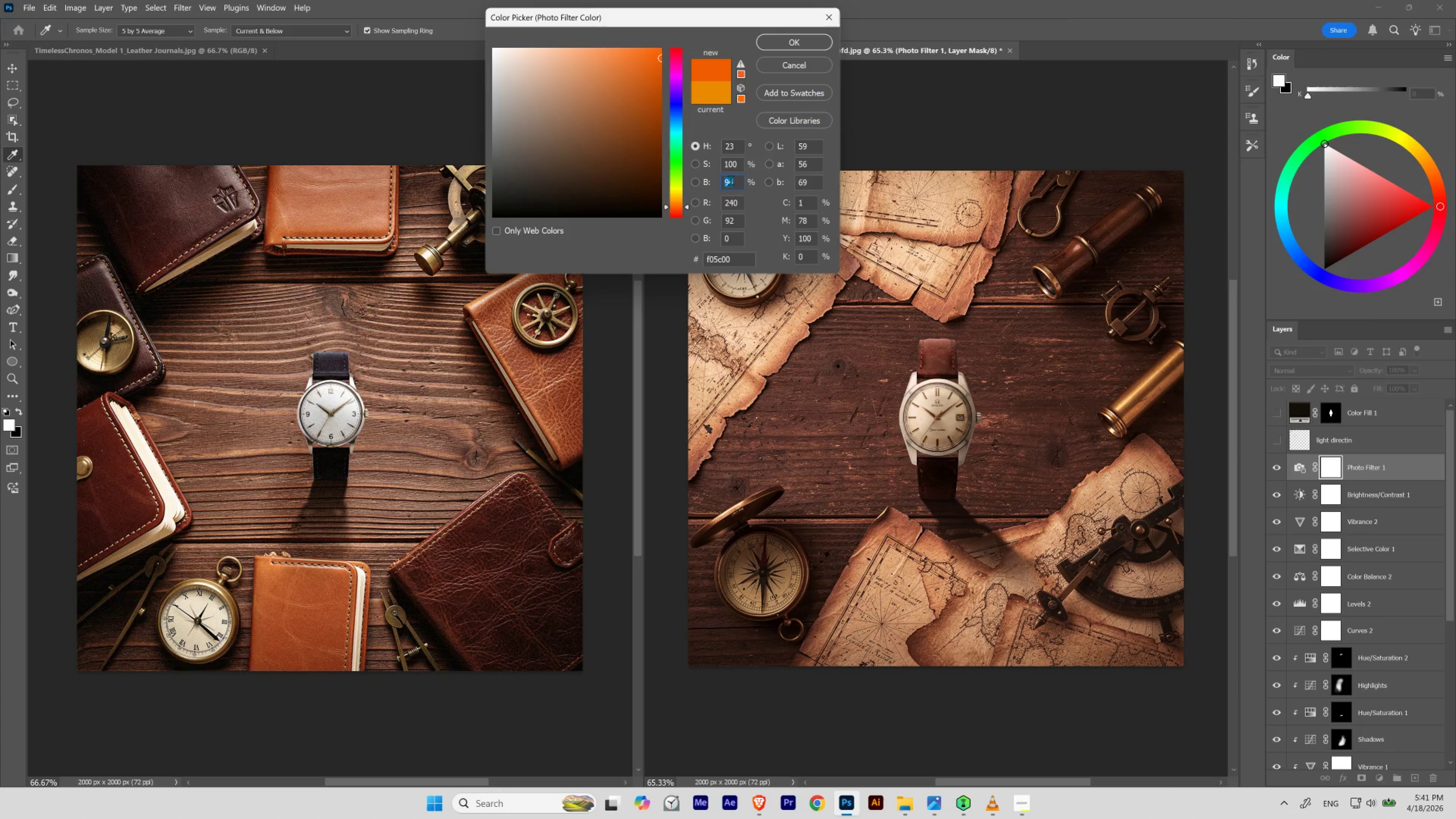 
scroll: coordinate [730, 180], scroll_direction: none, amount: 0.0
 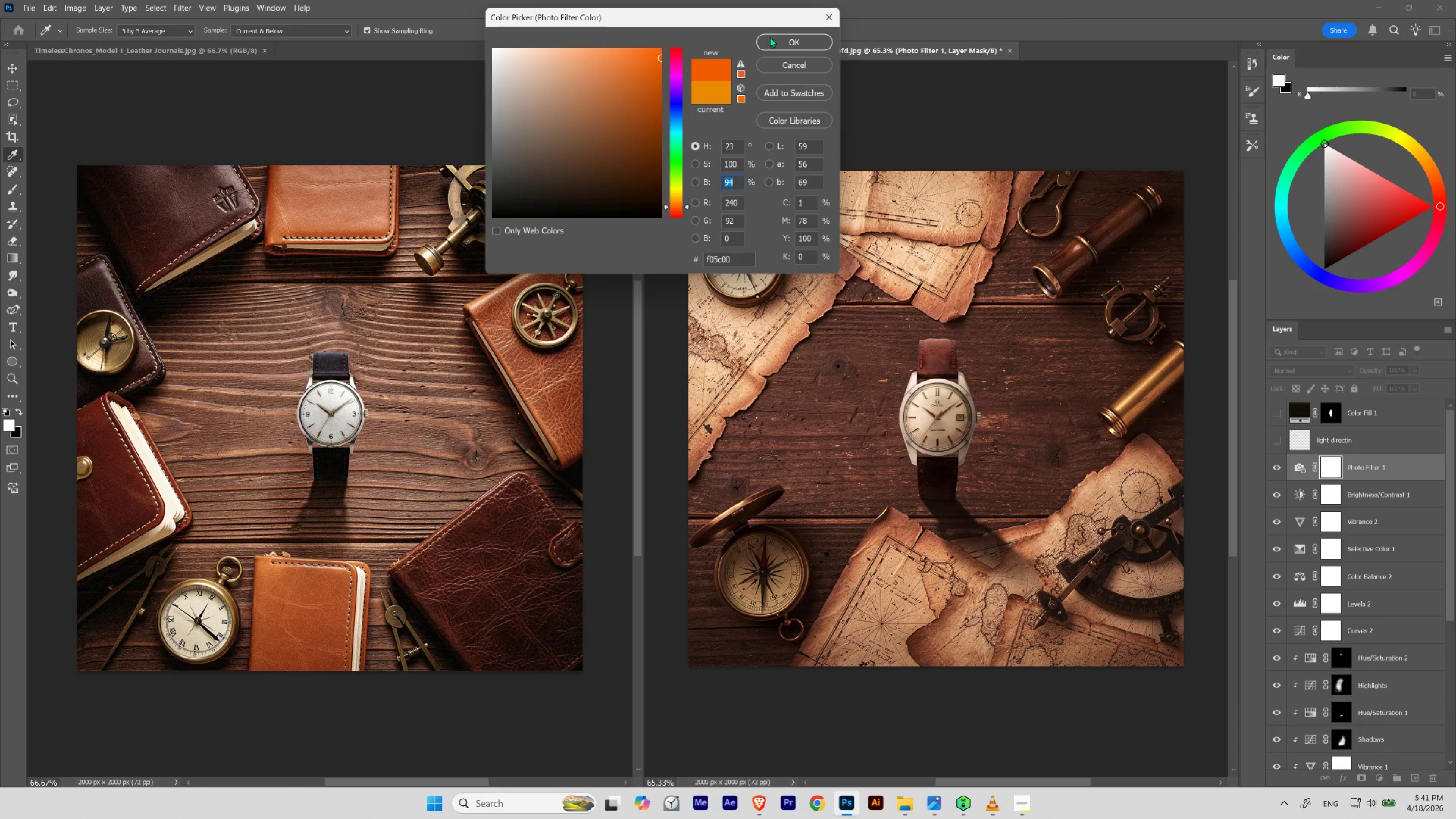 
left_click([770, 37])
 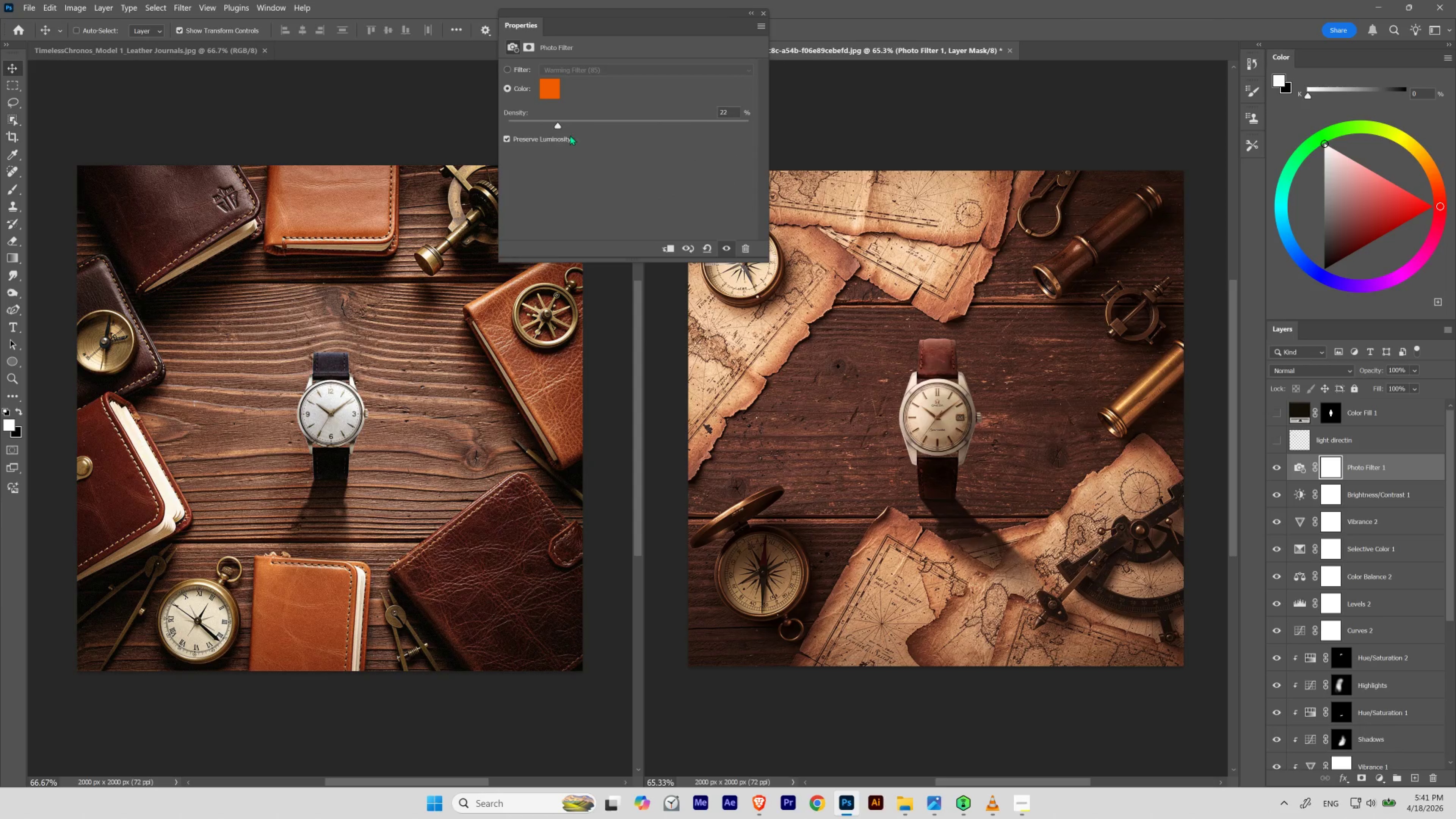 
left_click_drag(start_coordinate=[556, 126], to_coordinate=[525, 141])
 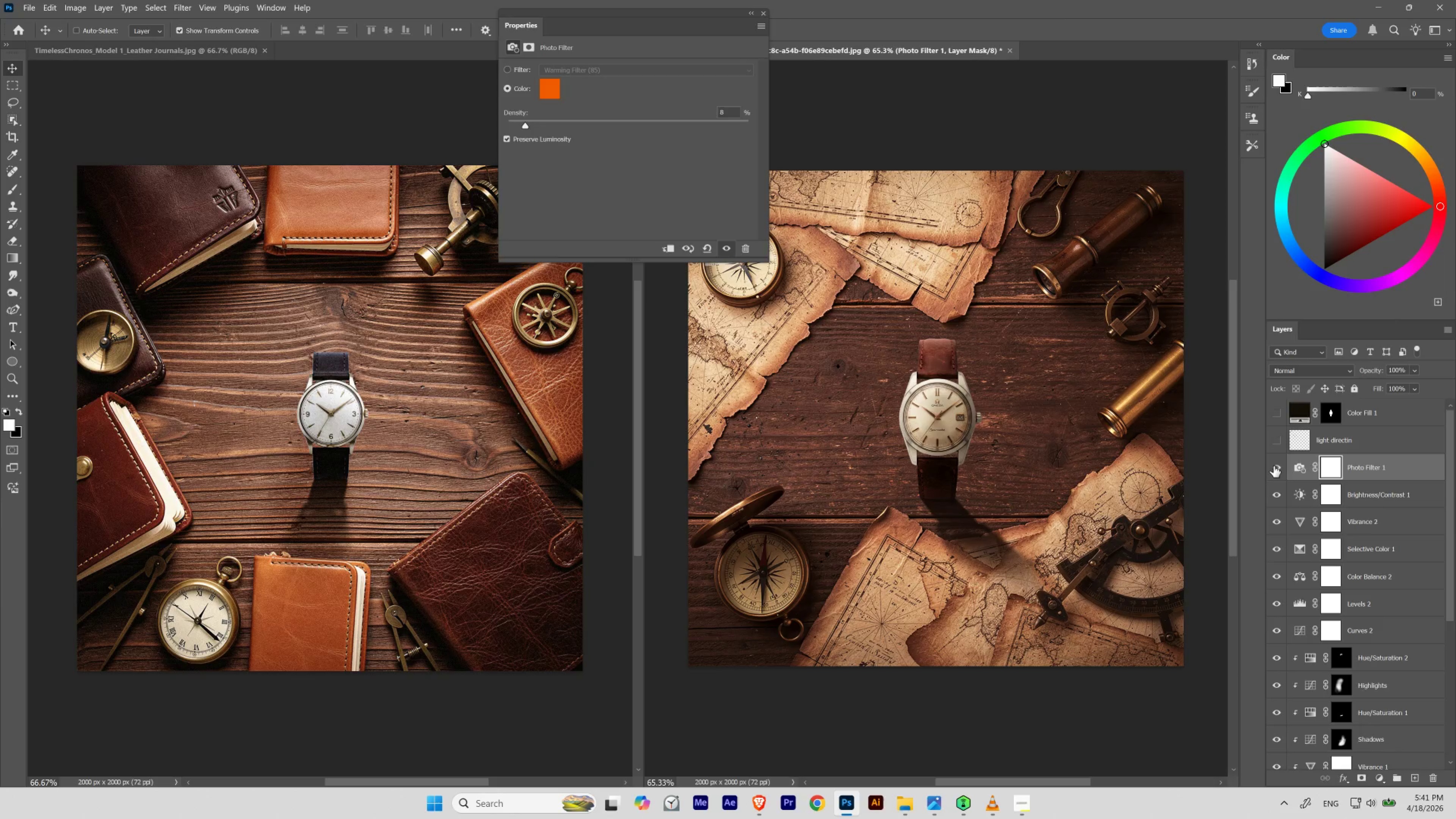 
left_click([1274, 465])
 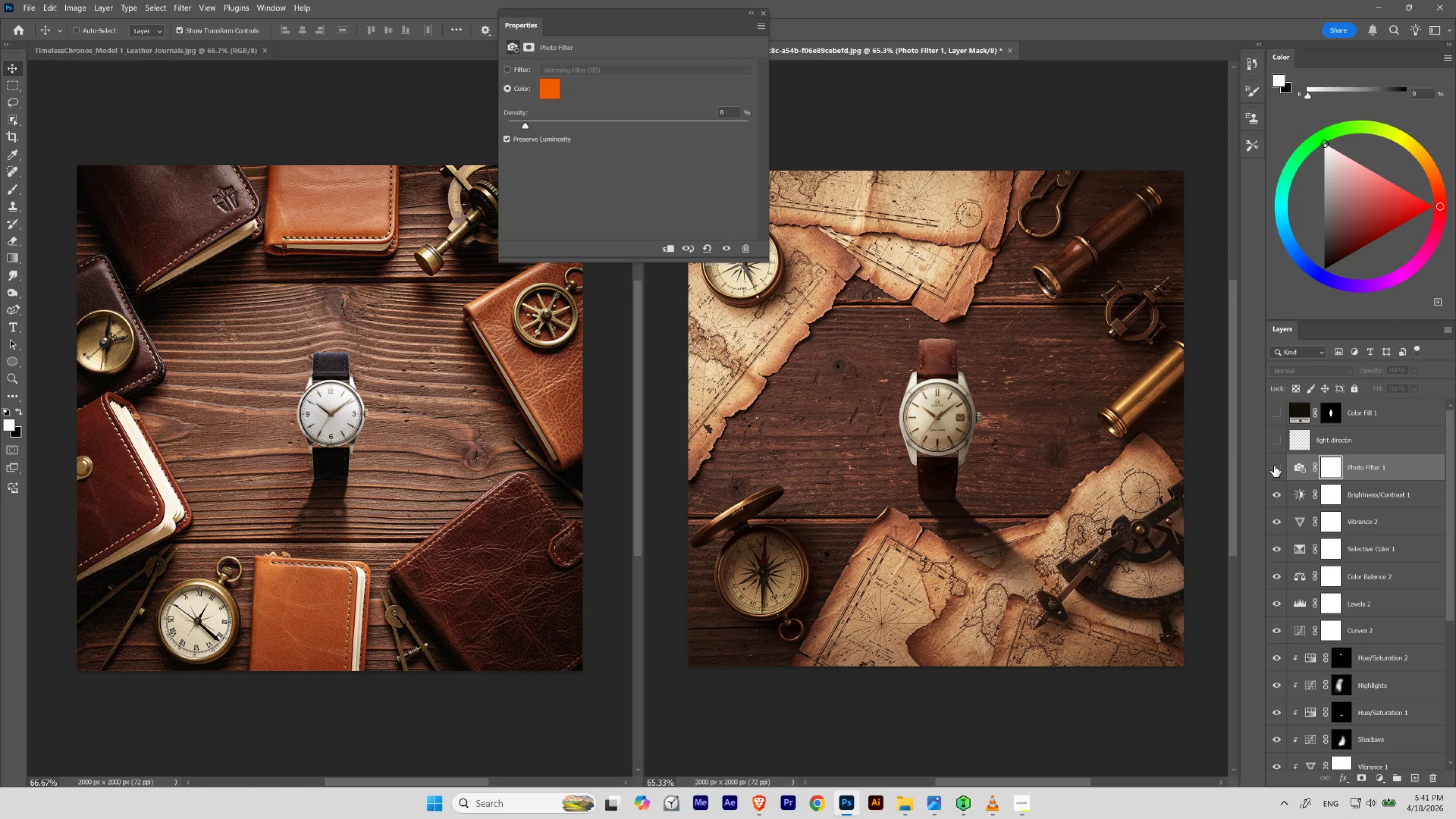 
left_click([1274, 465])
 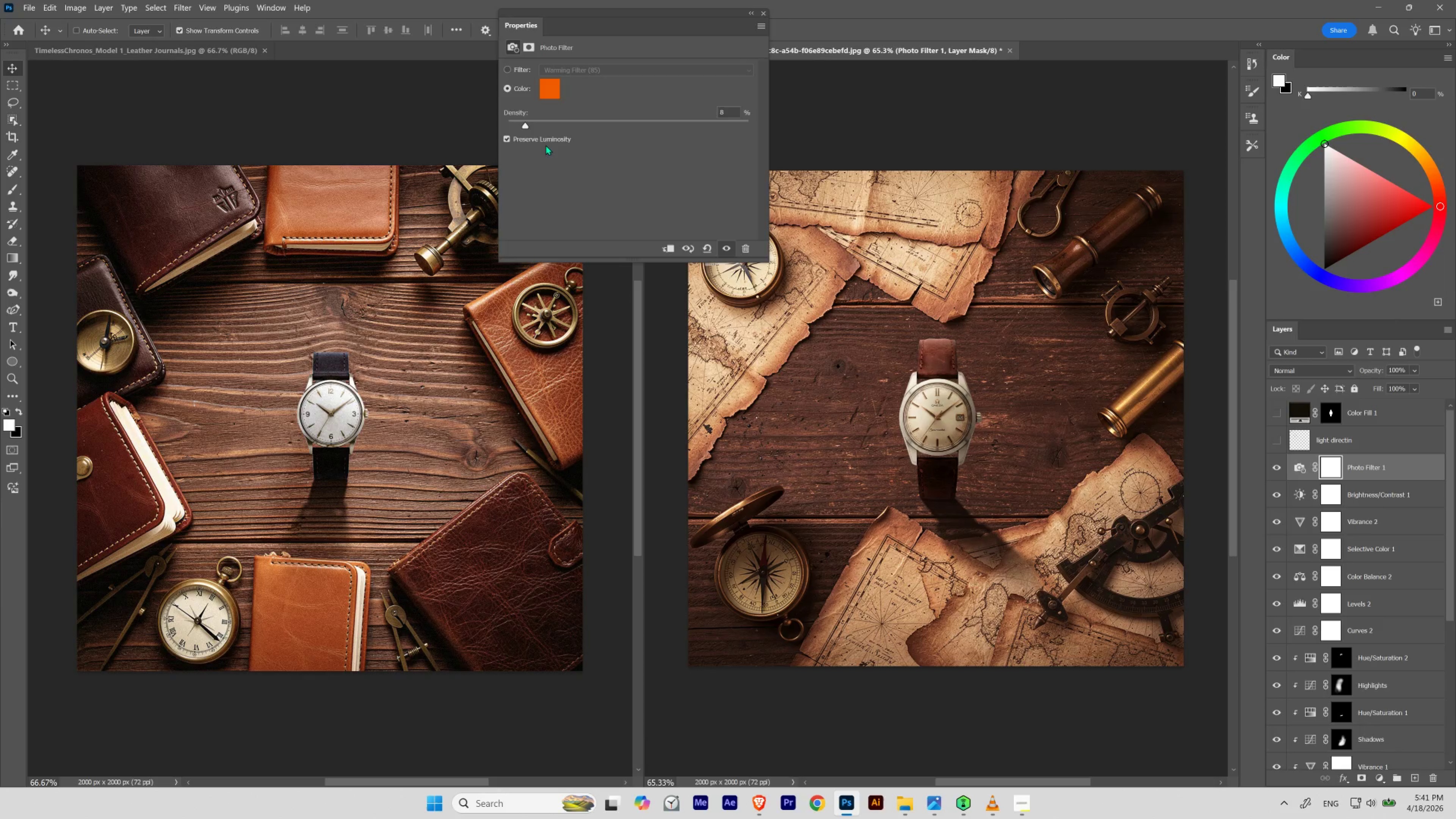 
left_click_drag(start_coordinate=[523, 125], to_coordinate=[530, 128])
 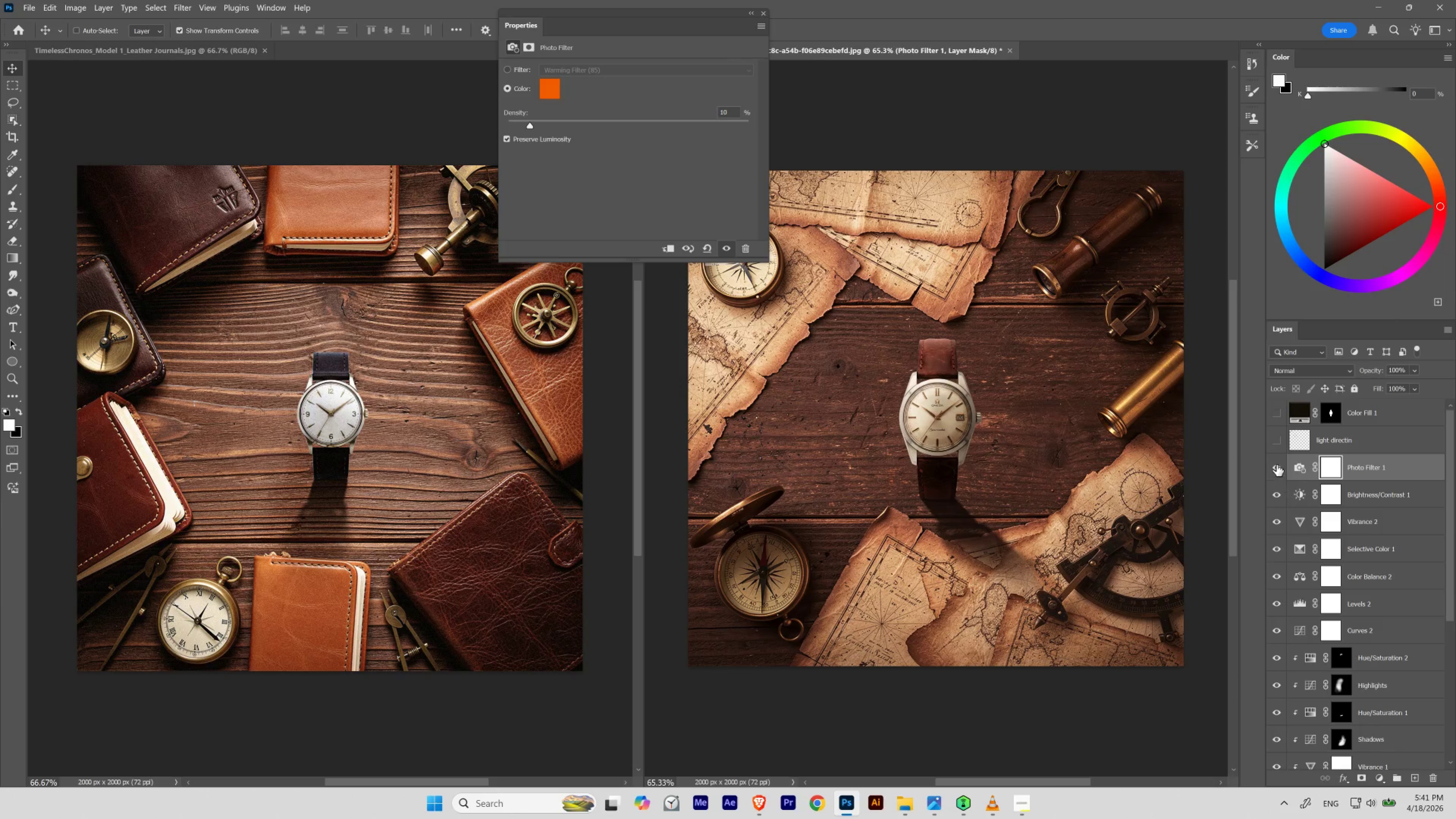 
left_click([1276, 465])
 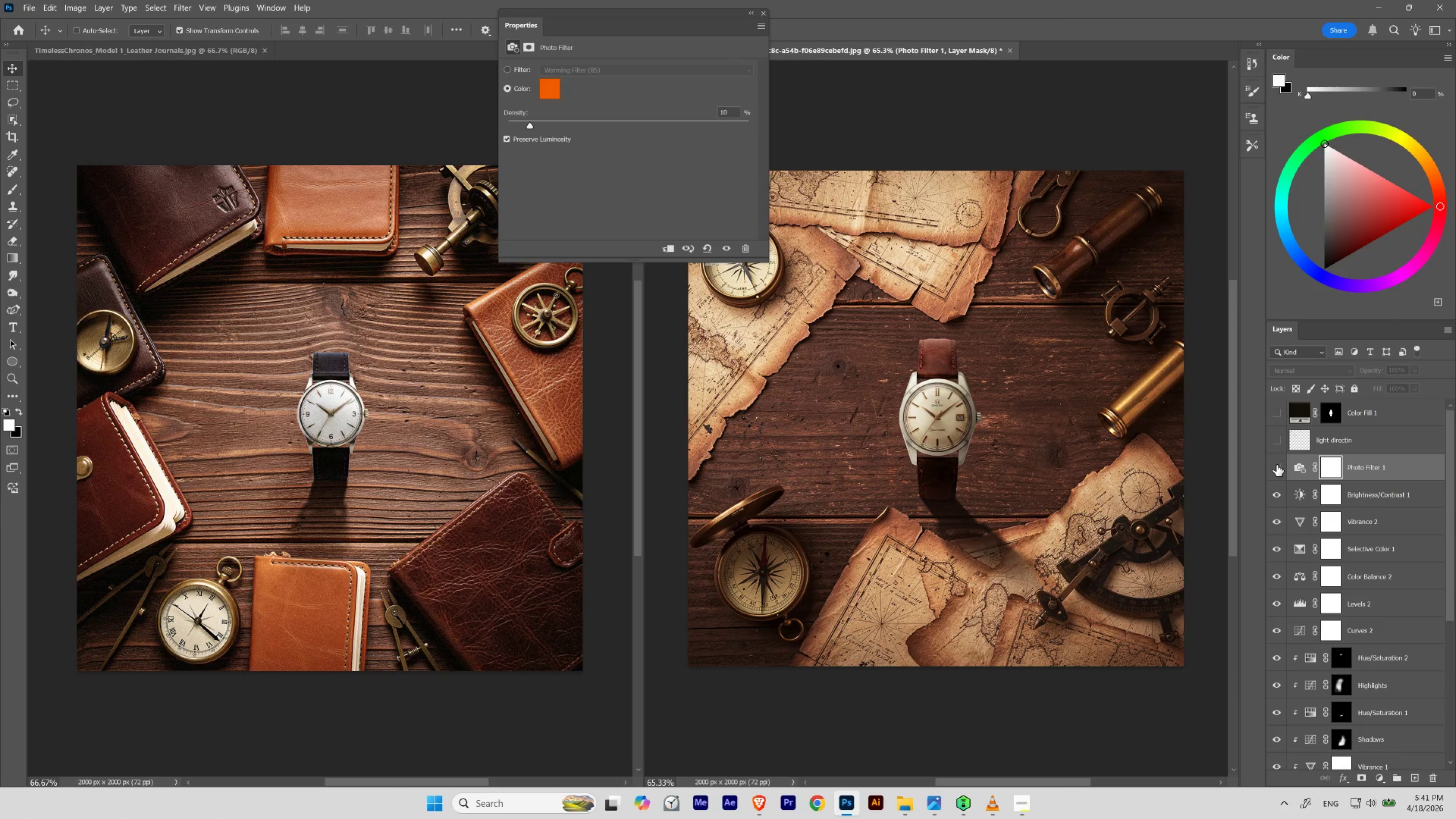 
left_click([1276, 465])
 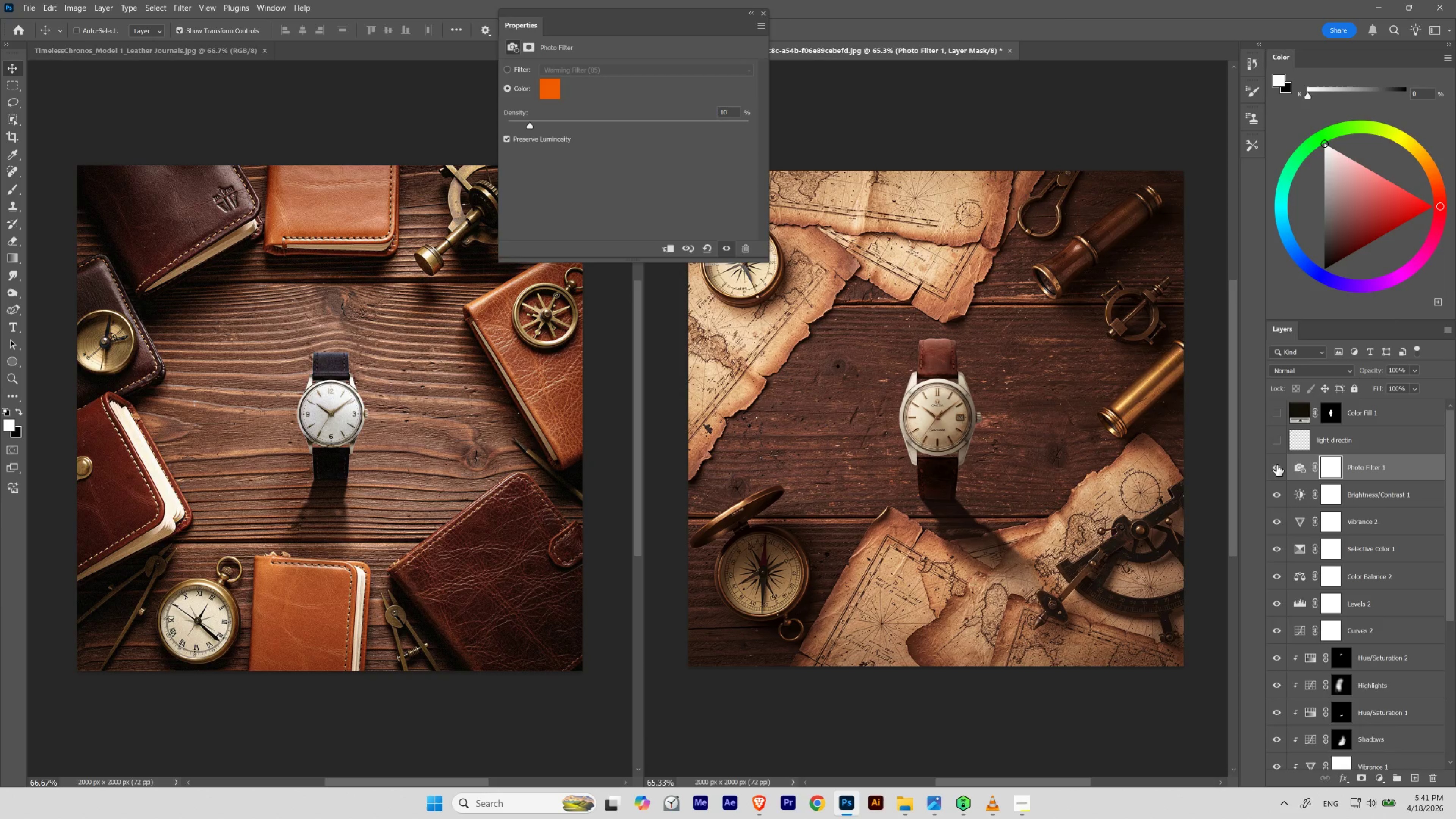 
left_click([1276, 465])
 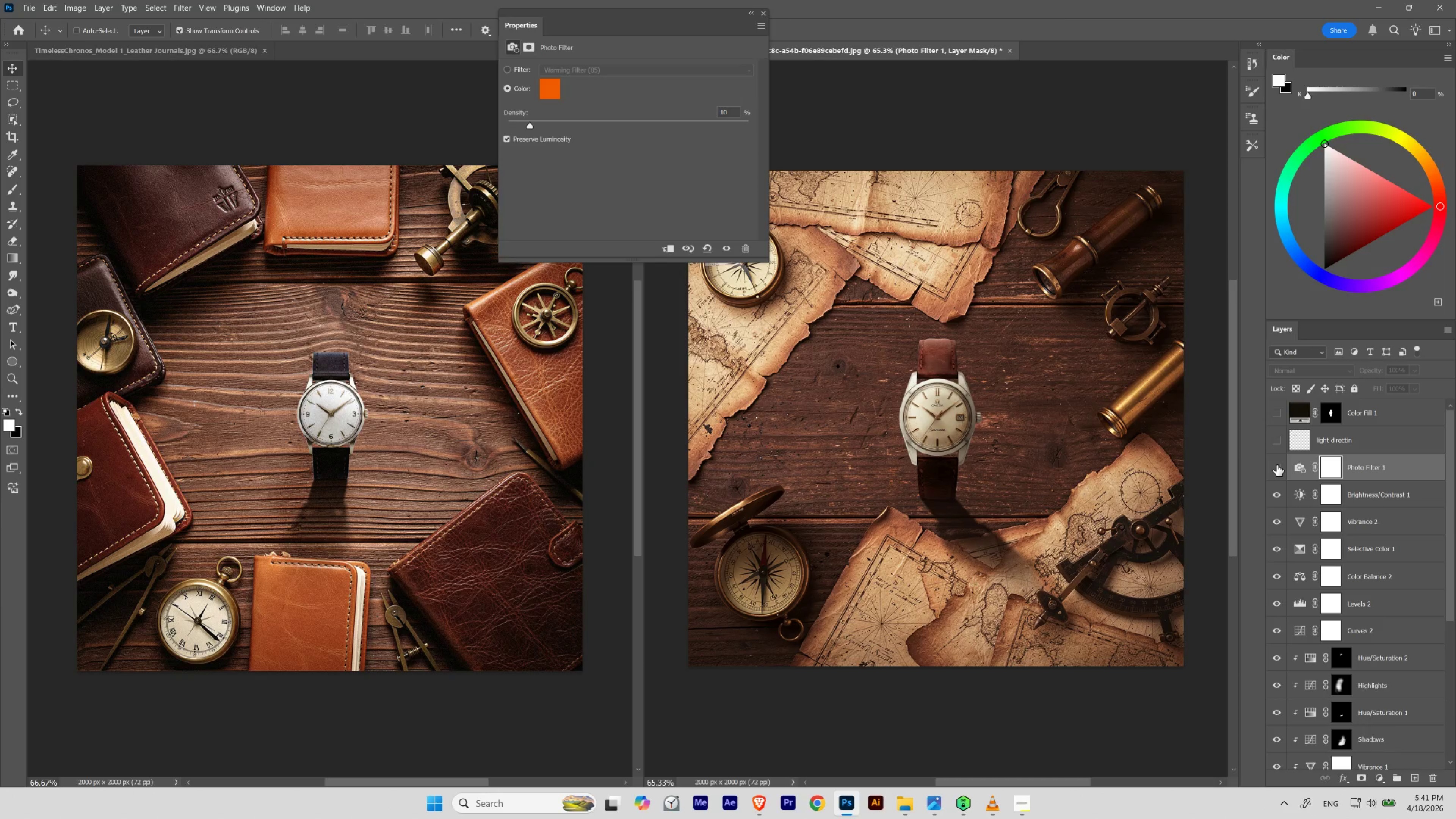 
left_click([1276, 465])
 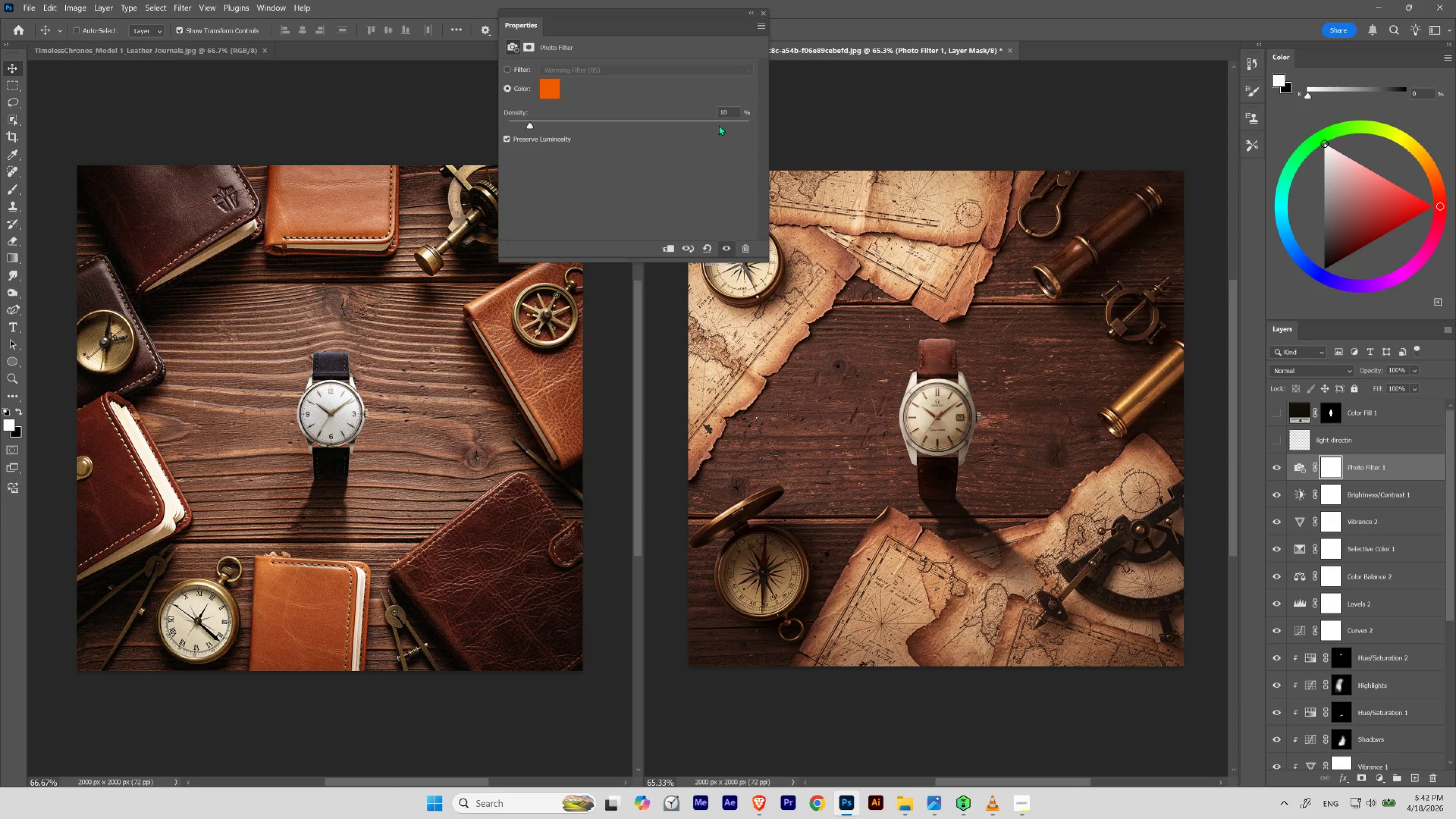 
left_click_drag(start_coordinate=[726, 113], to_coordinate=[690, 107])
 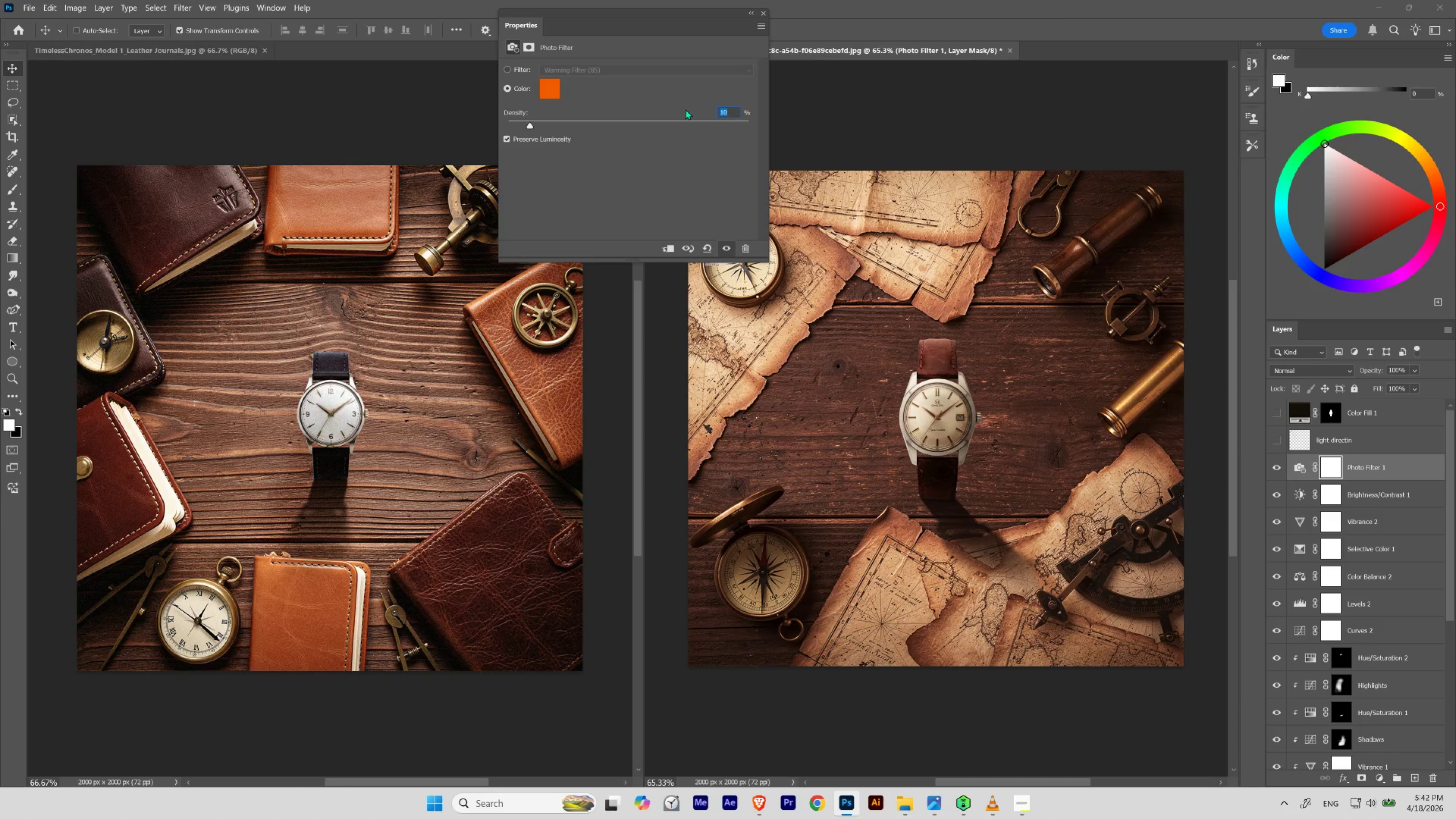 
key(Numpad8)
 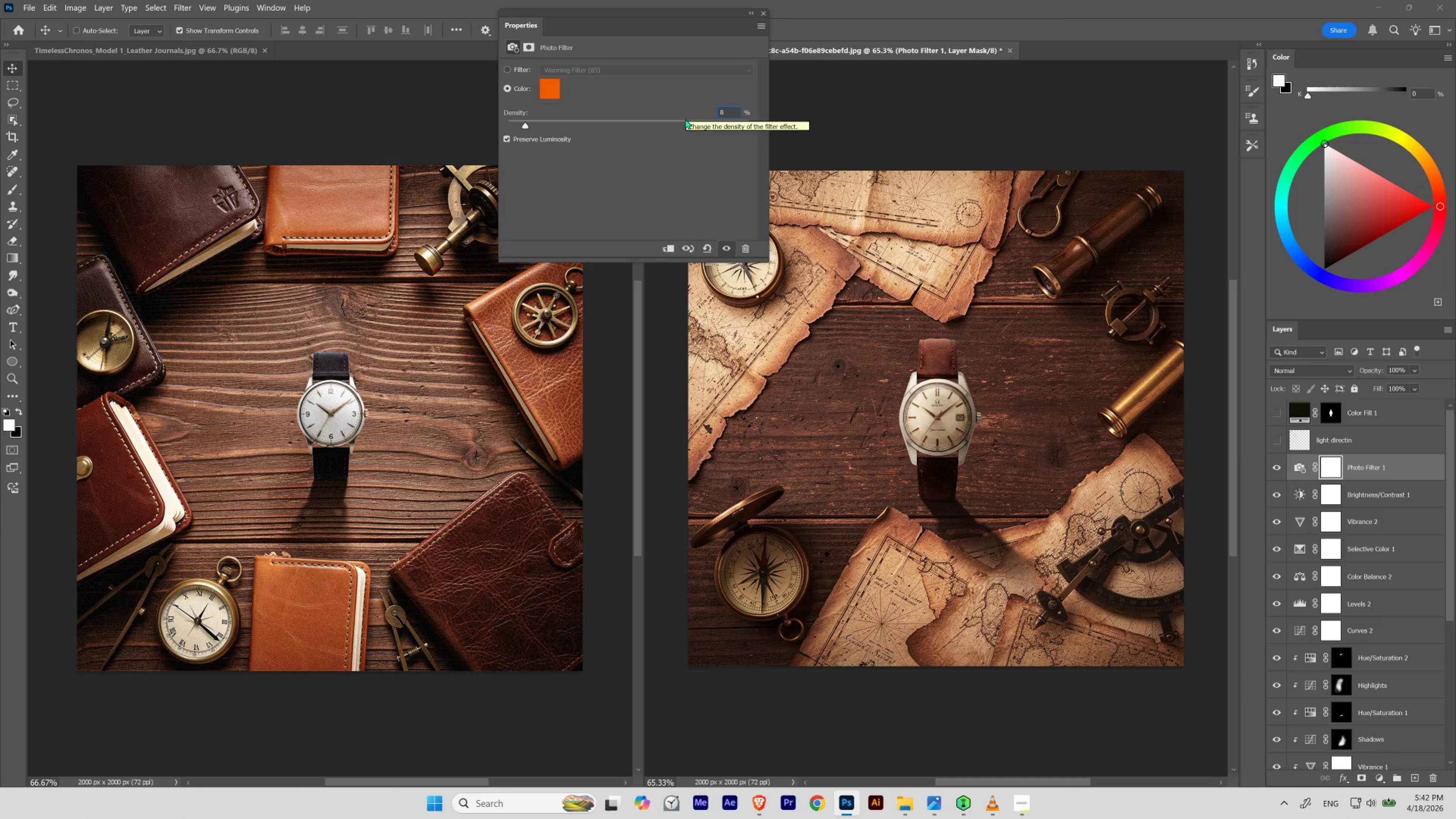 
left_click([689, 149])
 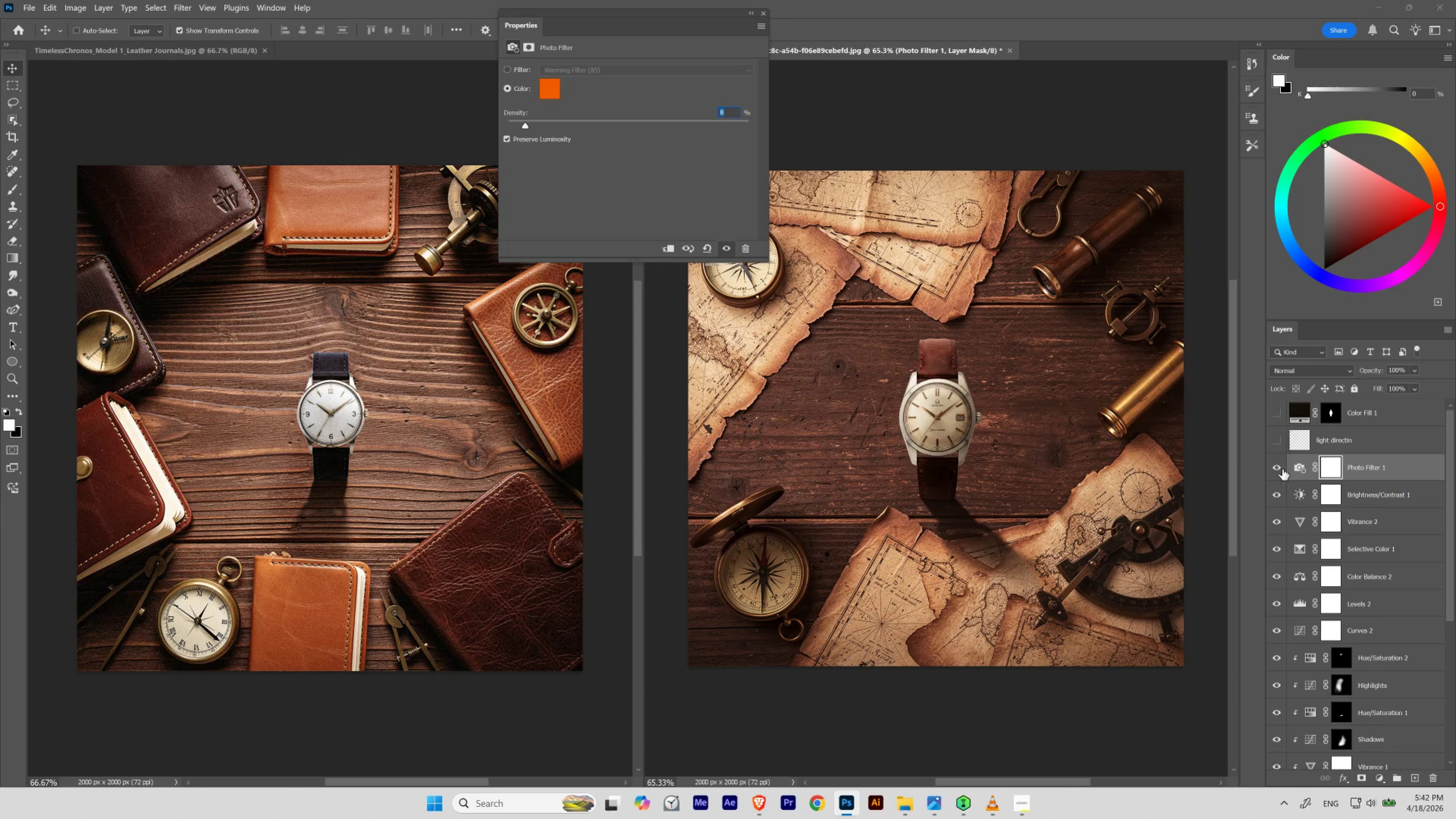 
left_click([1273, 470])
 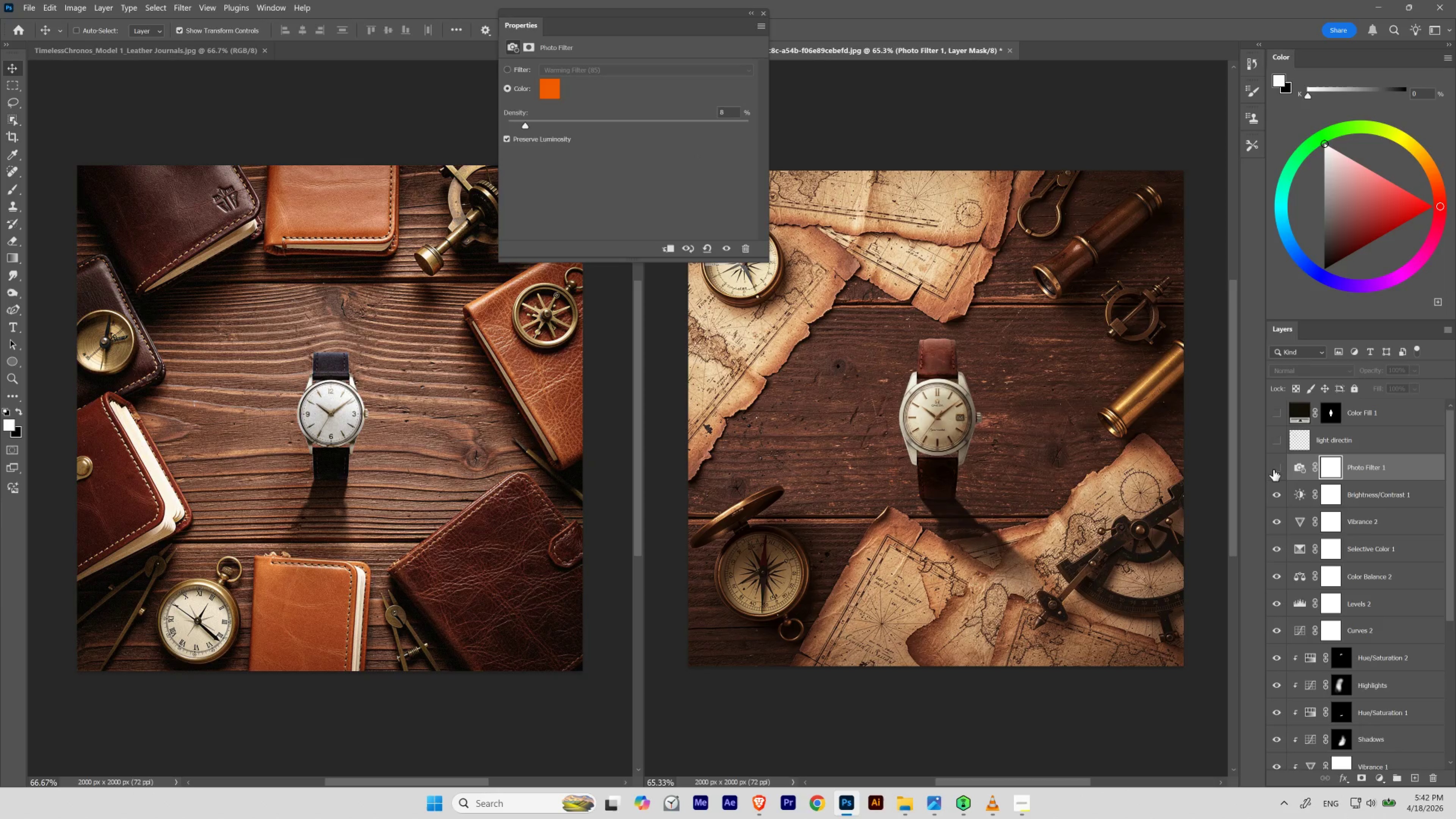 
left_click([1273, 470])
 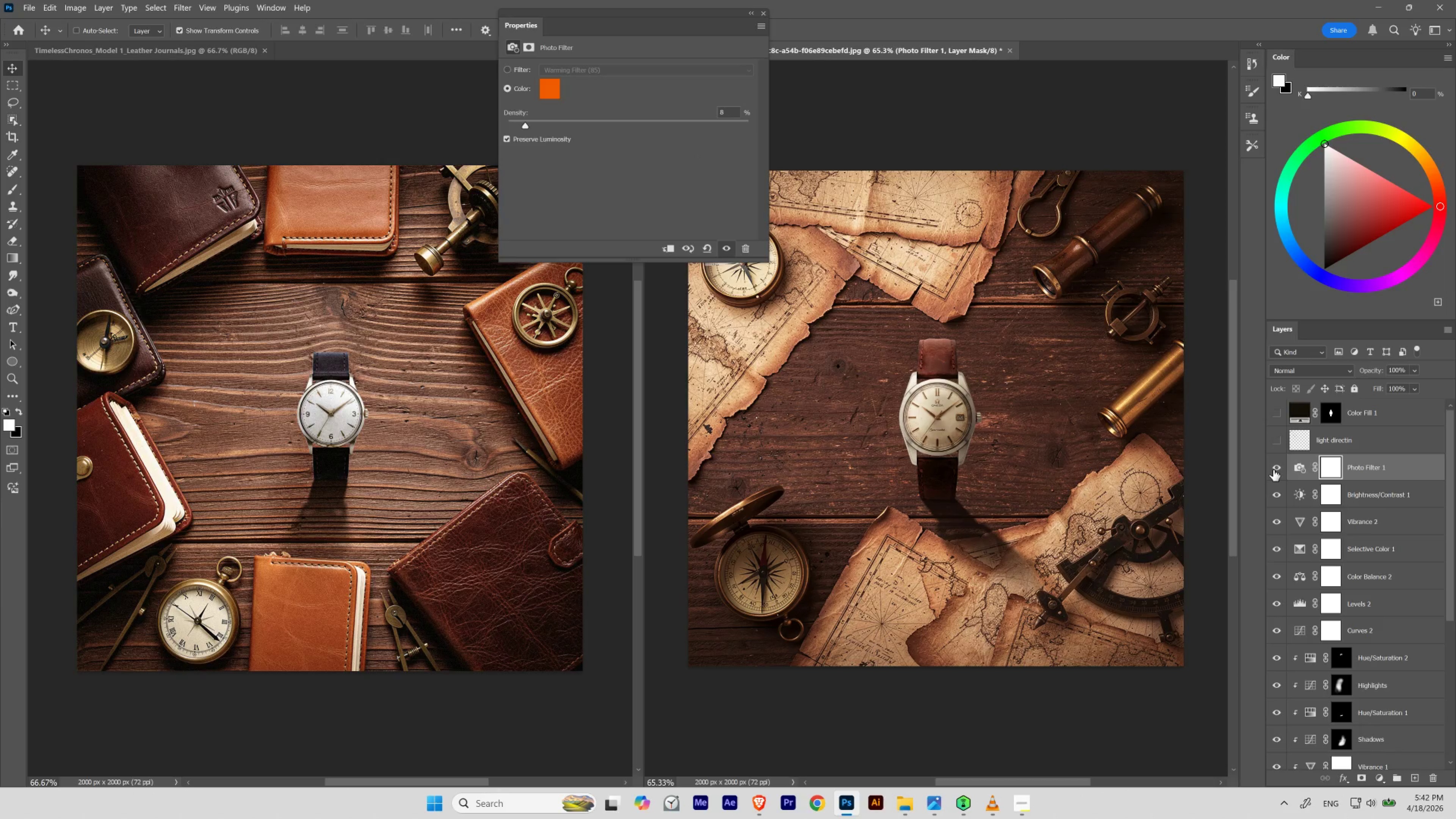 
left_click([1273, 470])
 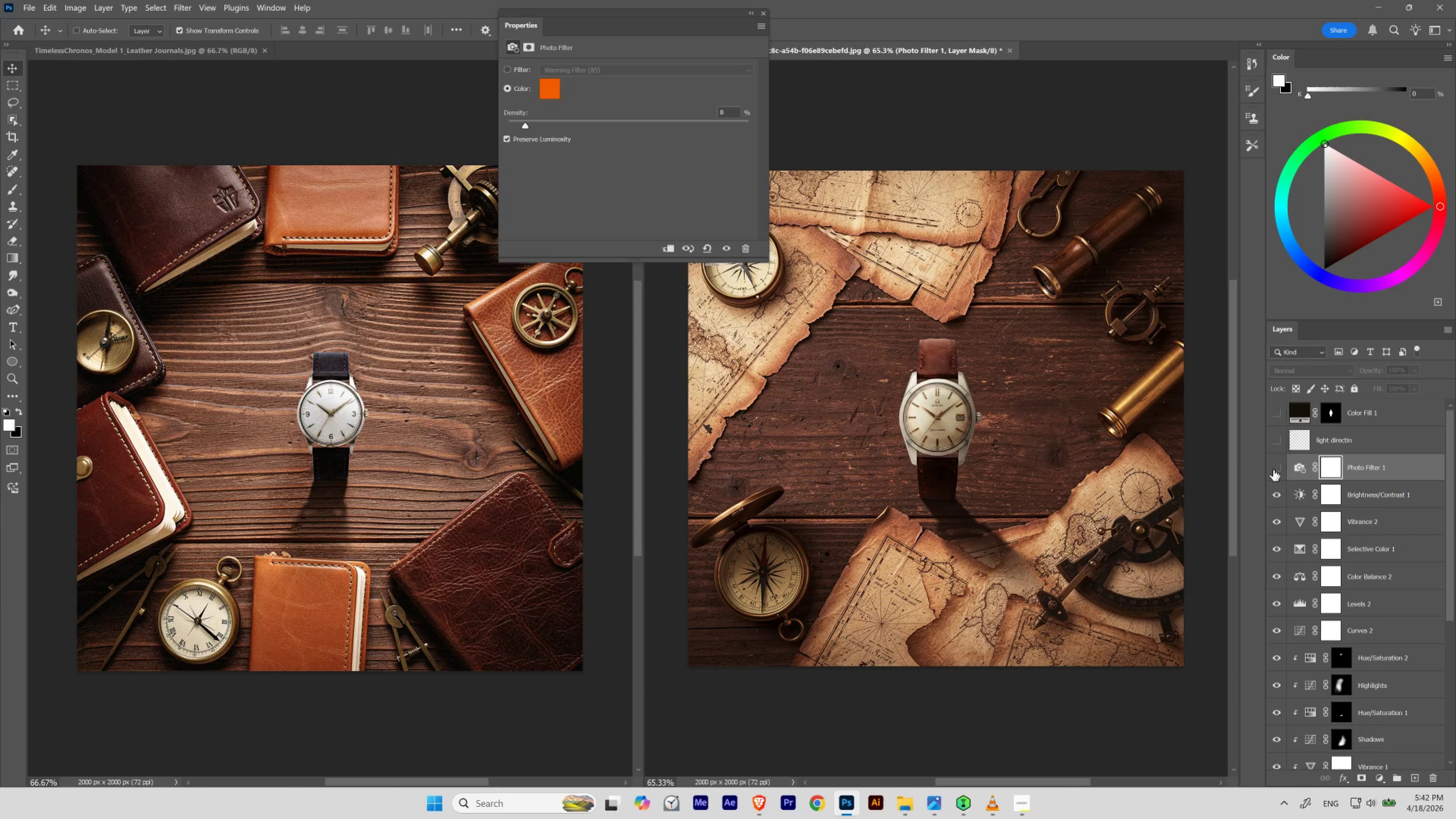 
left_click([1273, 470])
 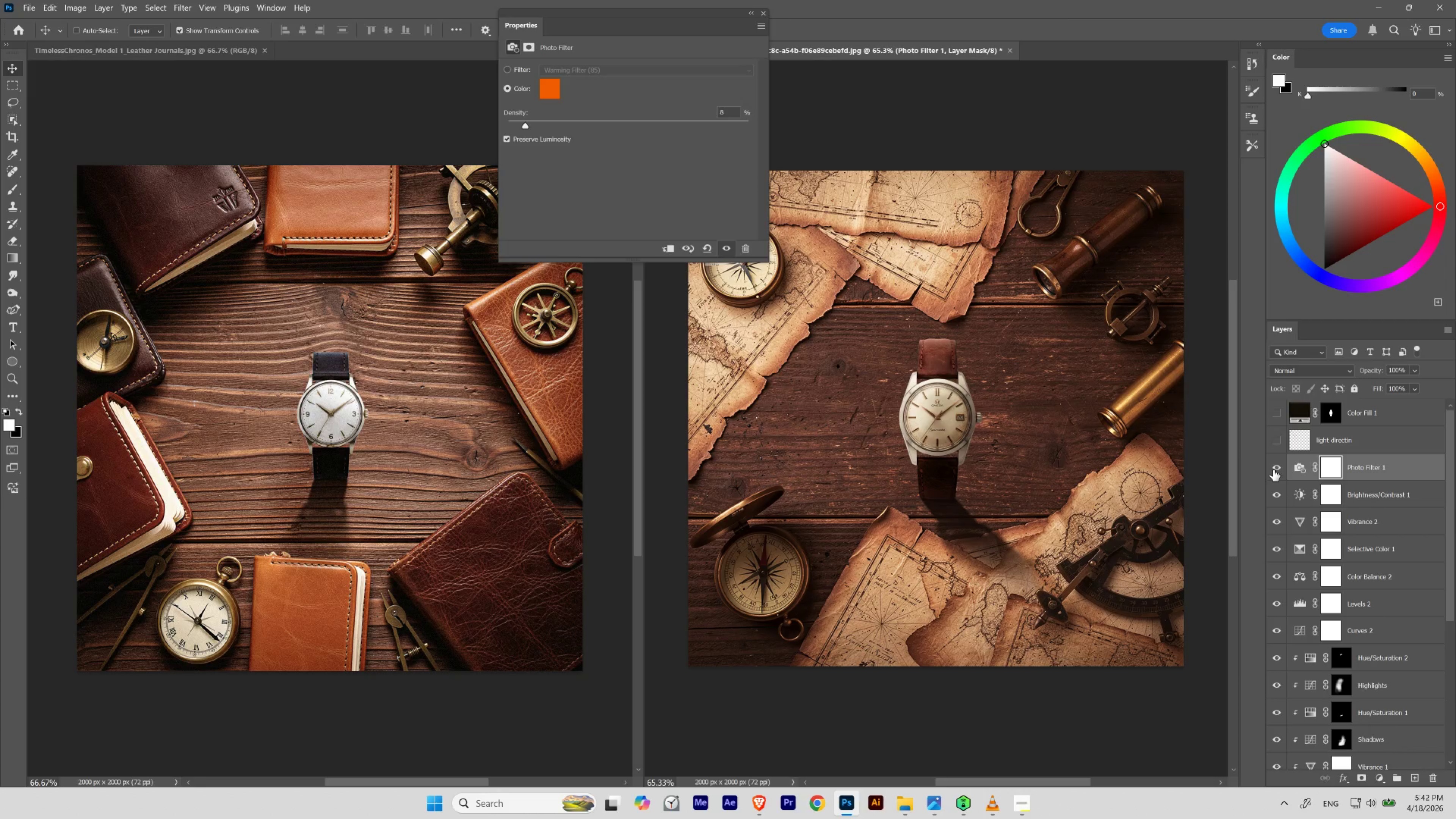 
left_click([1273, 470])
 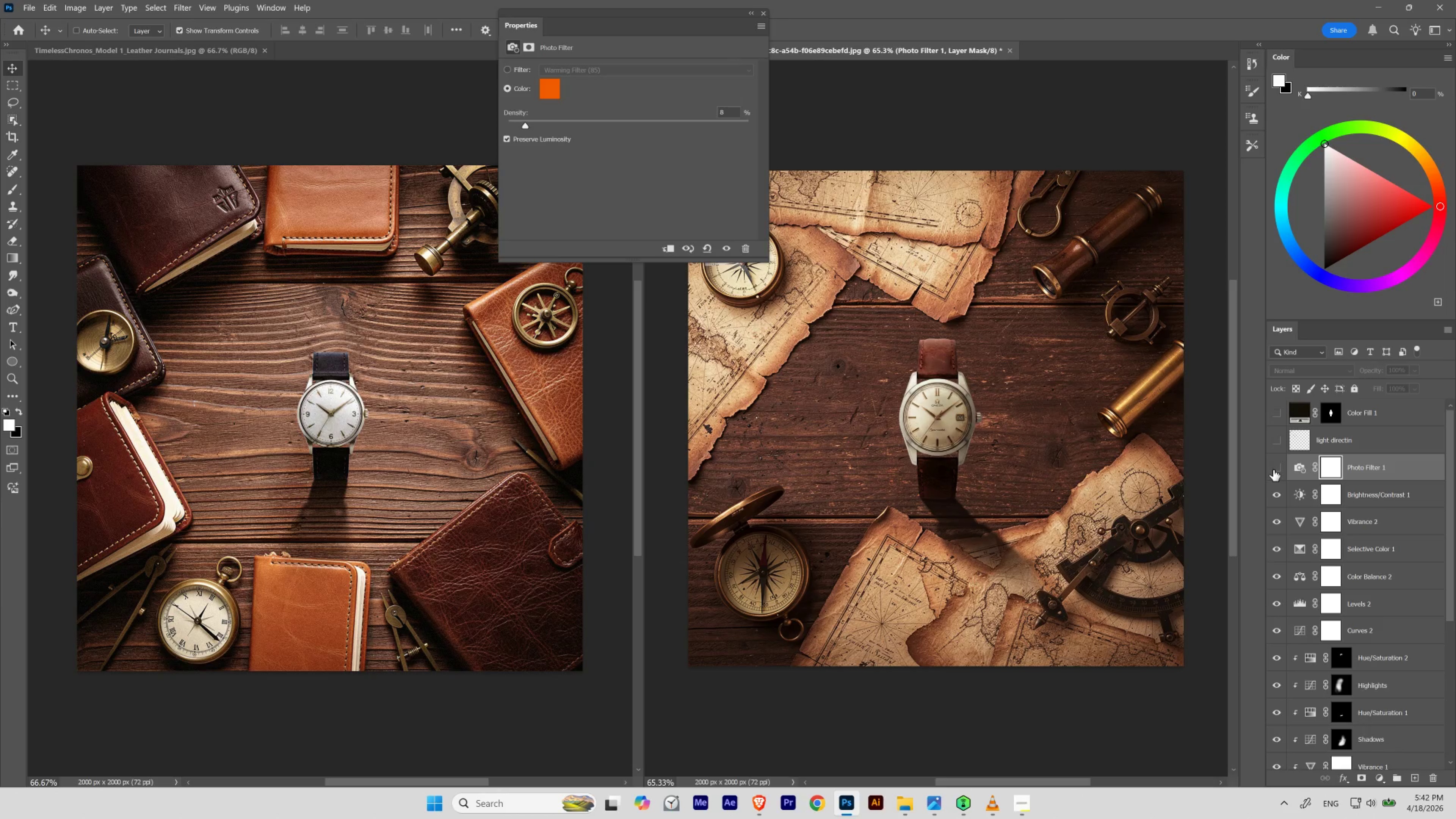 
left_click([1273, 470])
 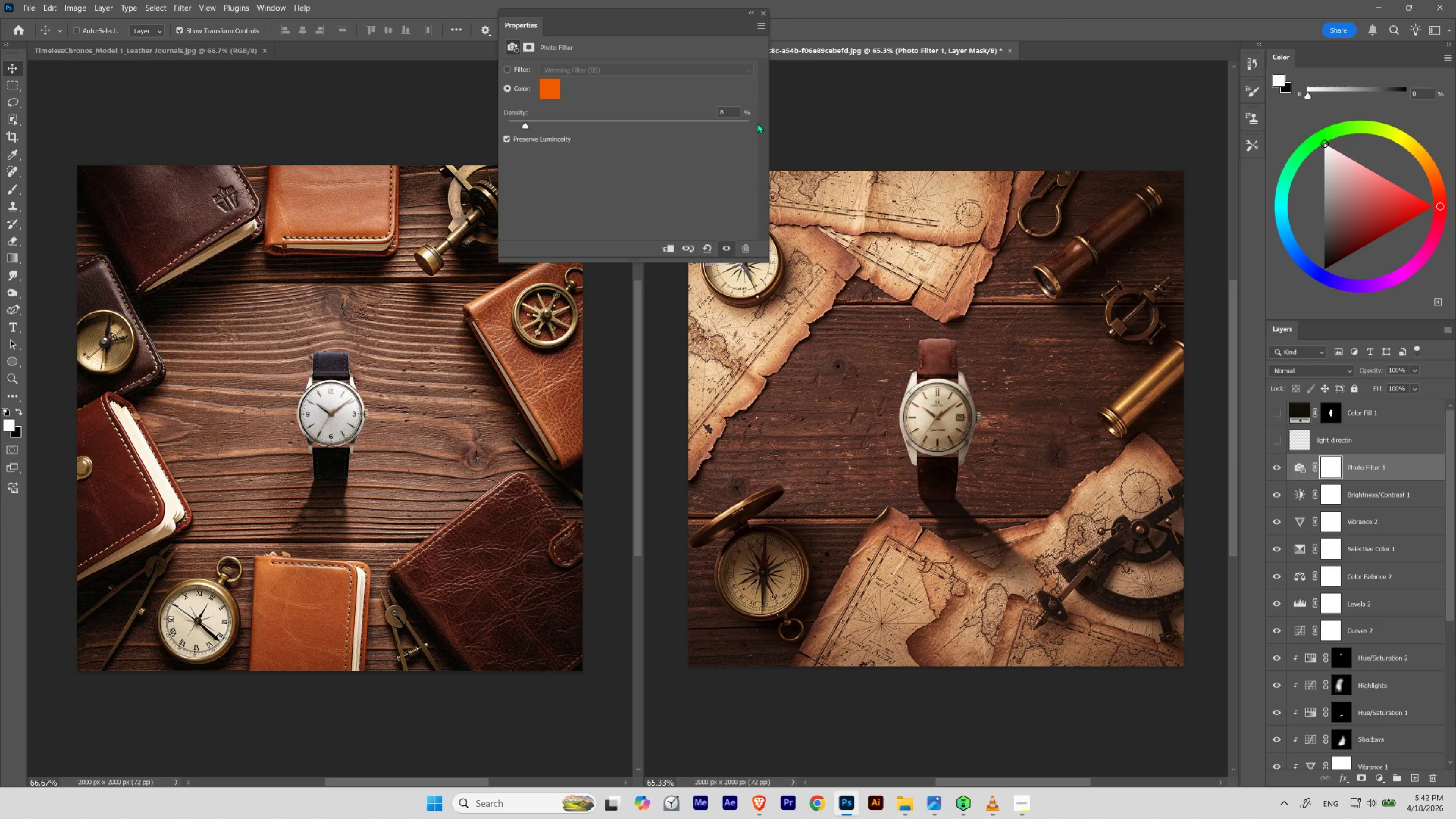 
left_click_drag(start_coordinate=[727, 113], to_coordinate=[675, 106])
 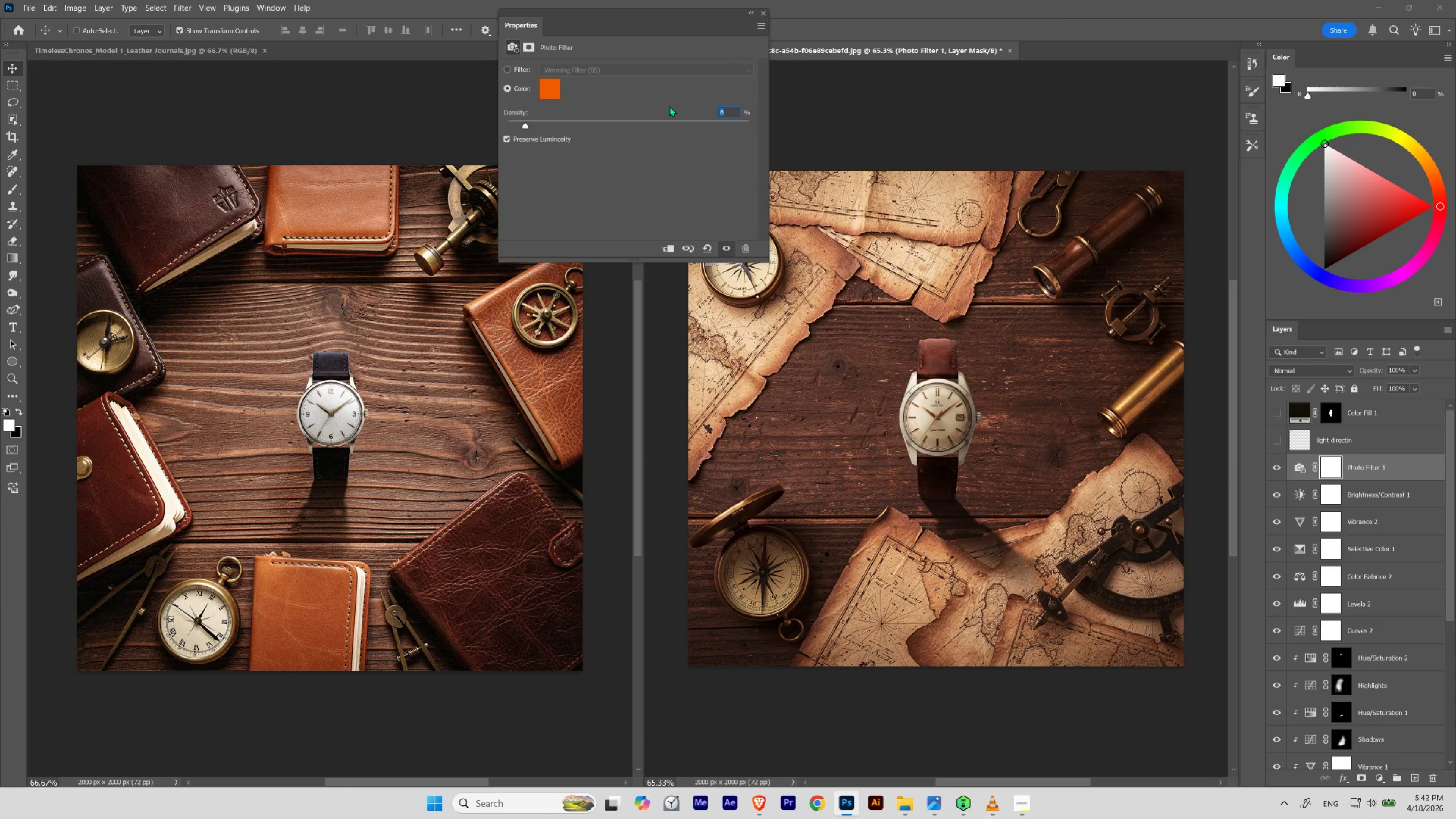 
key(Numpad5)
 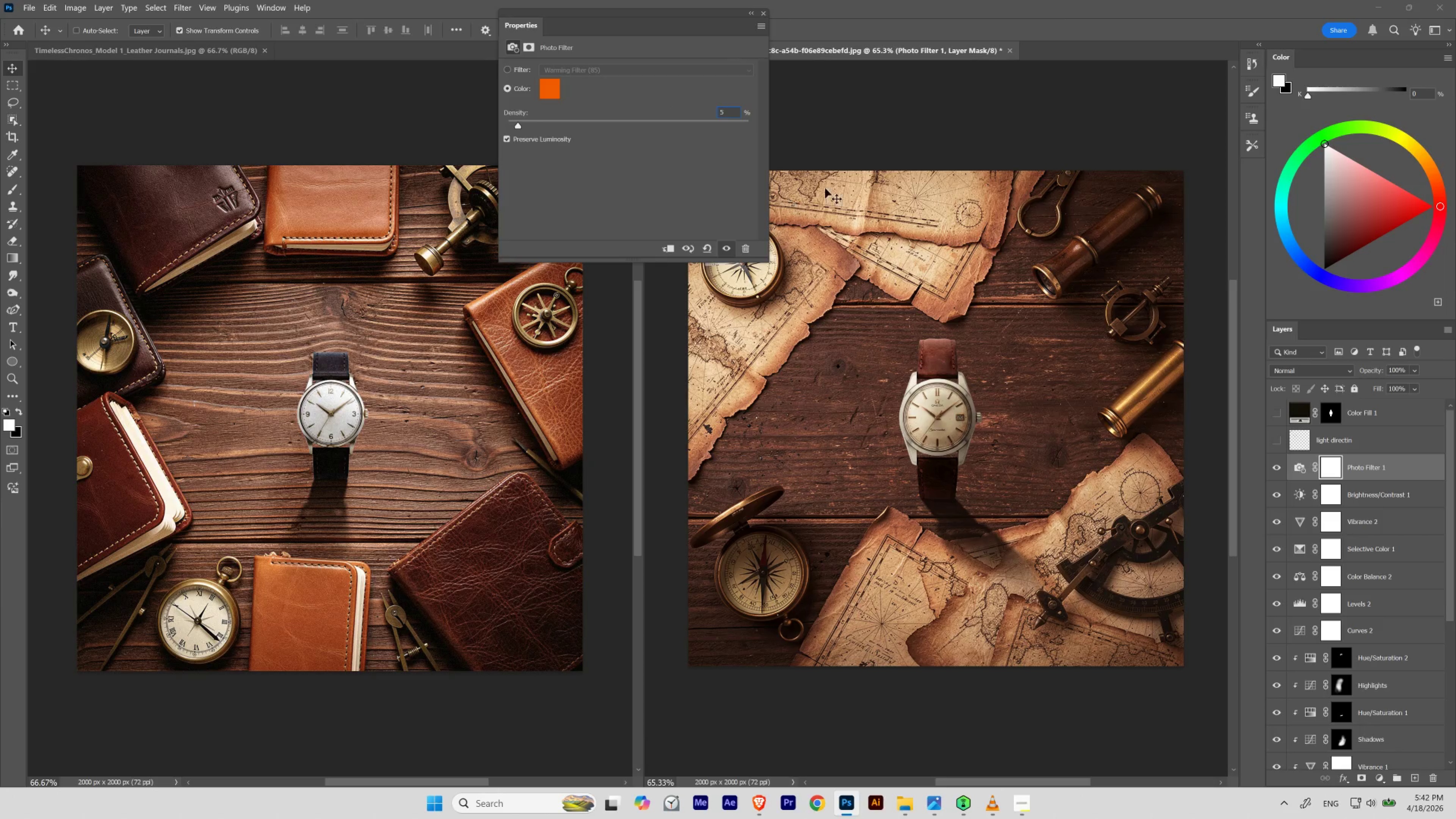 
left_click([702, 183])
 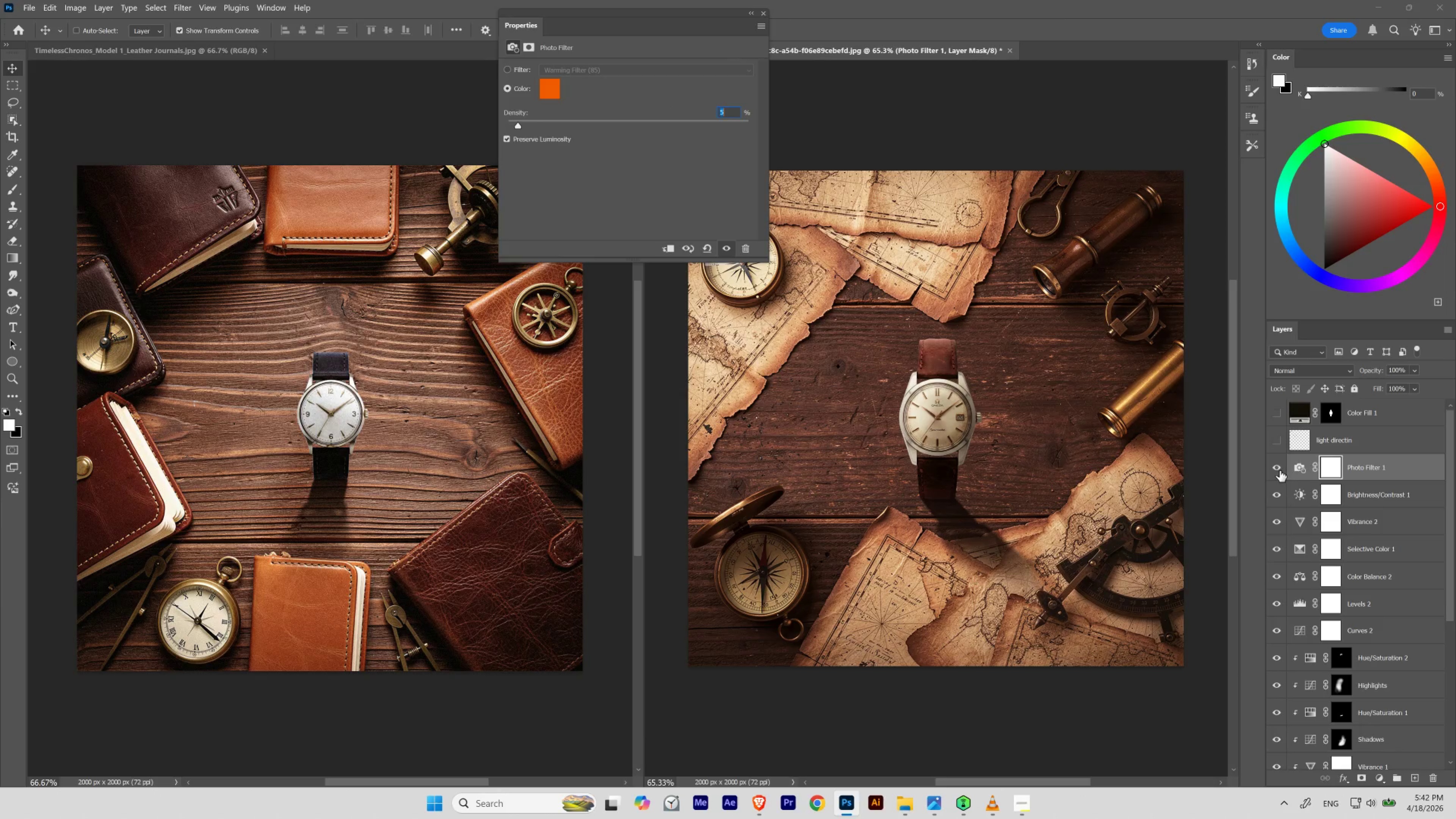 
left_click([1278, 468])
 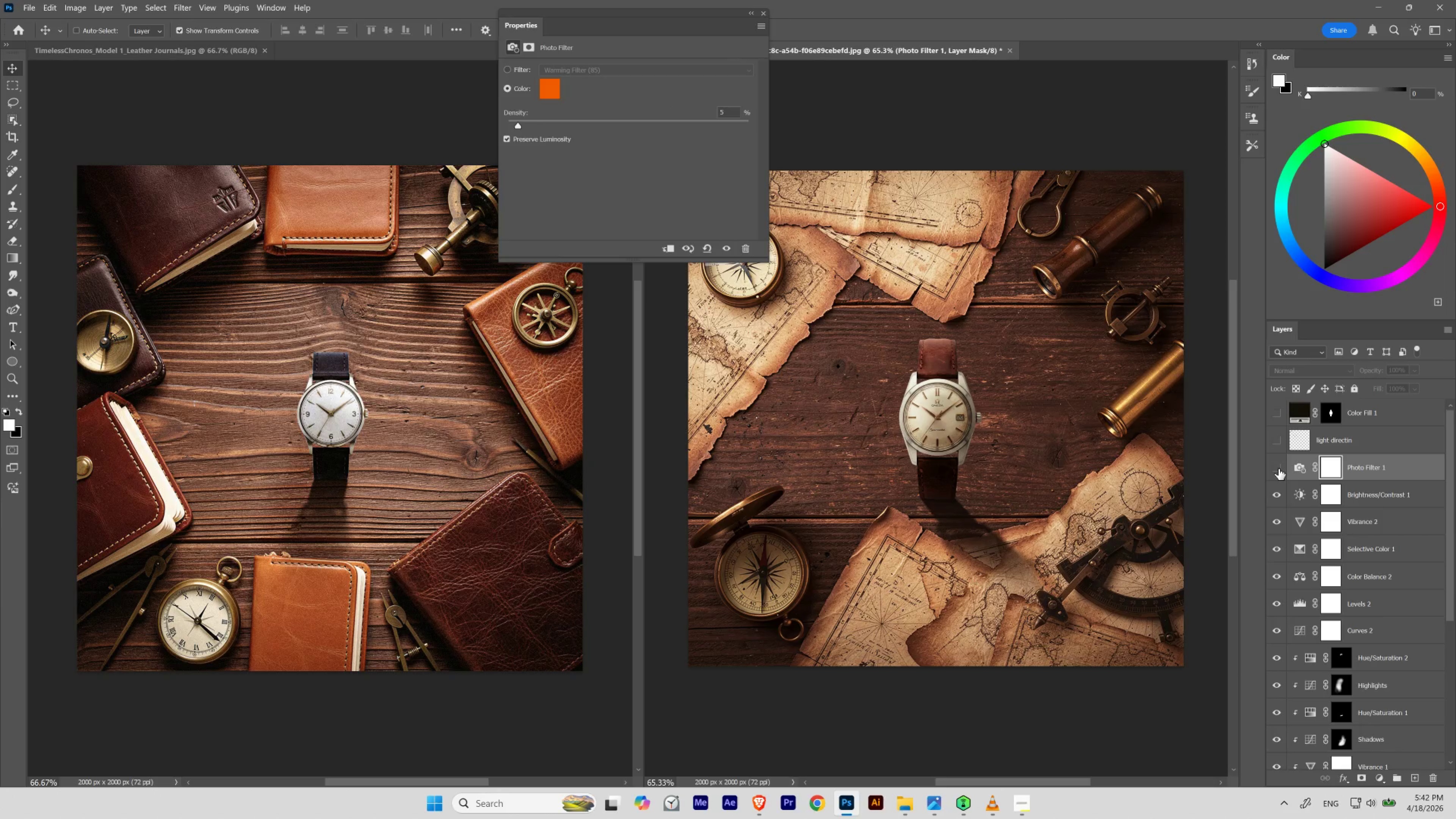 
left_click([1278, 468])
 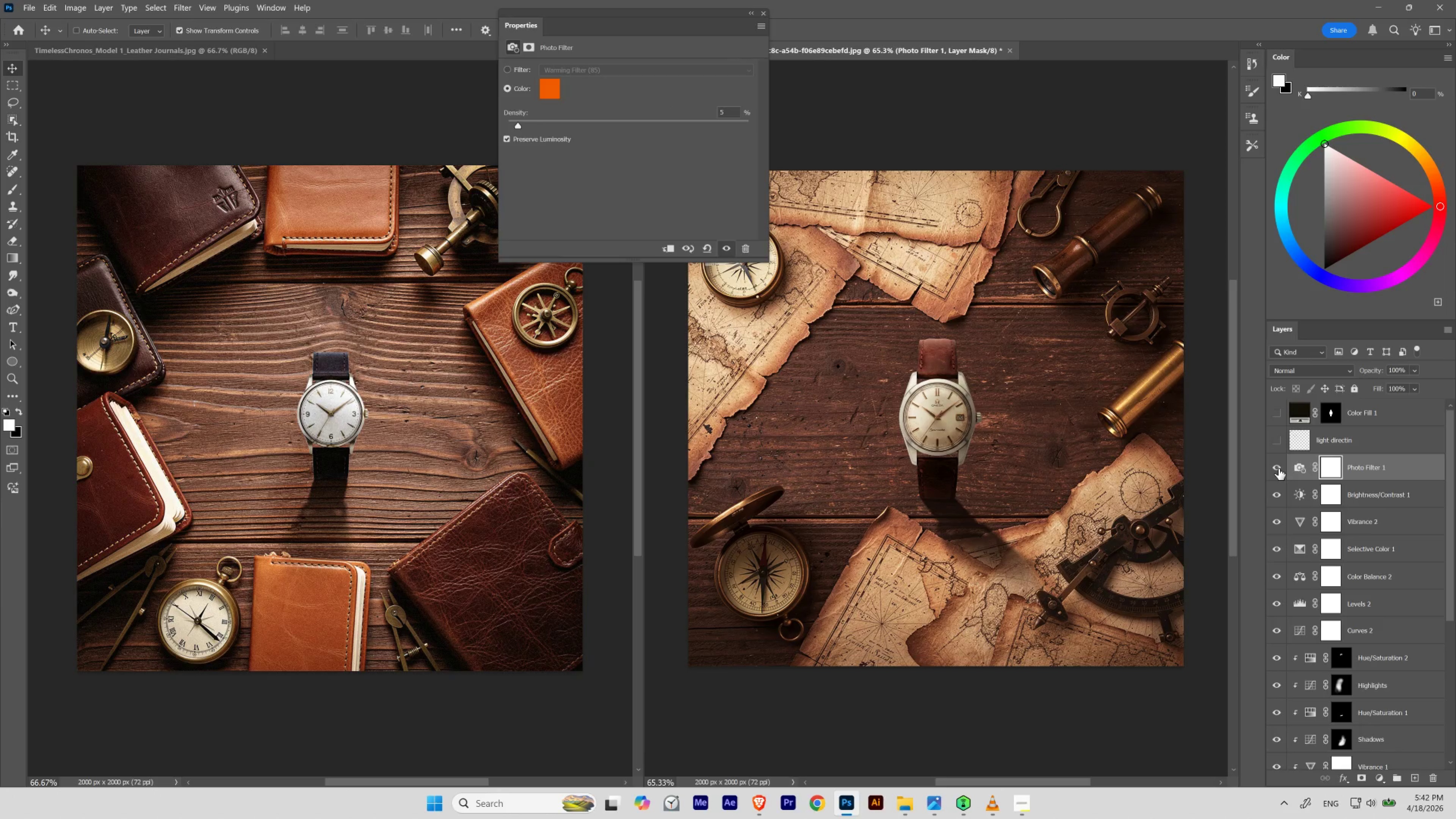 
left_click([1278, 468])
 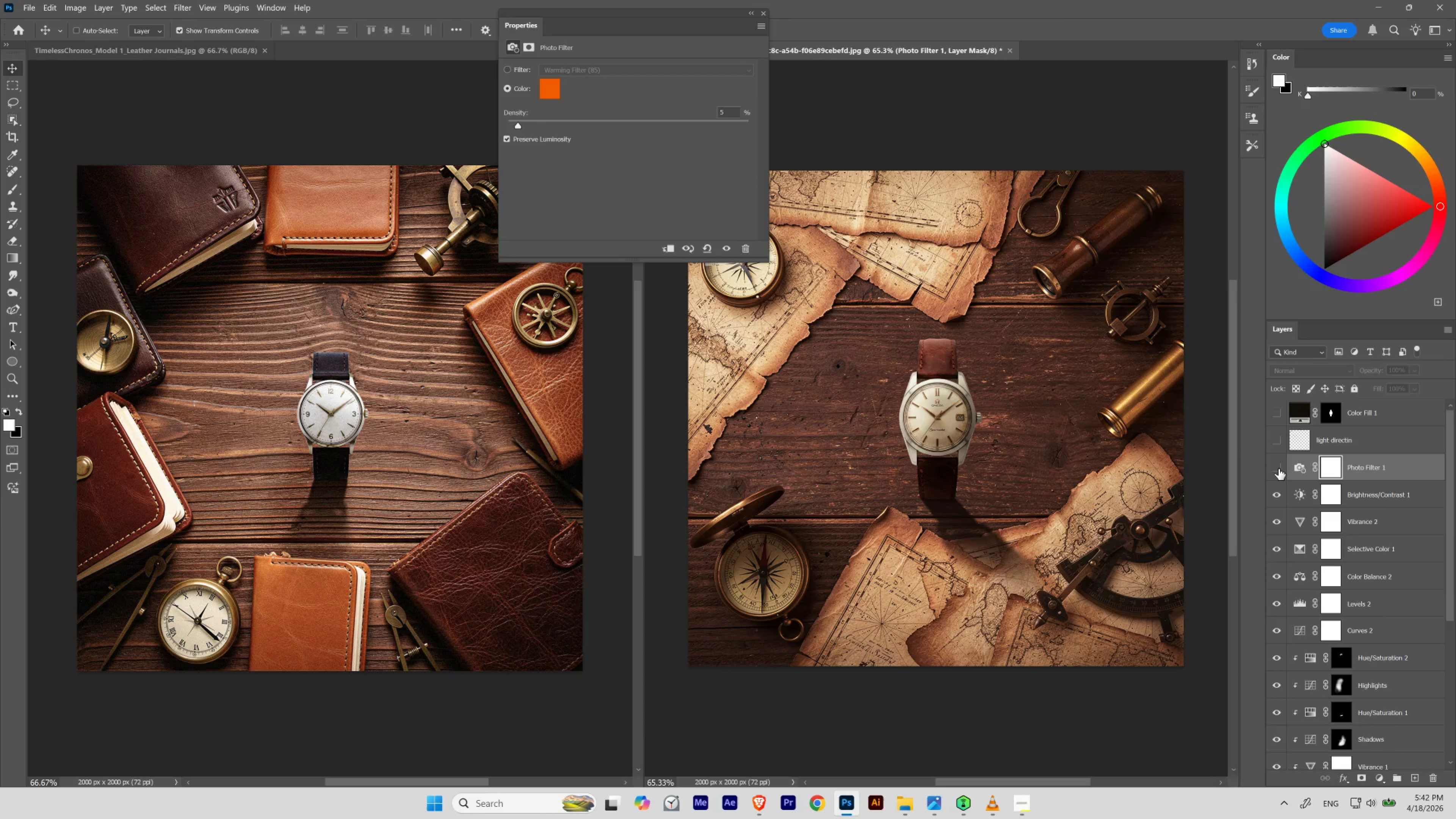 
left_click([1278, 468])
 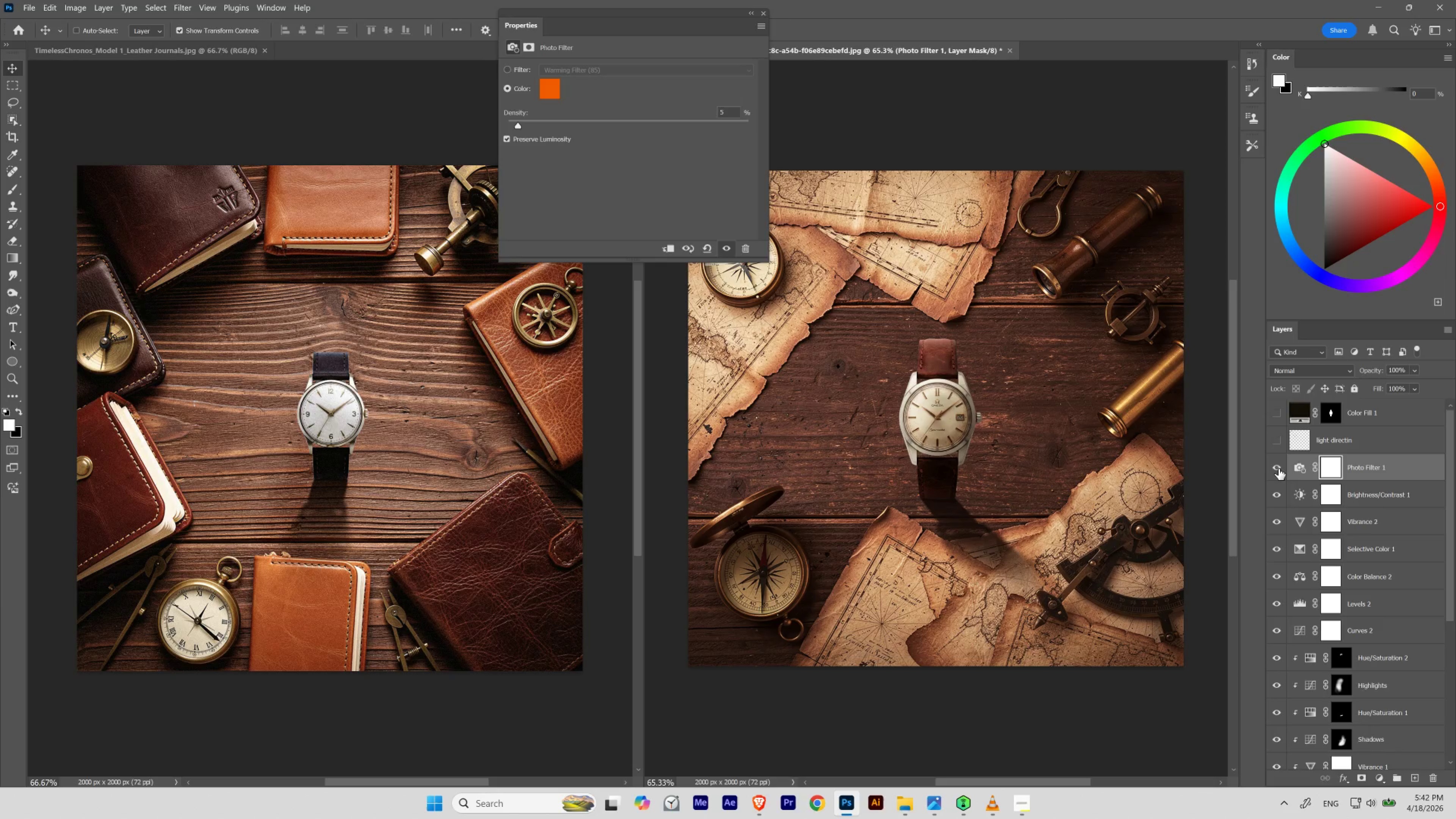 
left_click([1278, 468])
 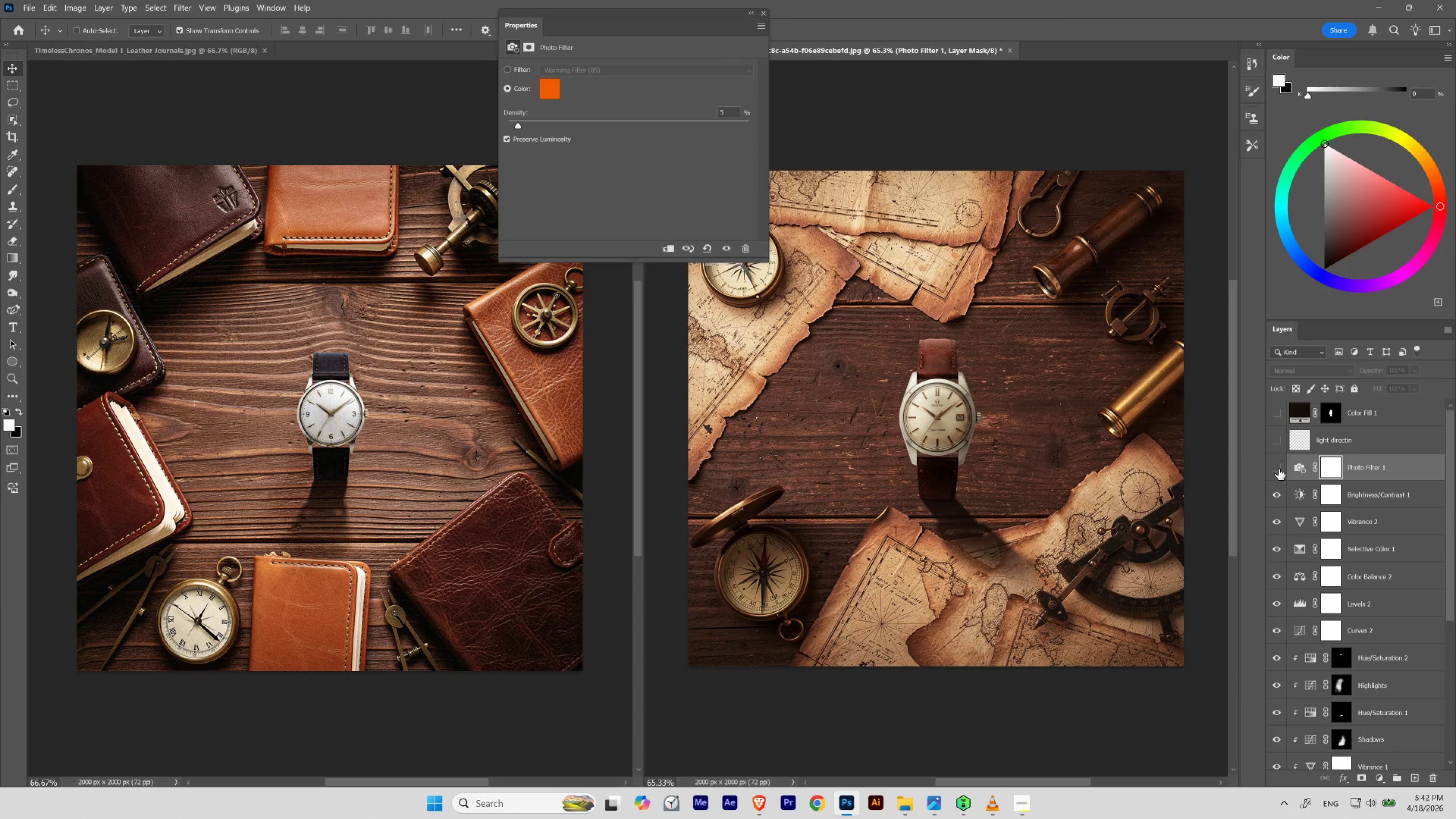 
left_click([1278, 468])
 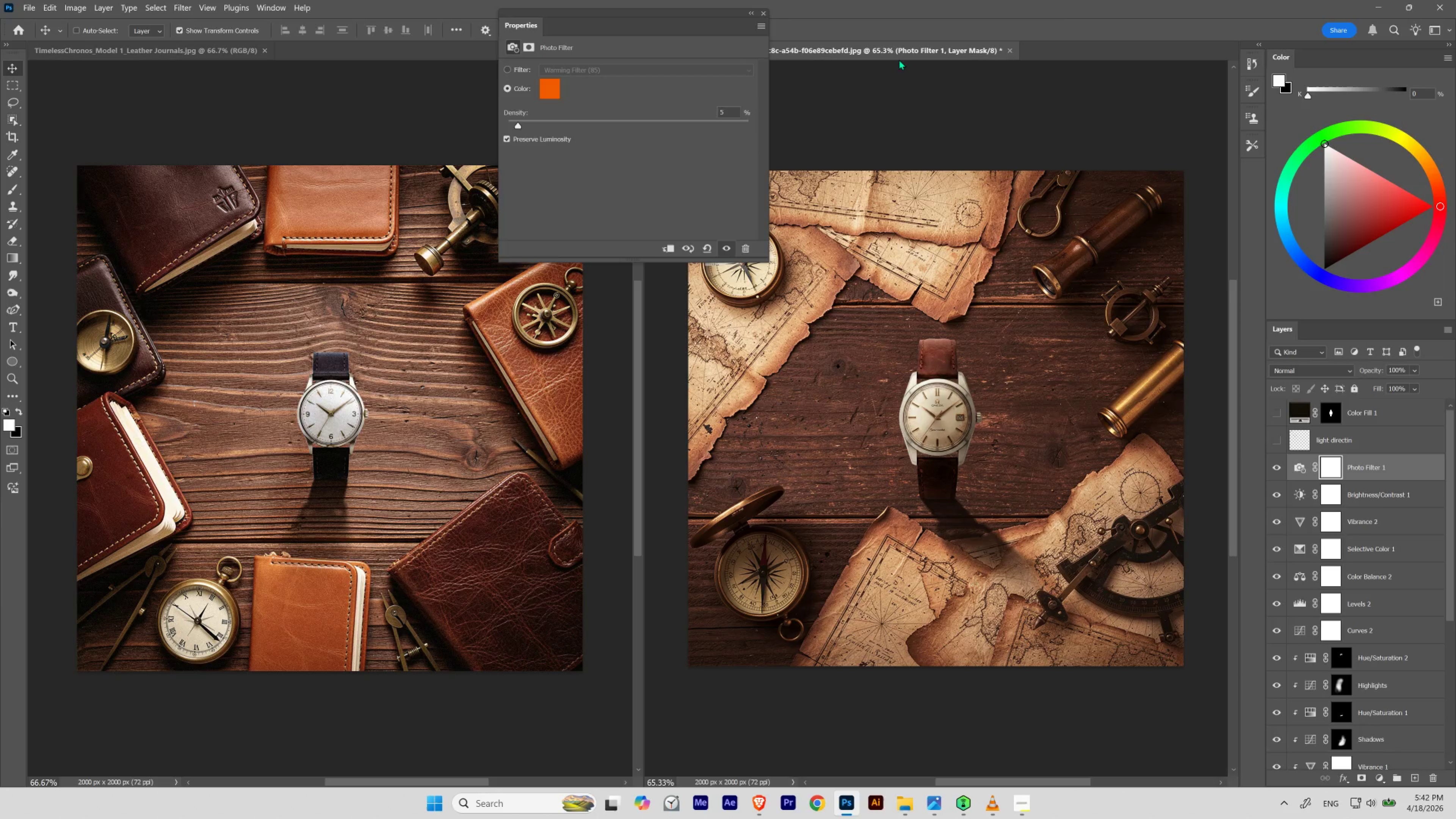 
left_click([761, 12])
 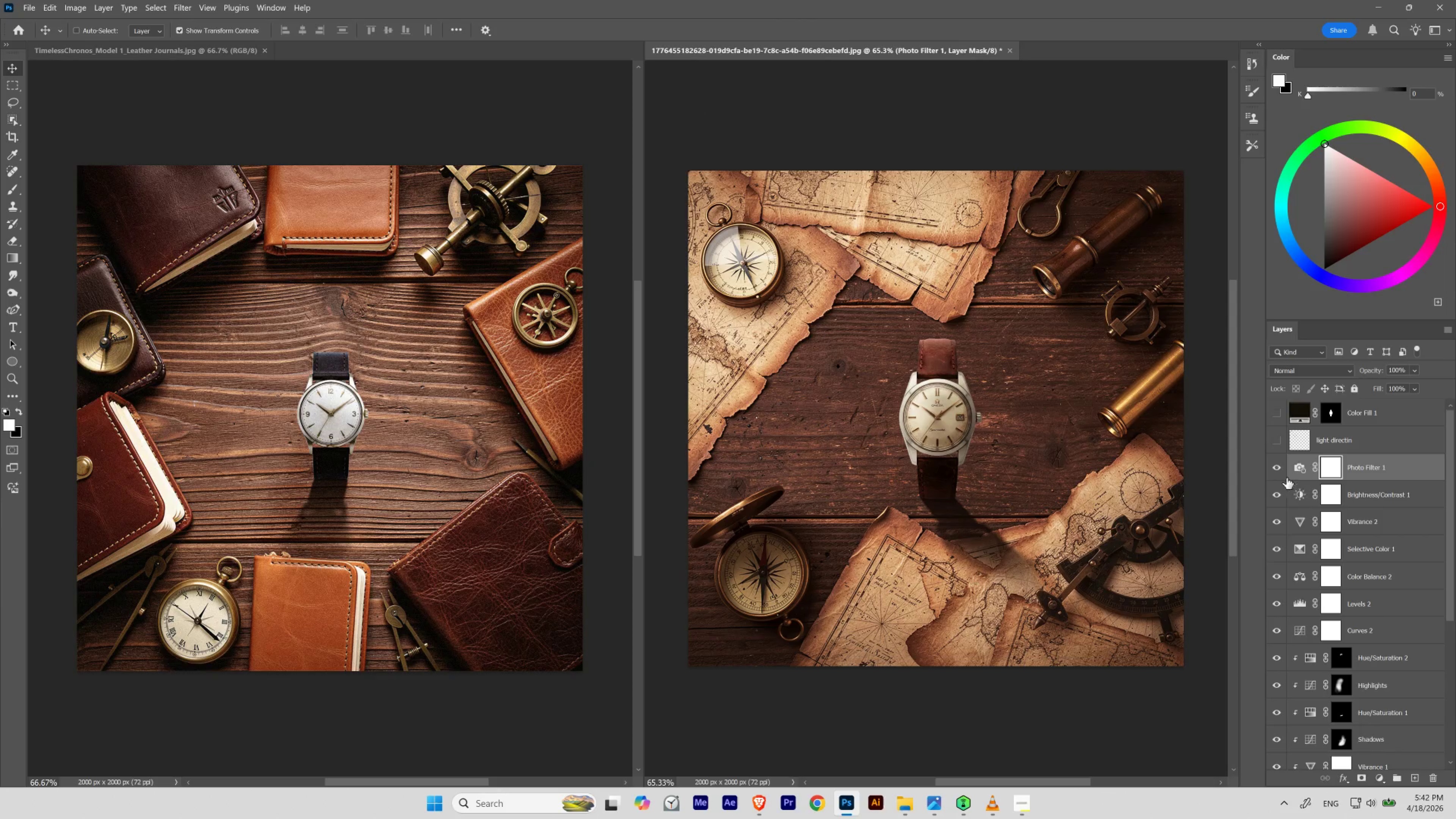 
left_click([1273, 467])
 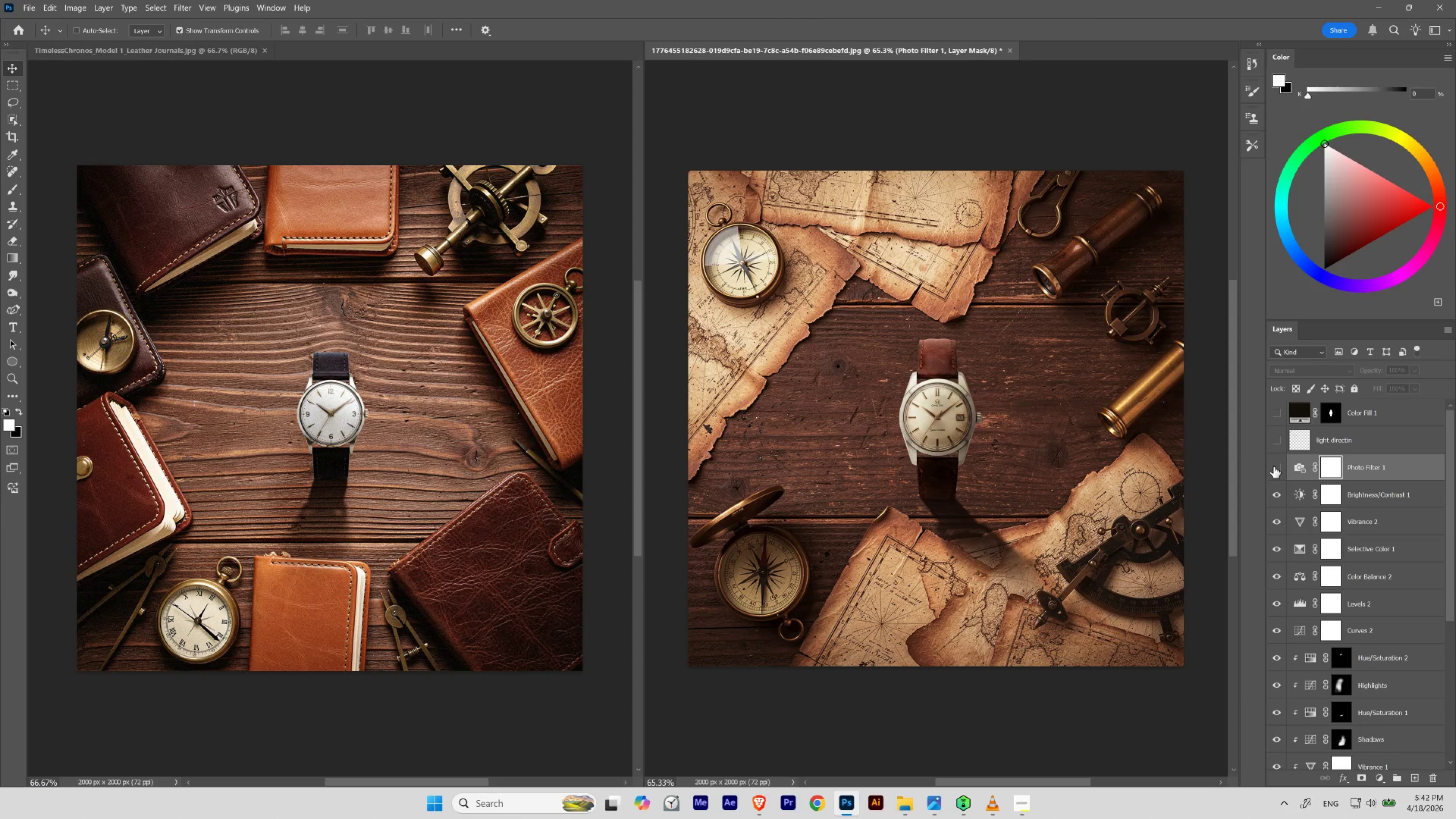 
left_click([1273, 467])
 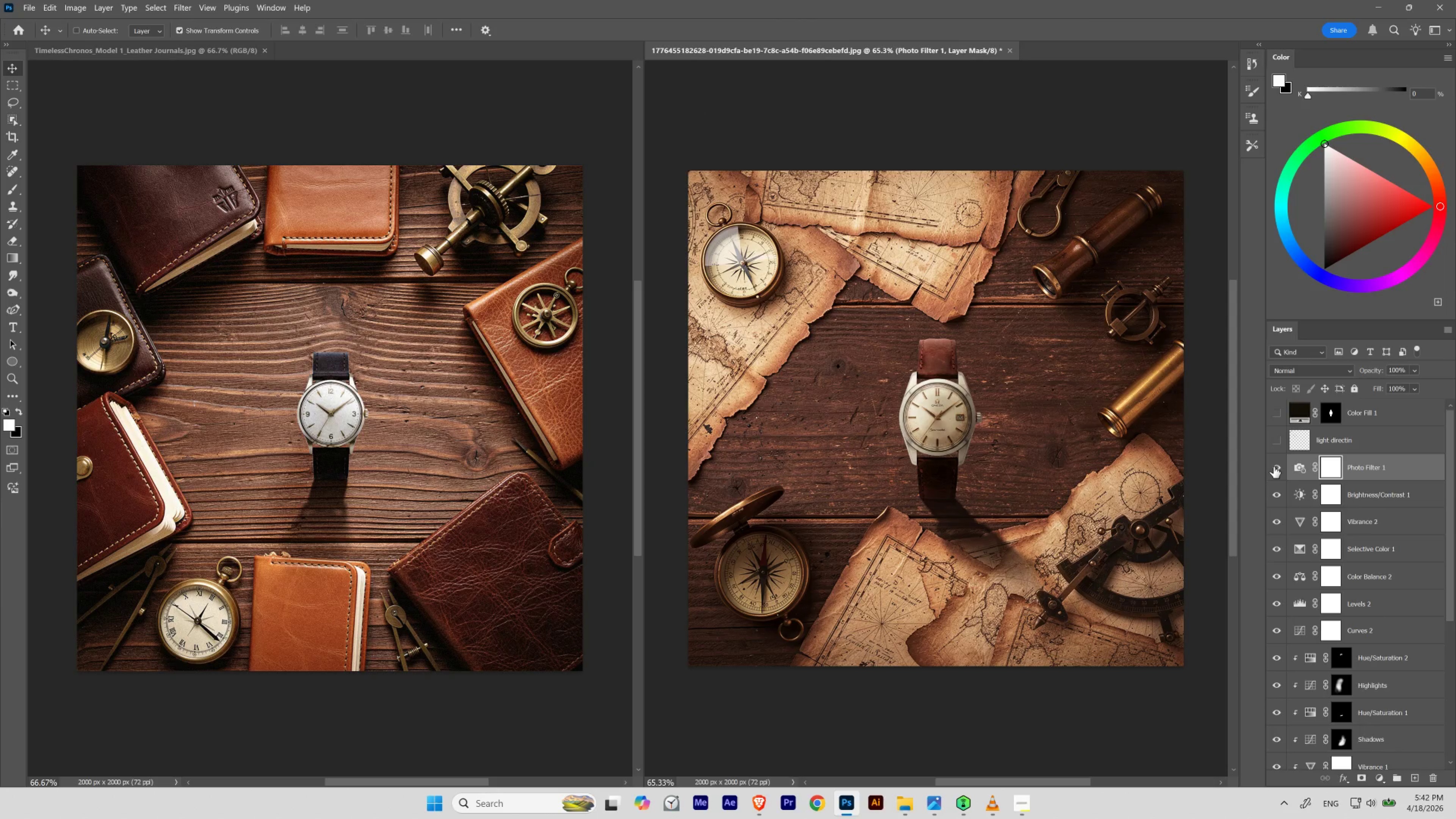 
left_click([1273, 467])
 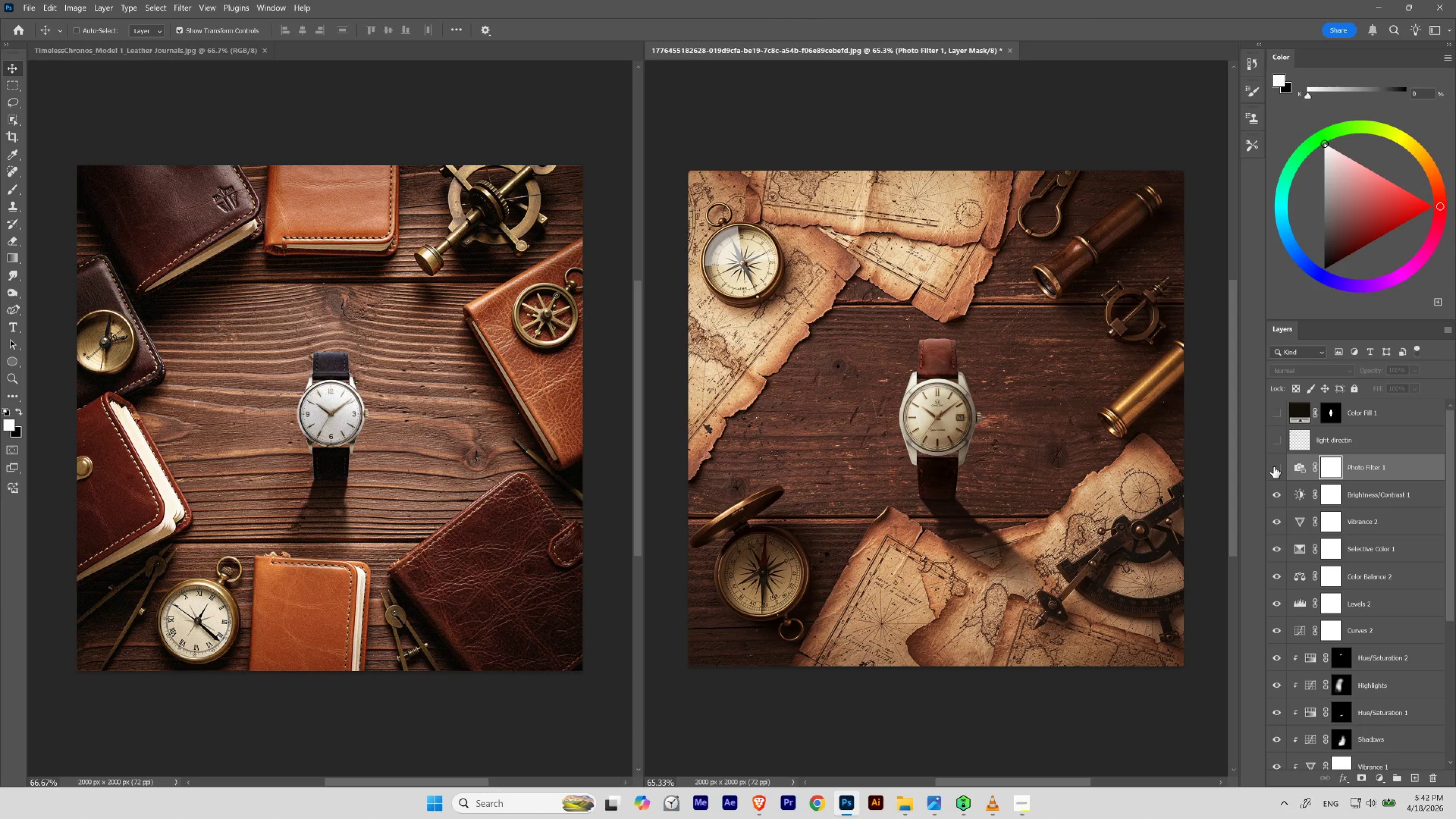 
left_click([1273, 467])
 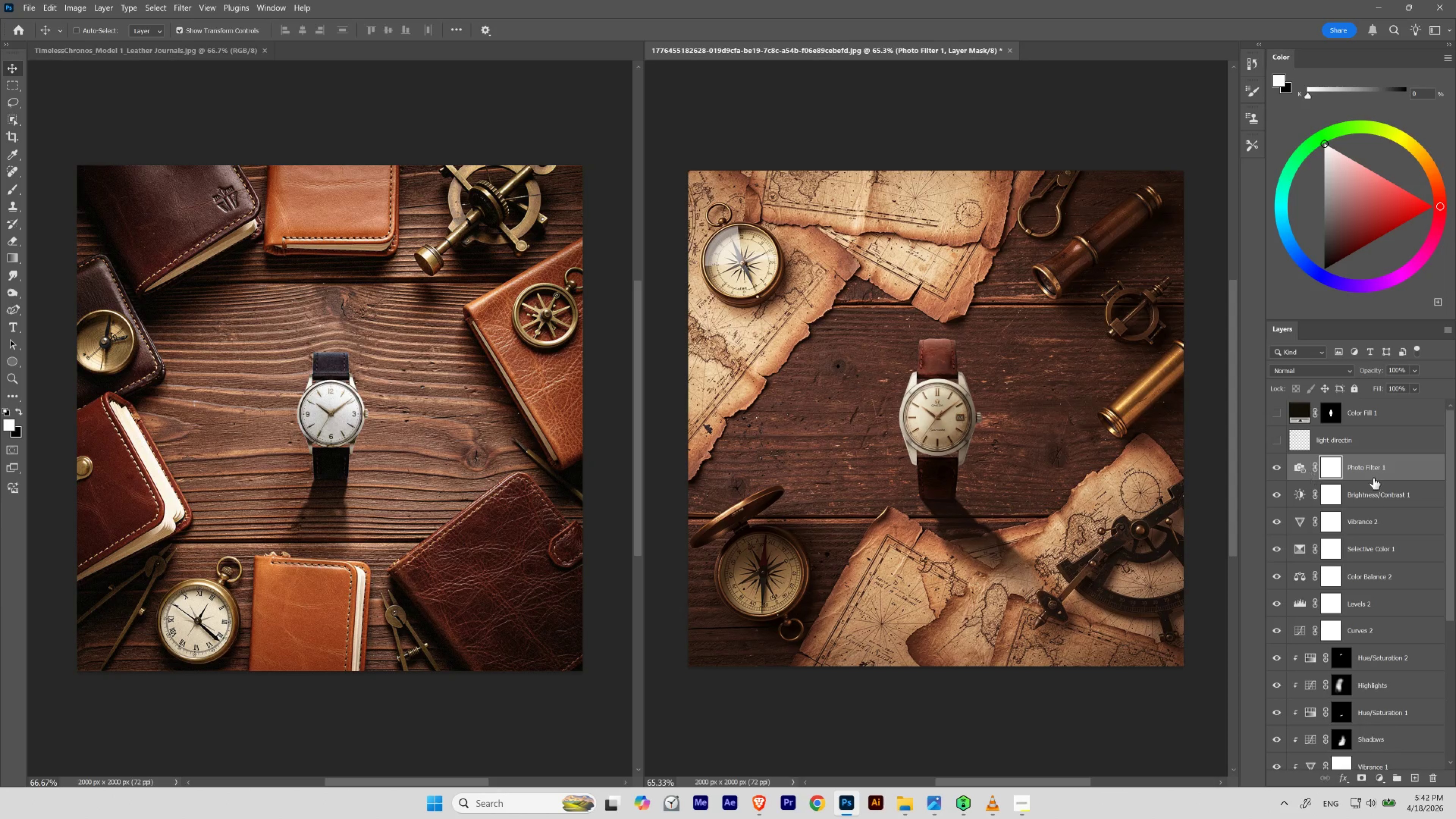 
left_click([1380, 471])
 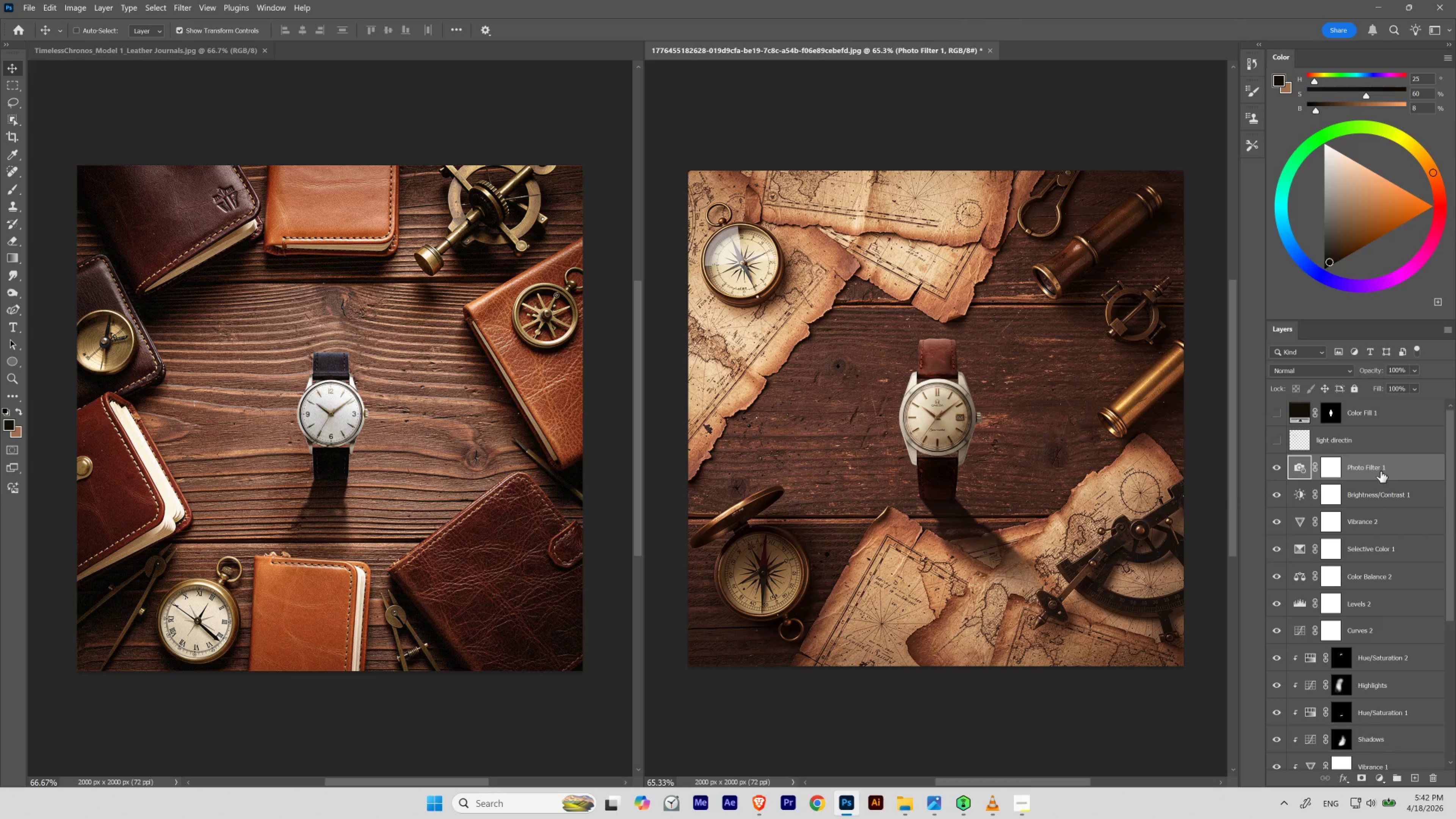 
key(V)
 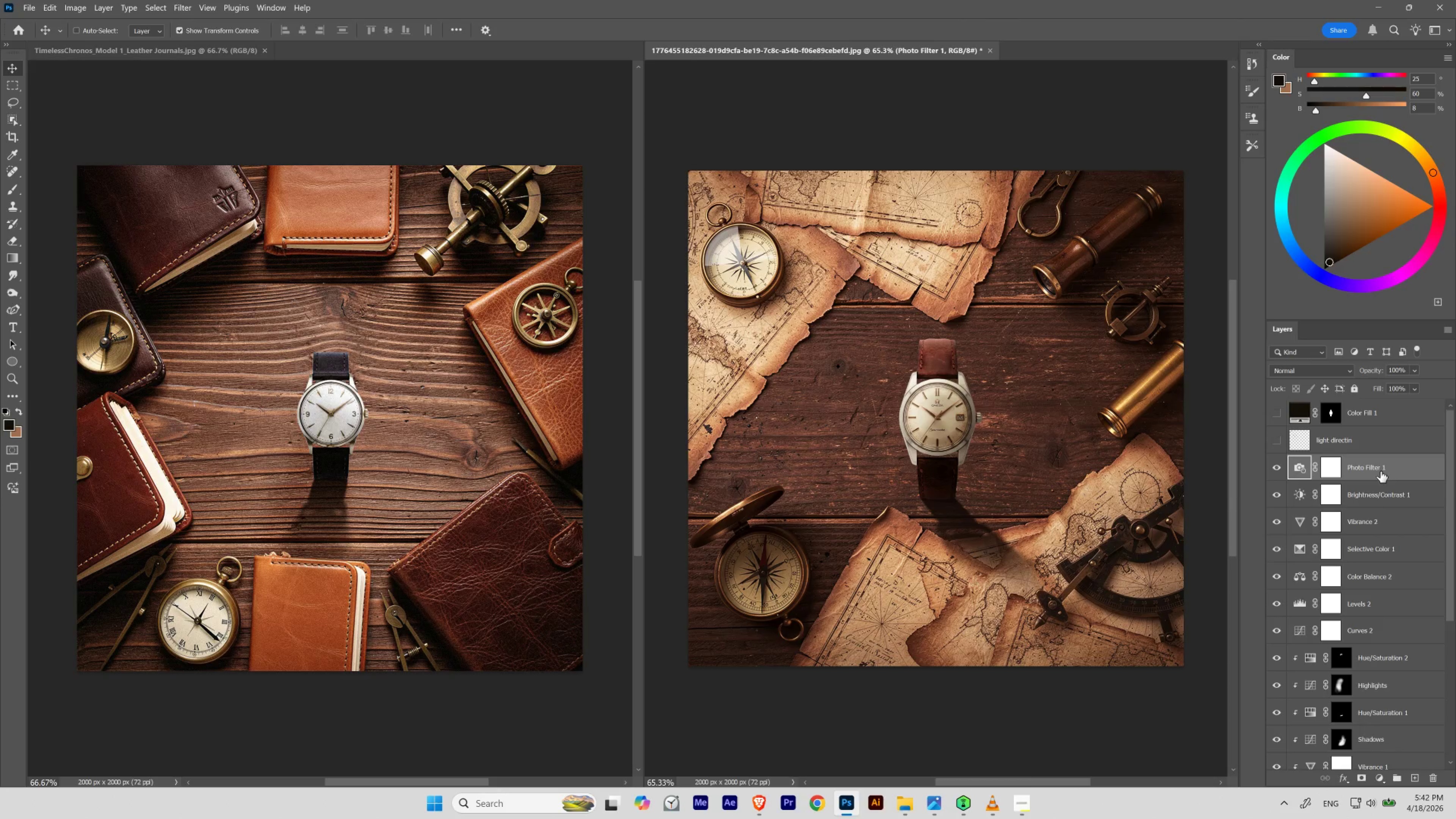 
key(Numpad8)
 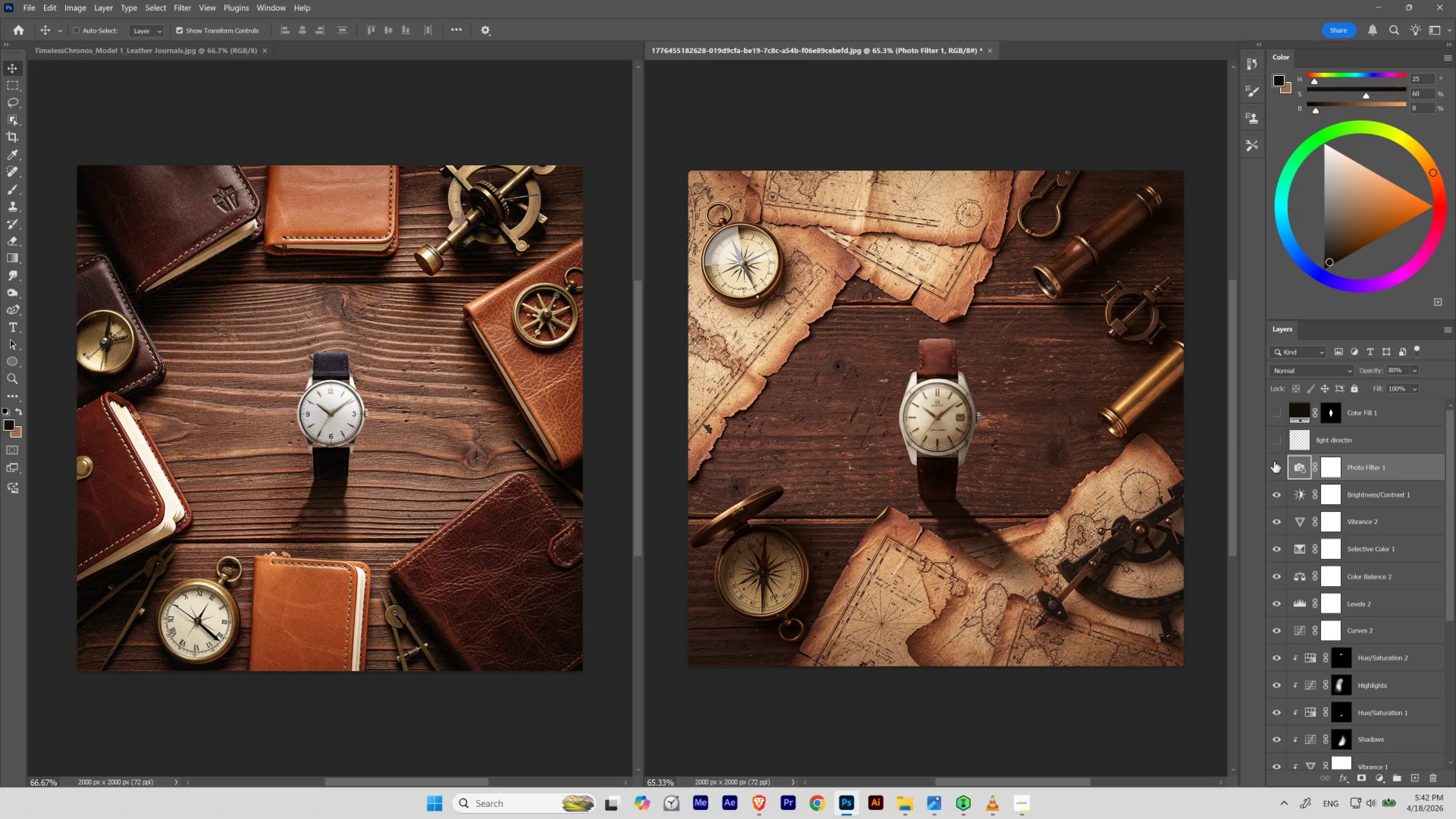 
left_click([1275, 465])
 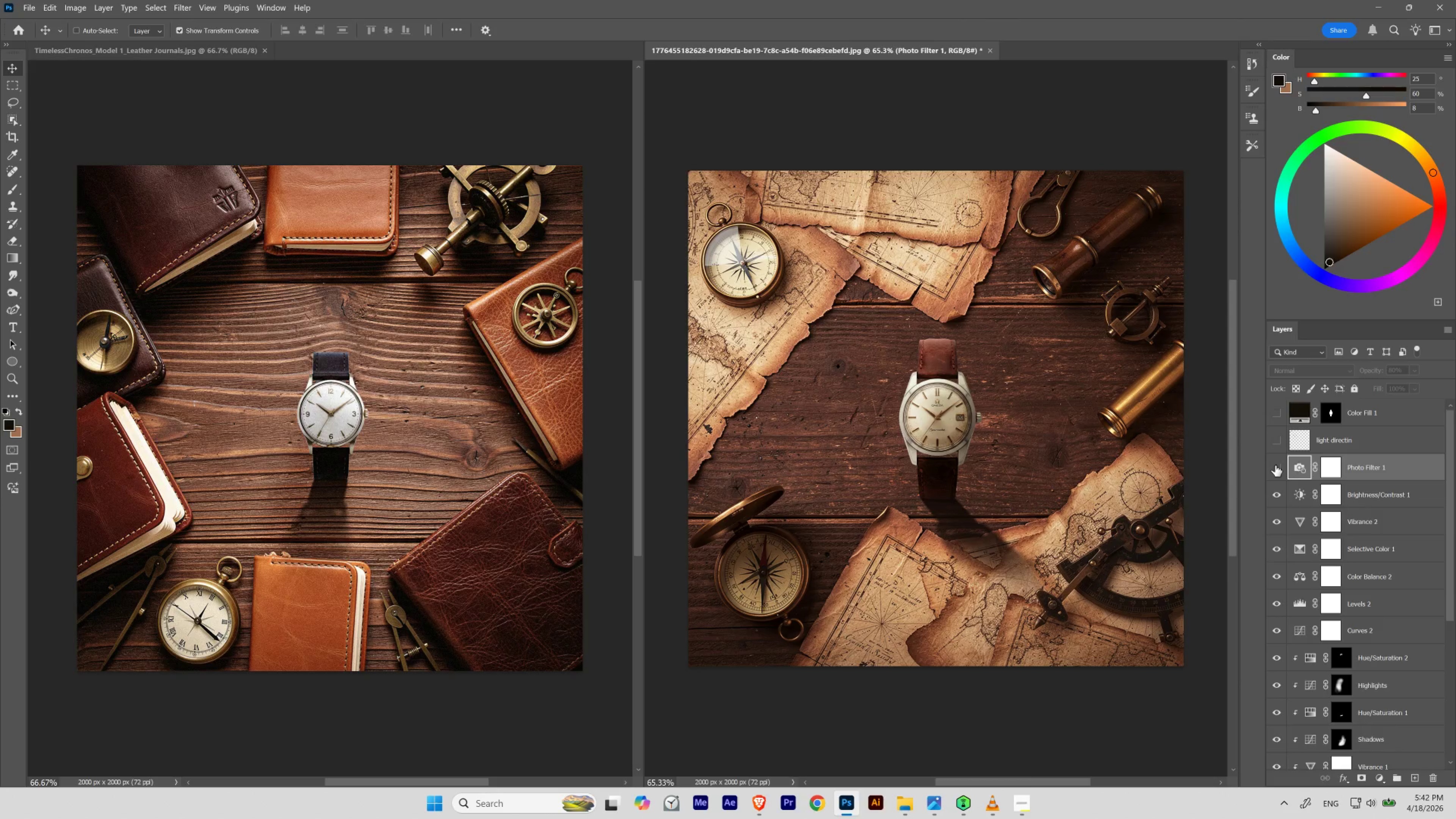 
left_click([1275, 465])
 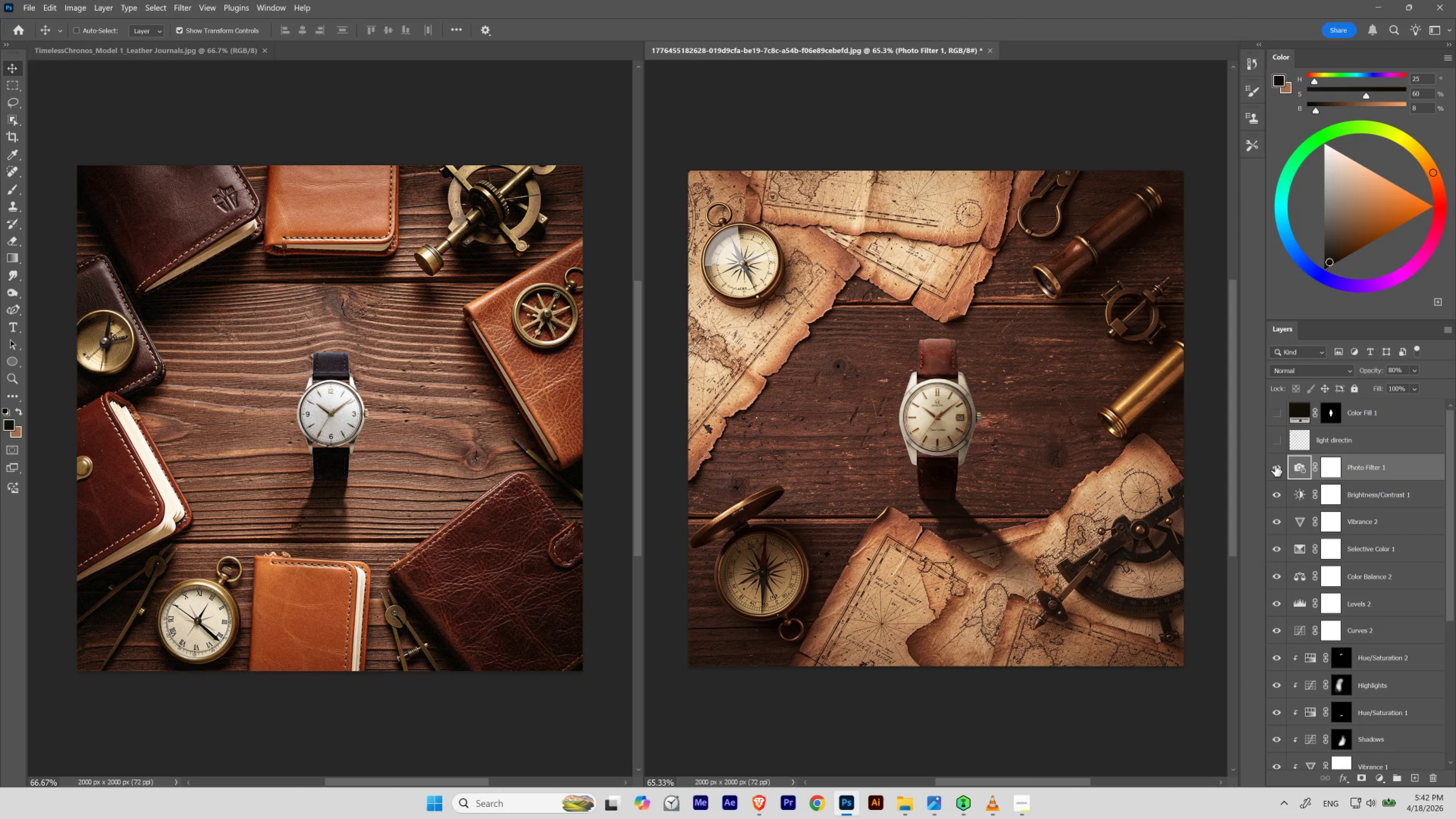 
left_click([1275, 465])
 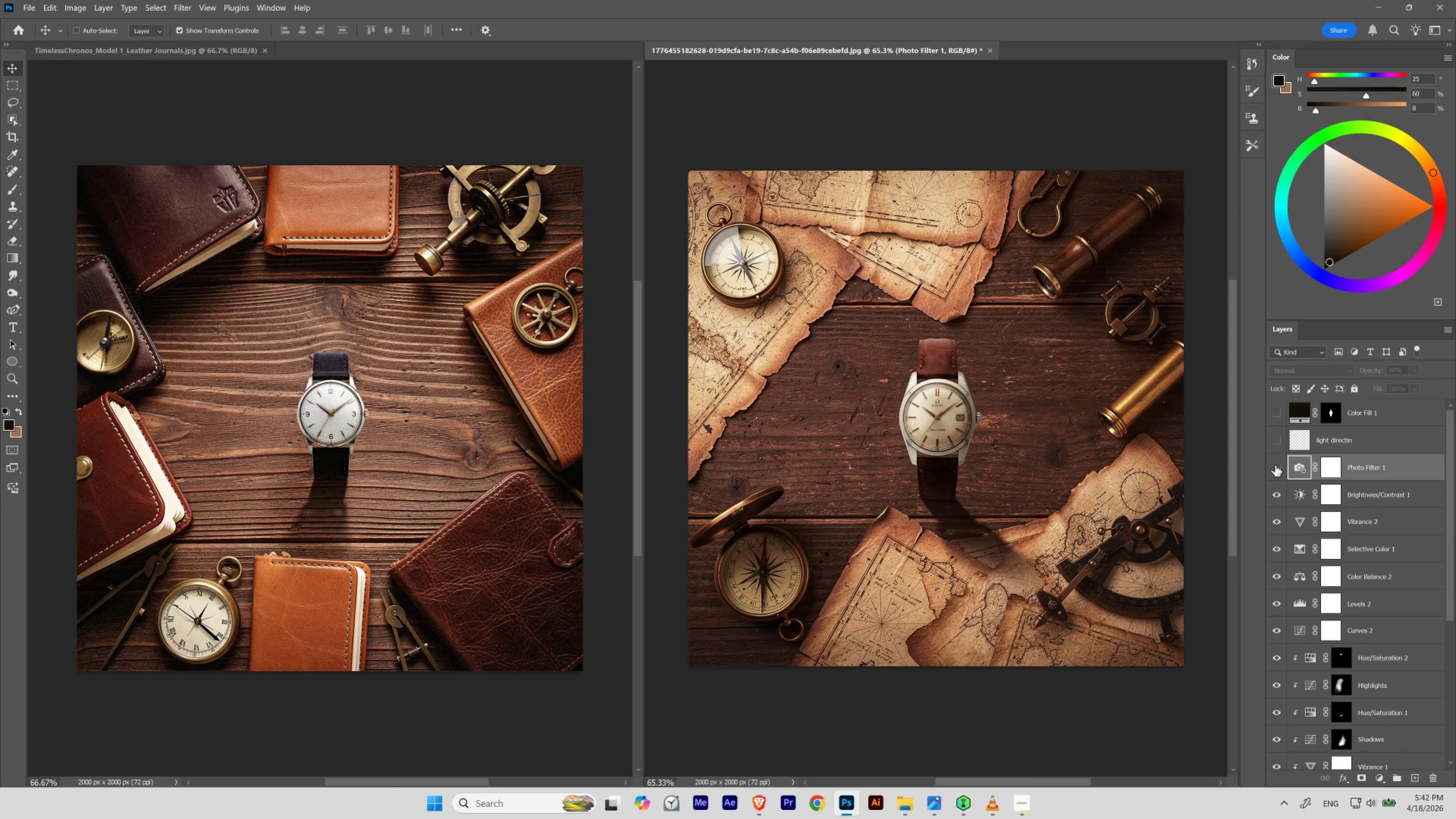 
left_click([1275, 465])
 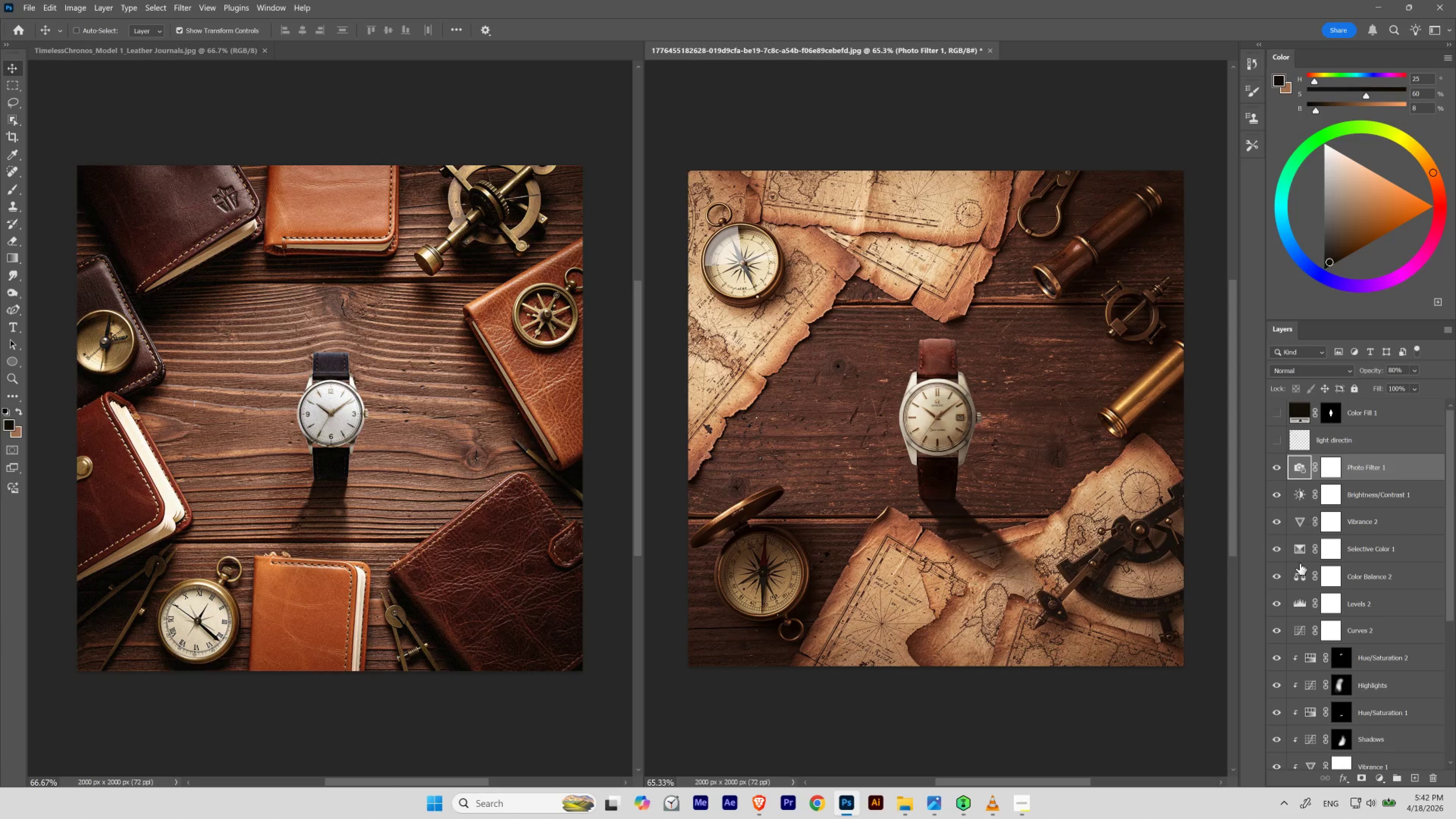 
left_click_drag(start_coordinate=[1275, 470], to_coordinate=[1278, 624])
 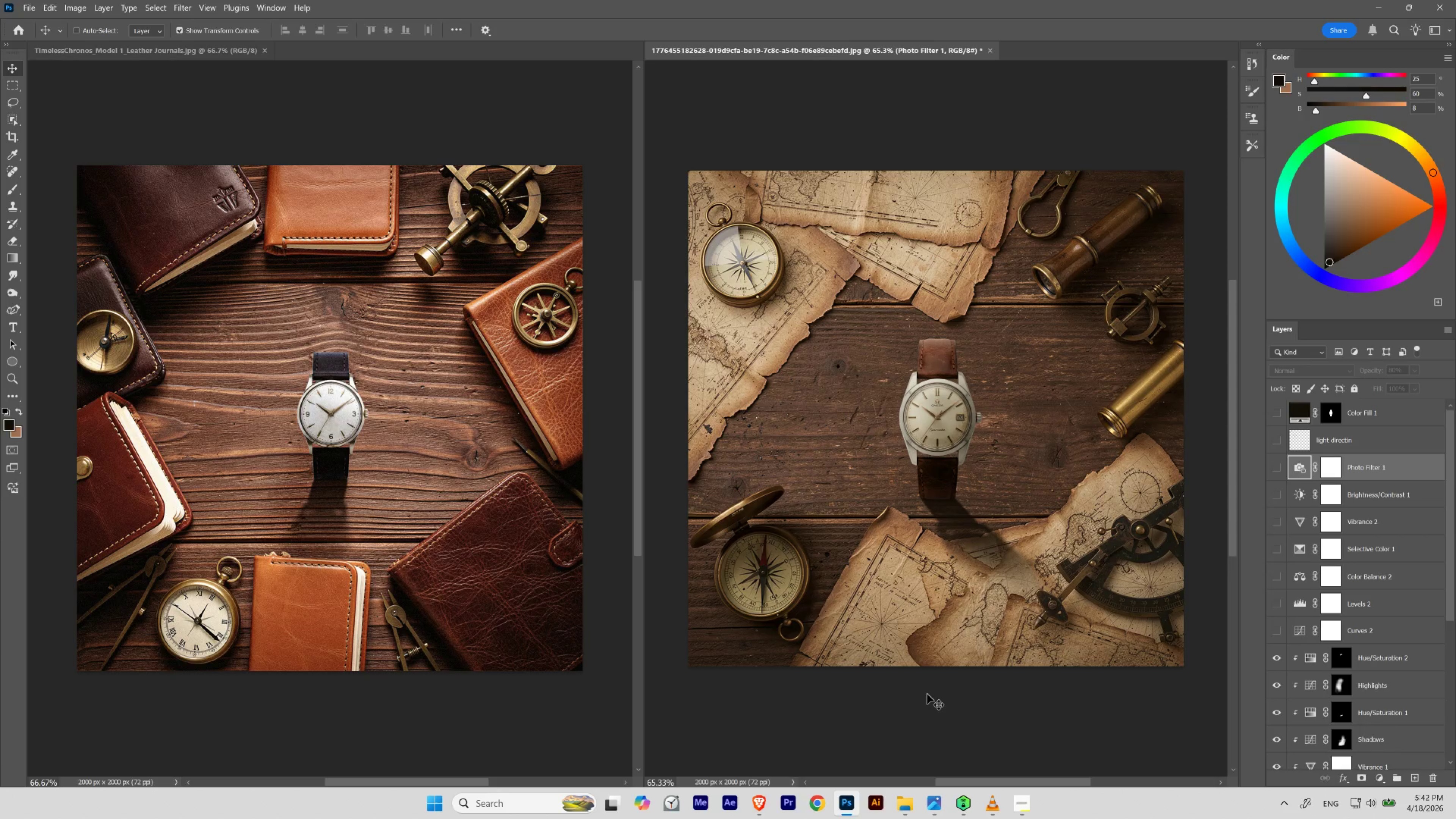 
key(Control+Z)
 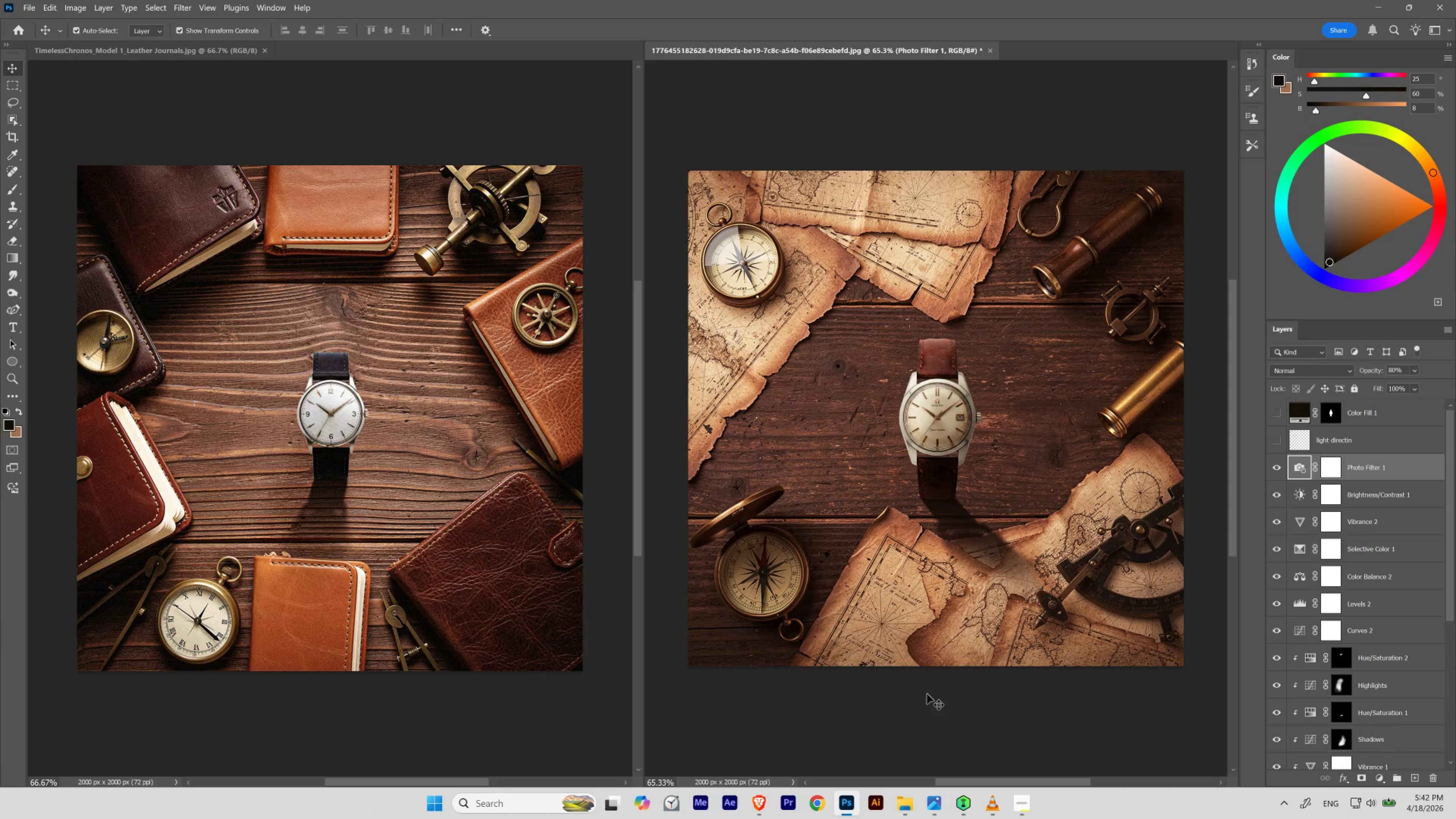 
key(Control+Shift+Z)
 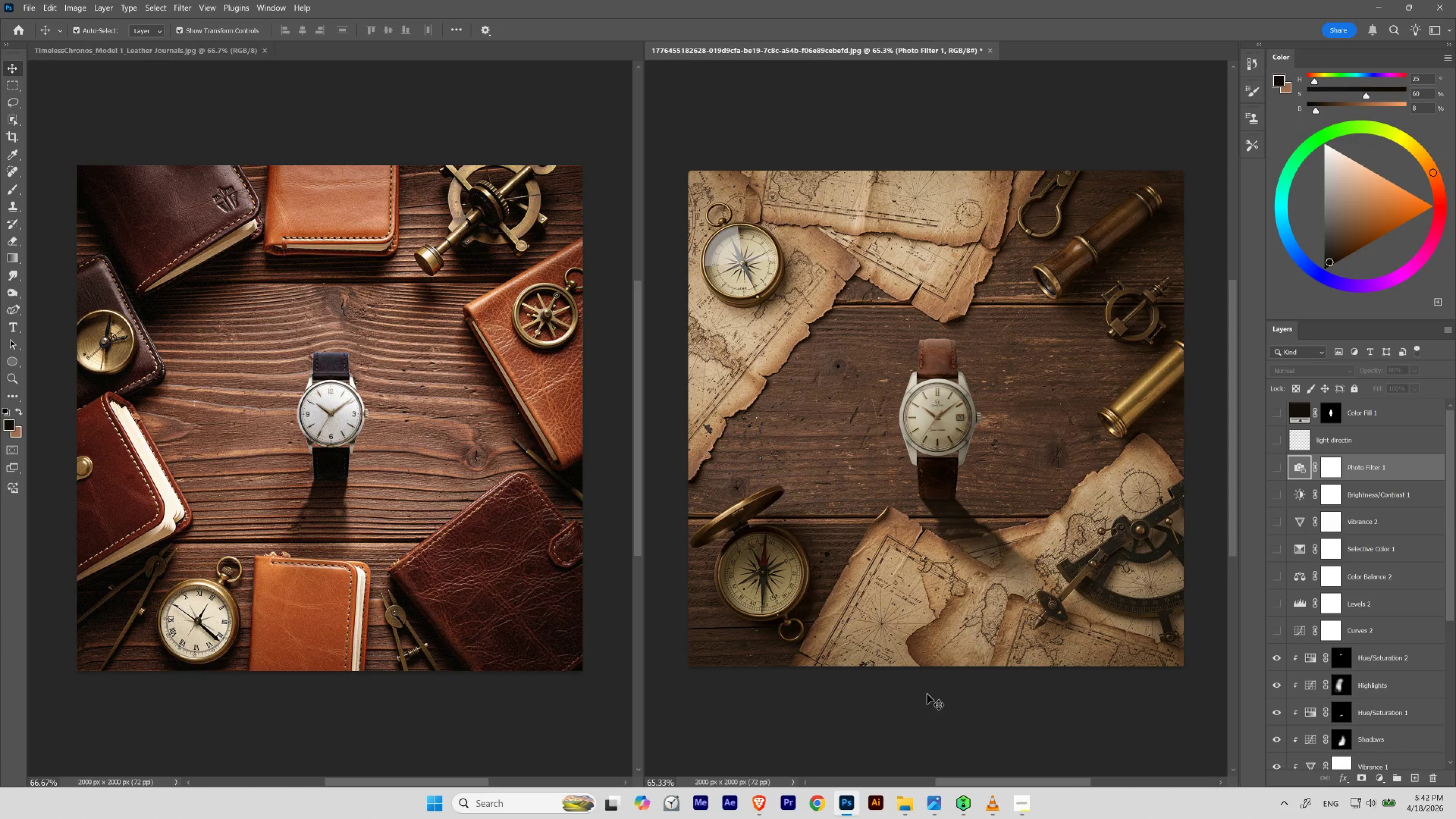 
key(Control+Z)
 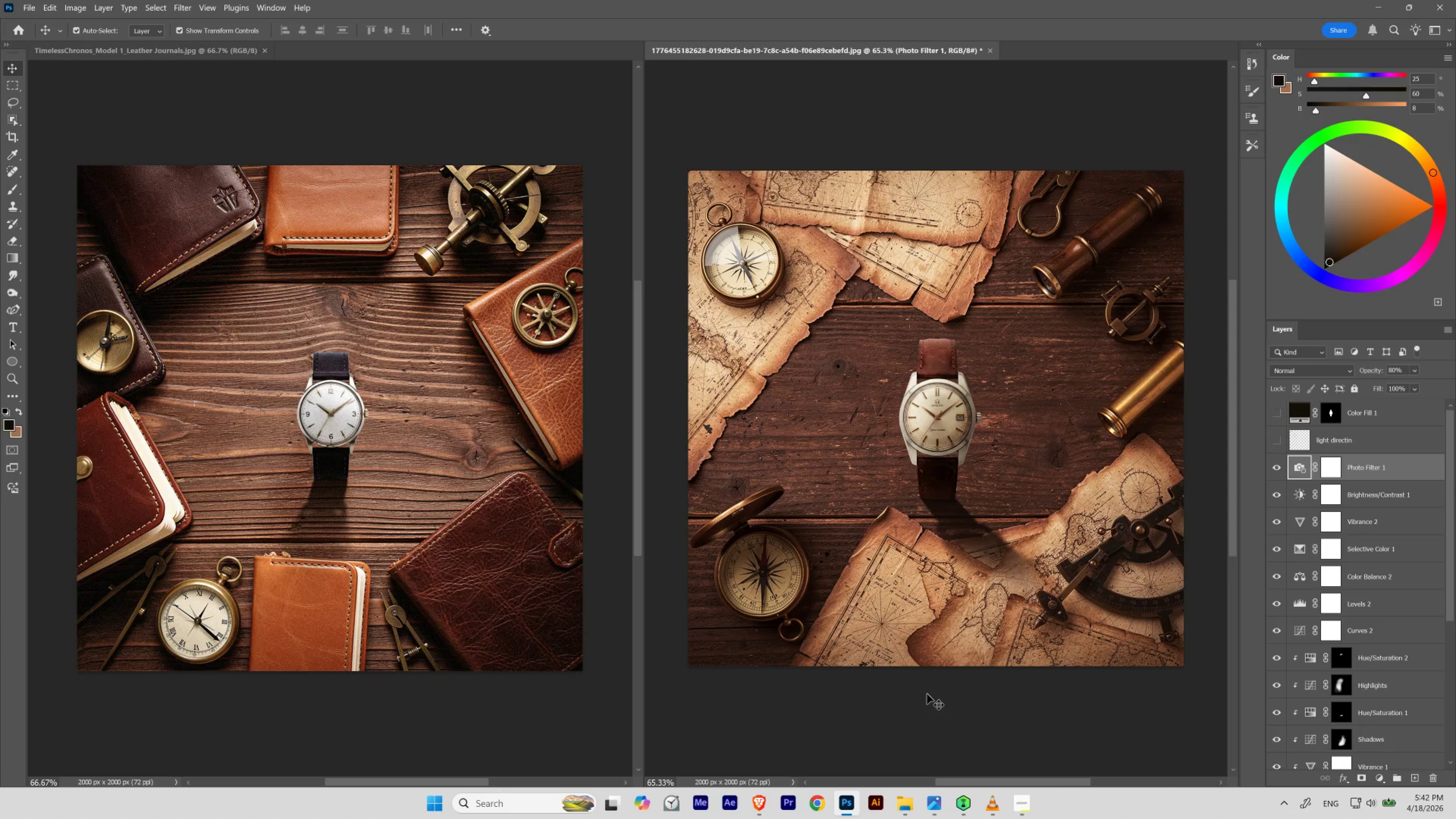 
key(Control+Shift+Z)
 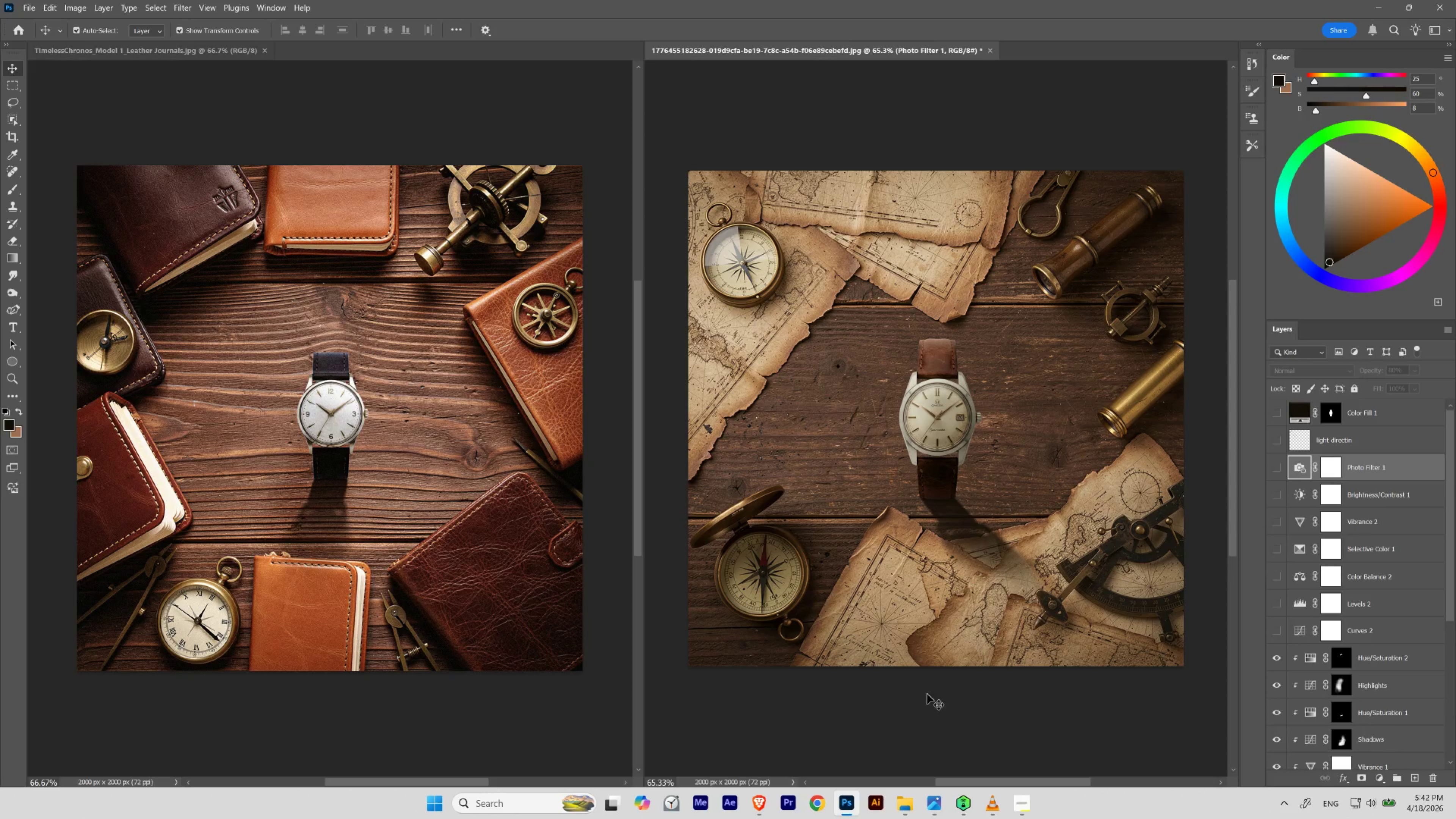 
key(Control+Z)
 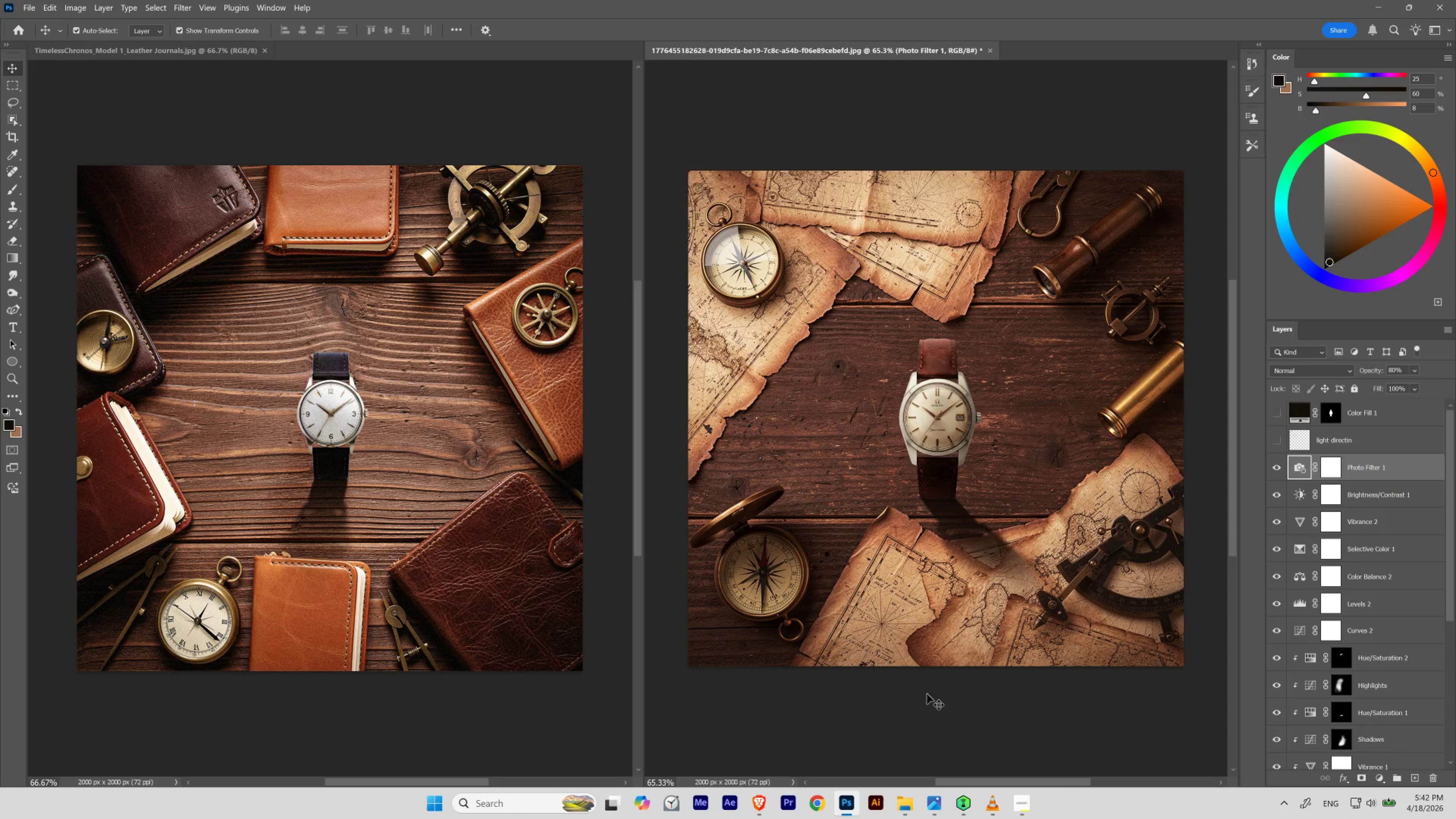 
key(Control+Shift+Z)
 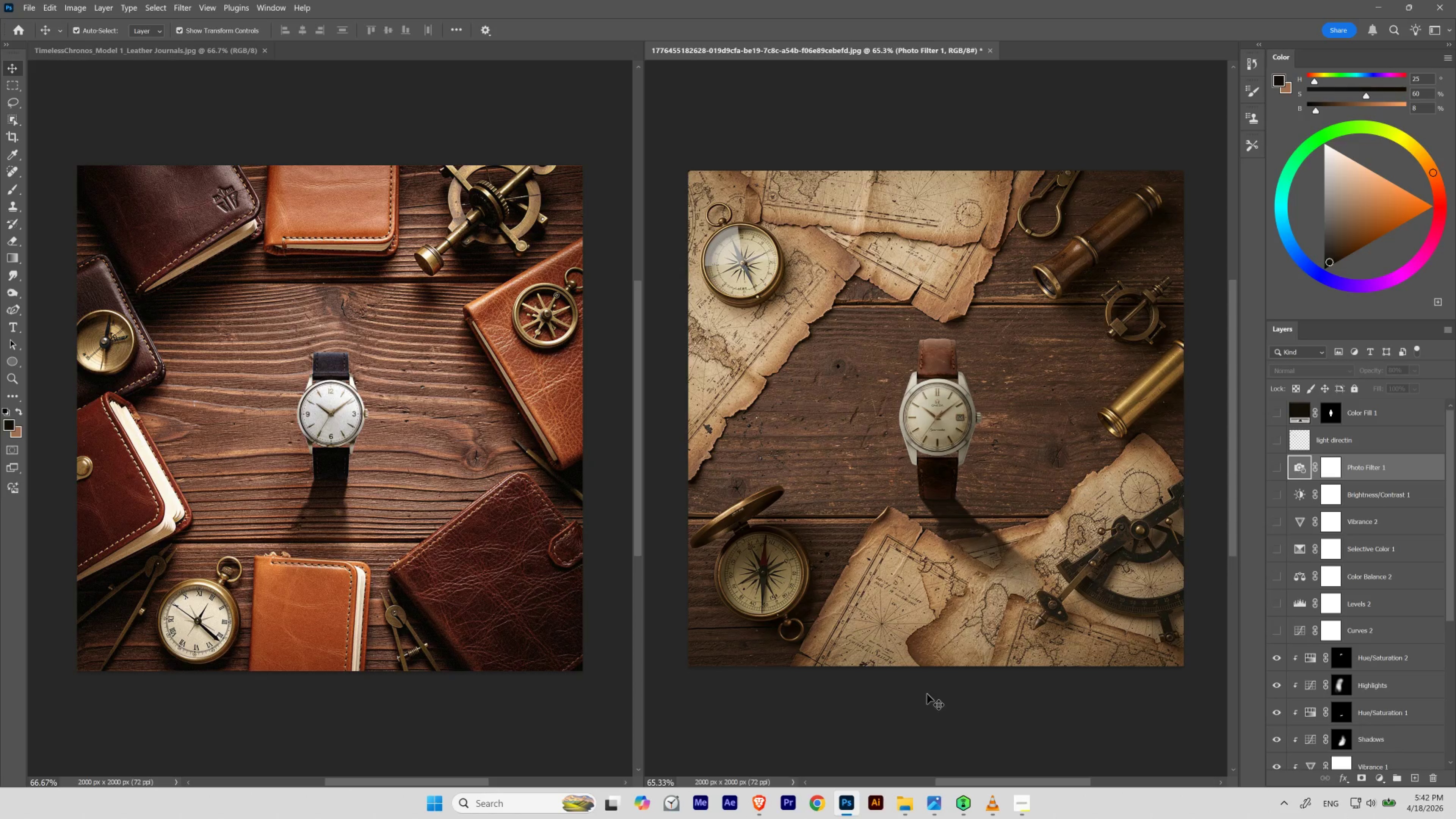 
key(Control+Z)
 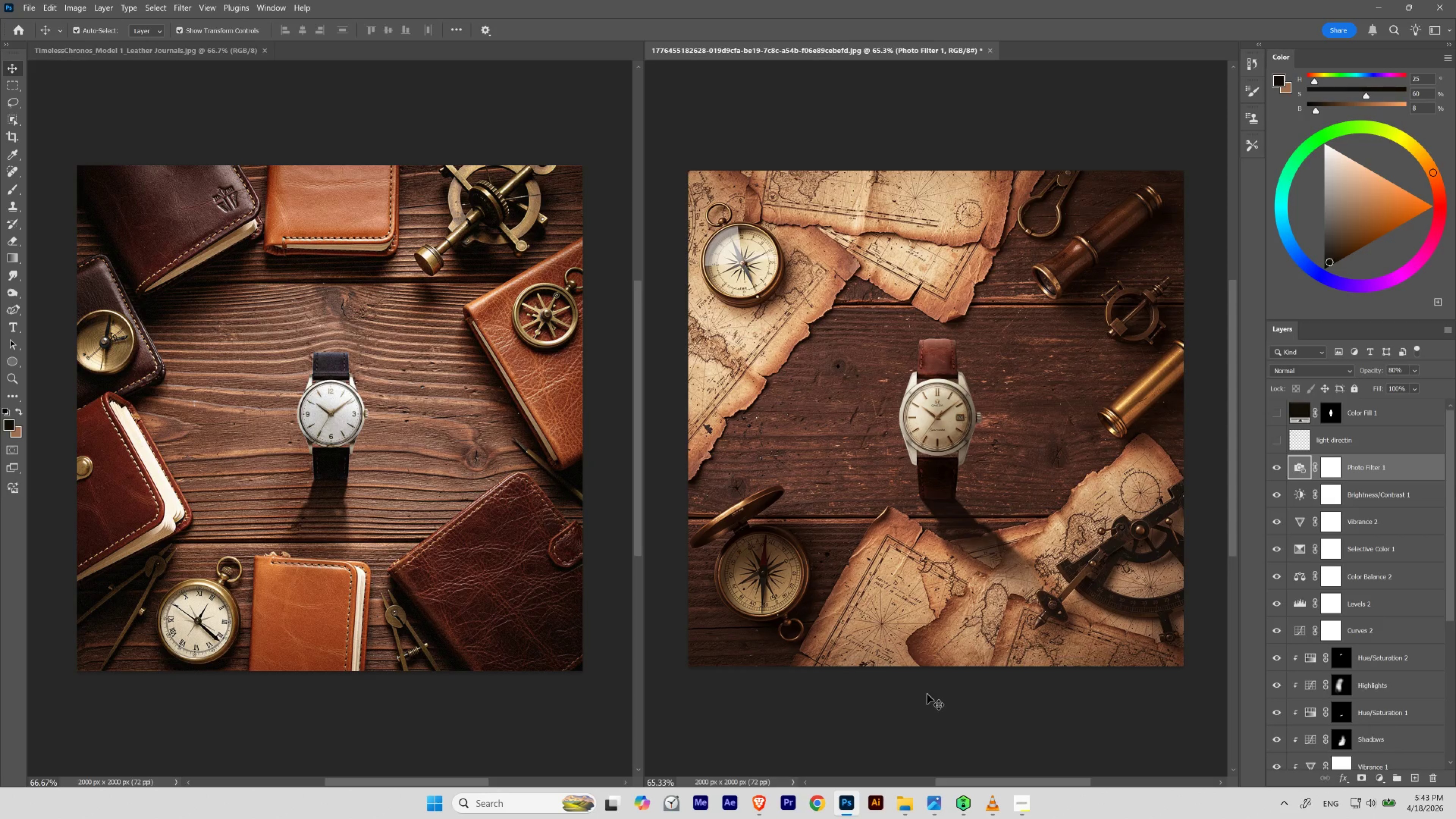 
wait(5.05)
 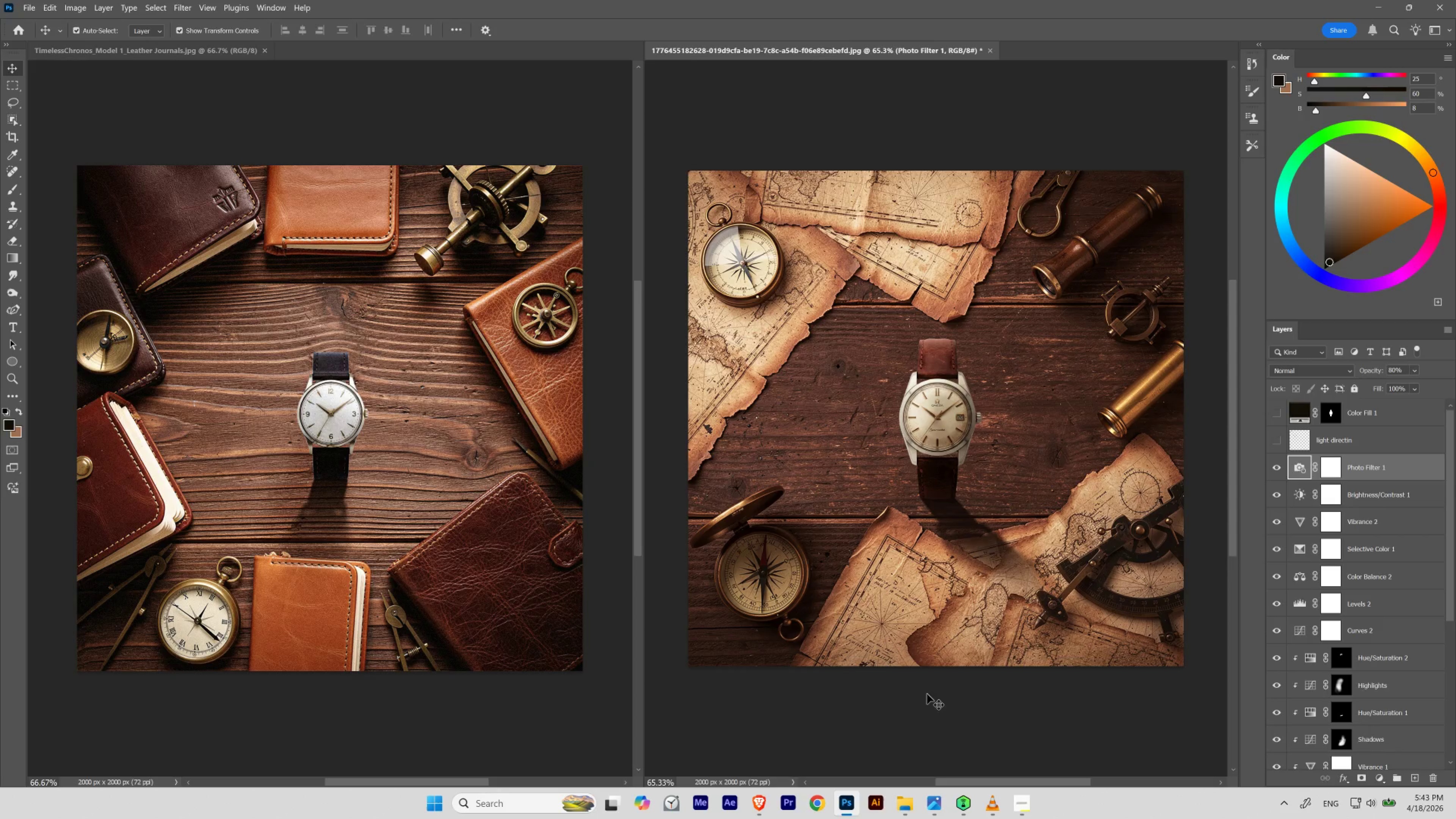 
key(Control+Shift+Z)
 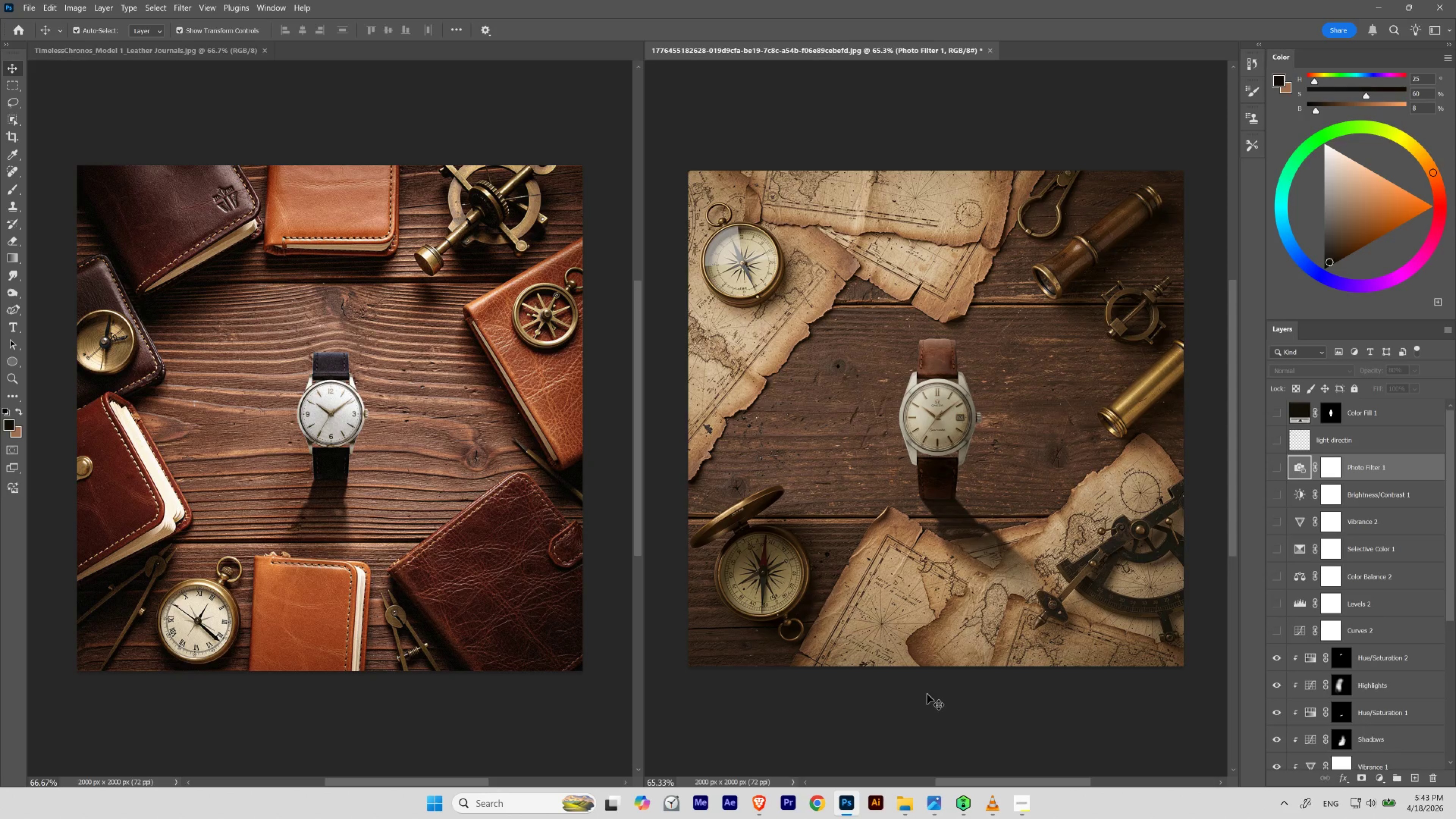 
key(Control+Z)
 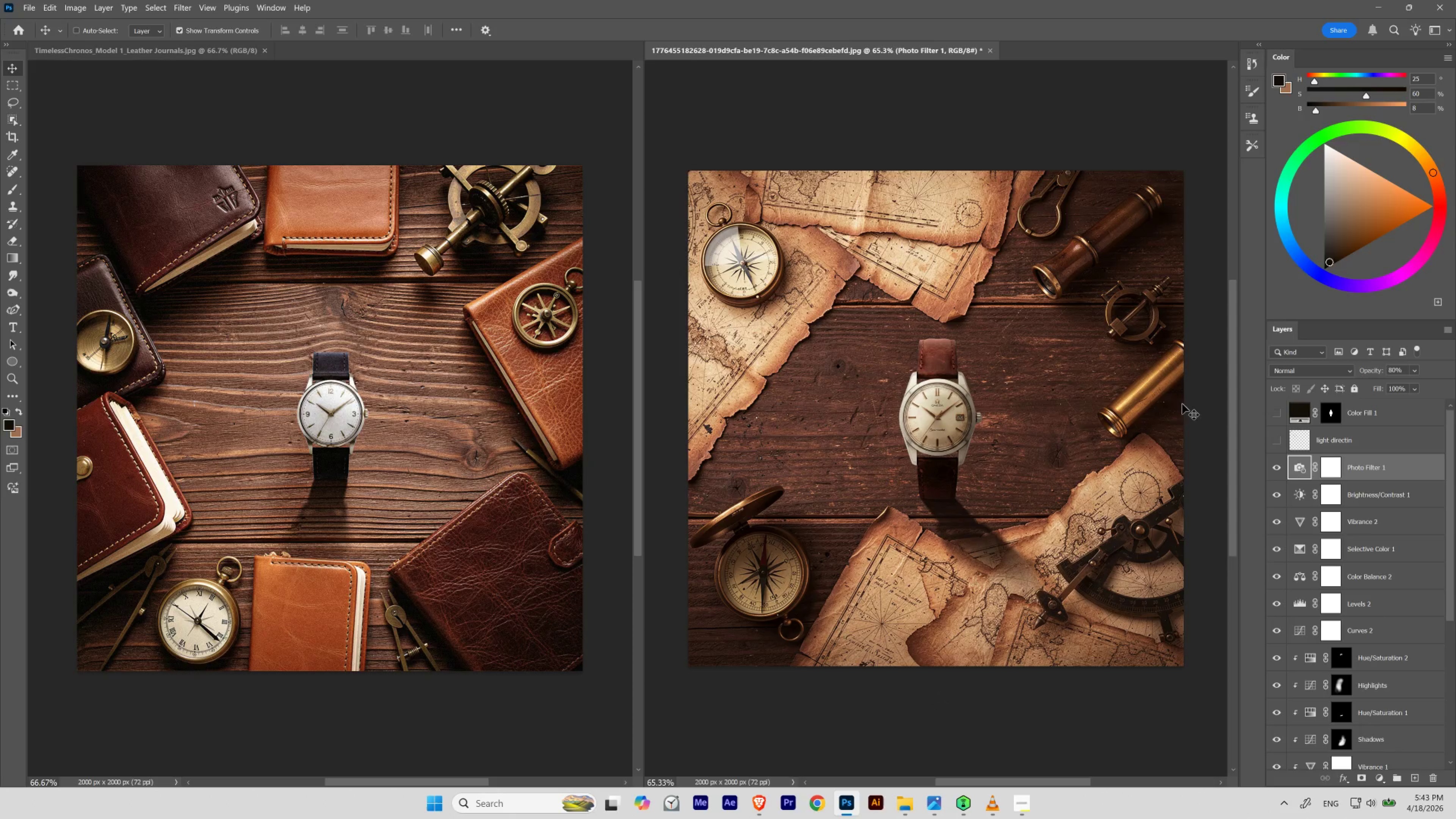 
wait(8.51)
 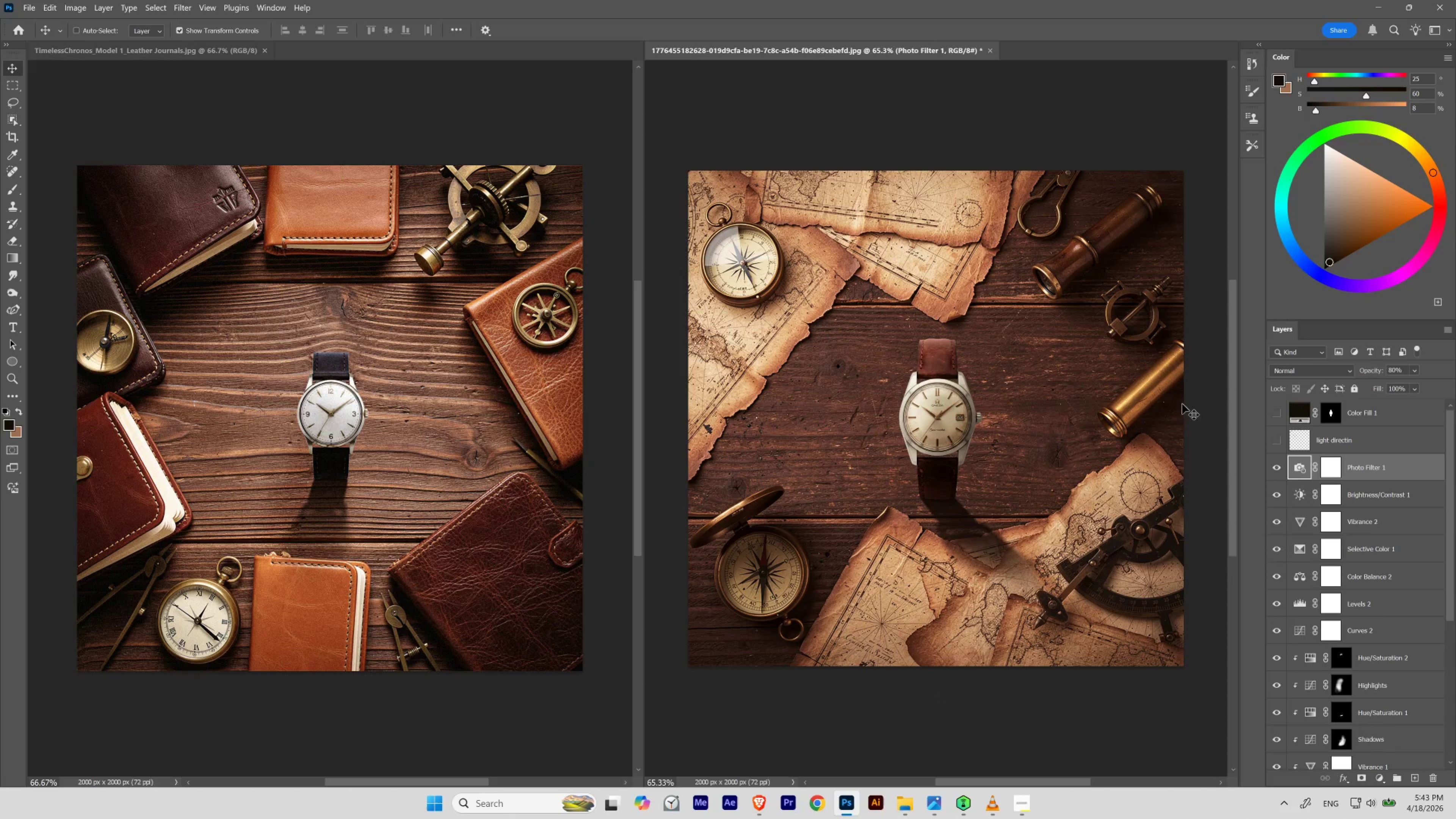 
left_click([1378, 3])
 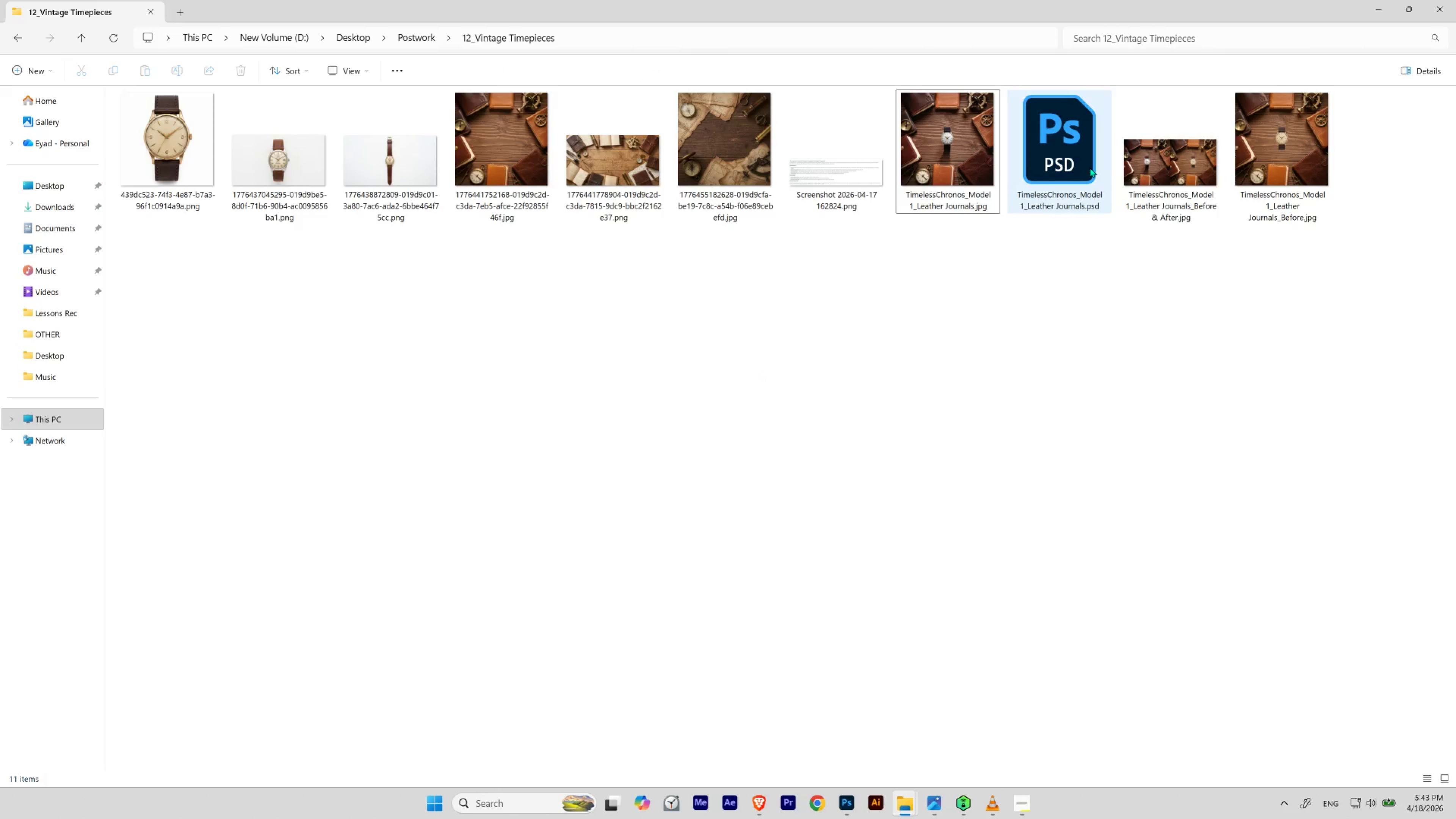 
double_click([1089, 166])
 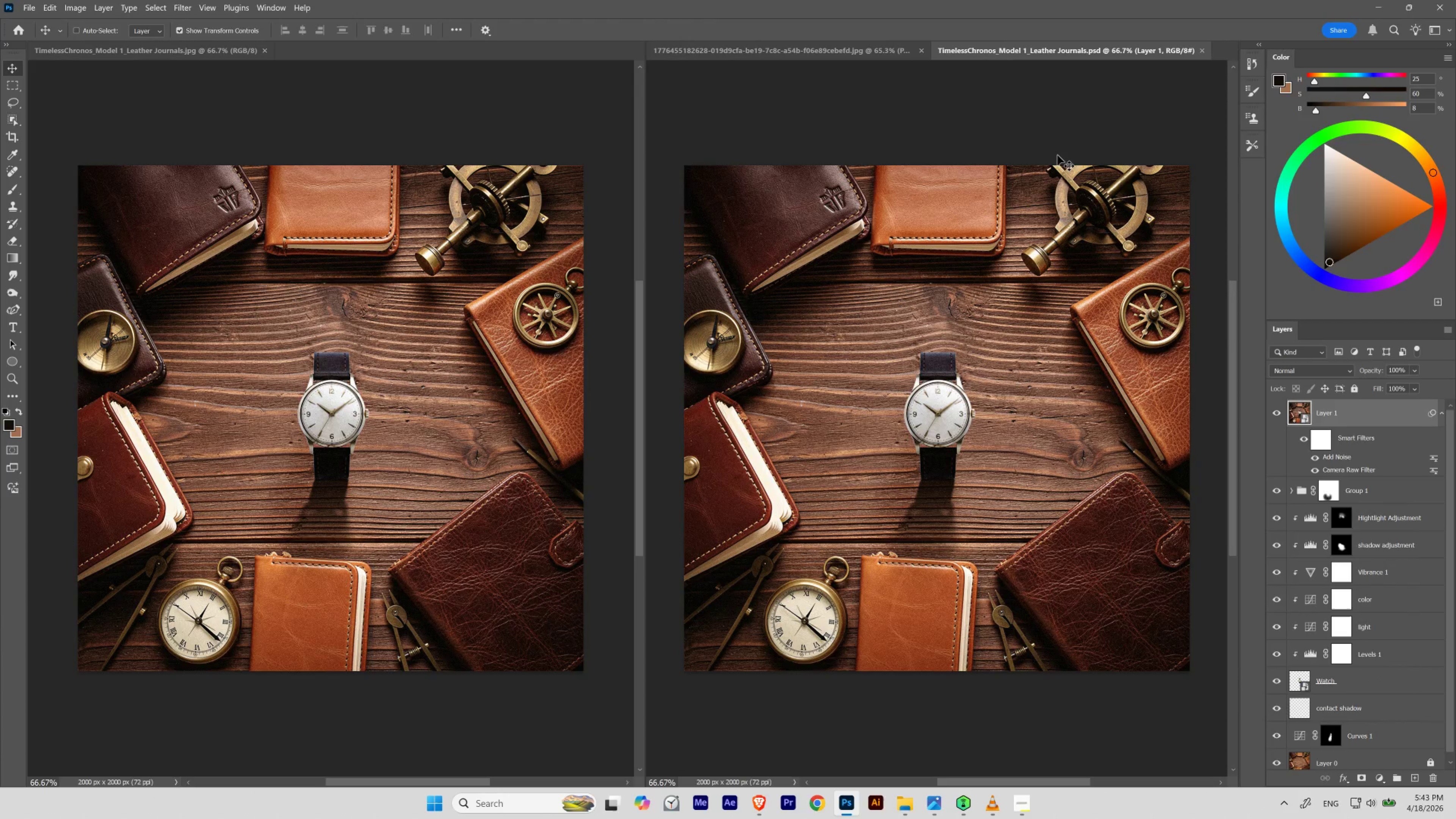 
left_click([980, 52])
 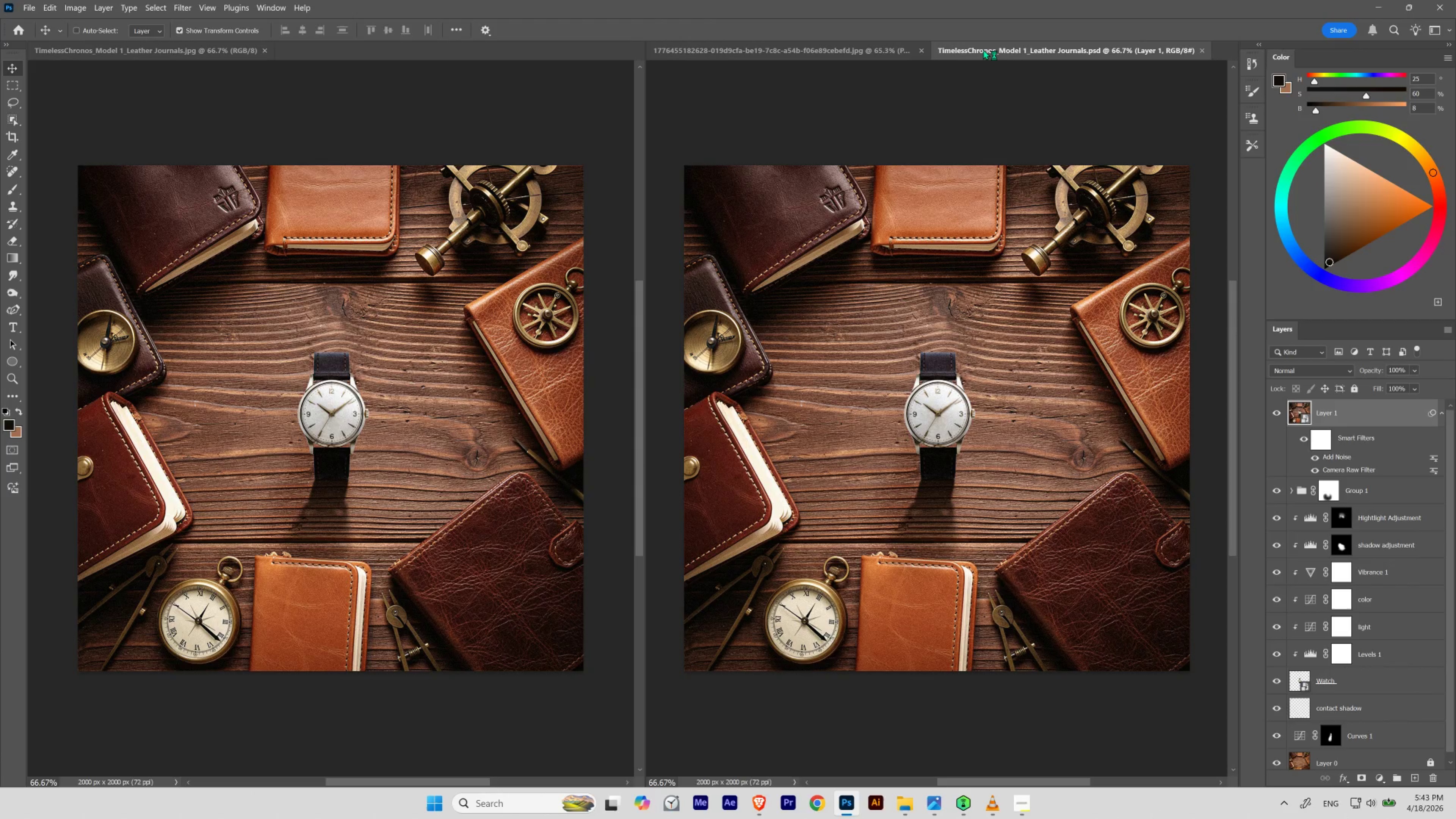 
mouse_move([970, 49])
 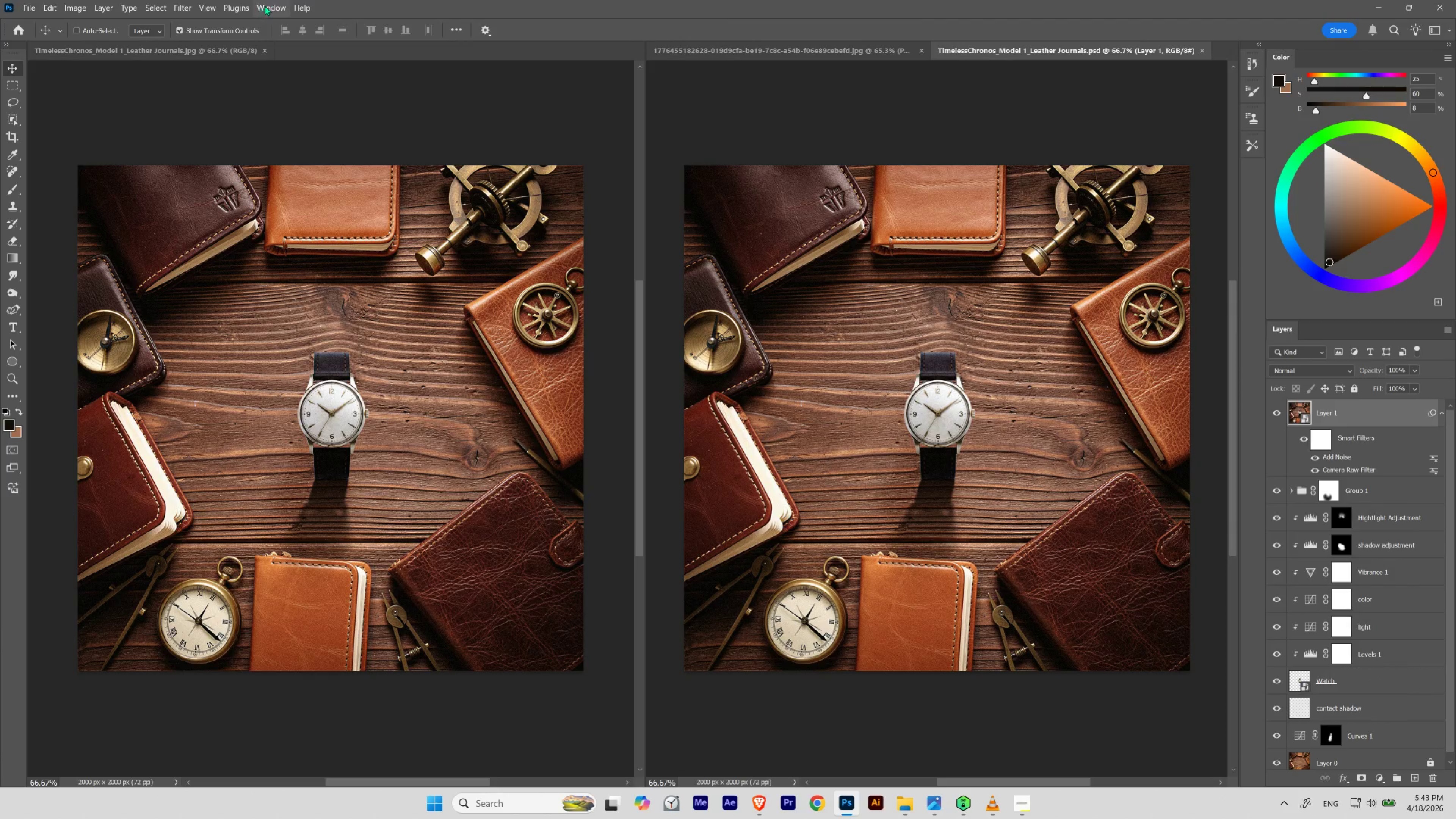 
left_click([266, 5])
 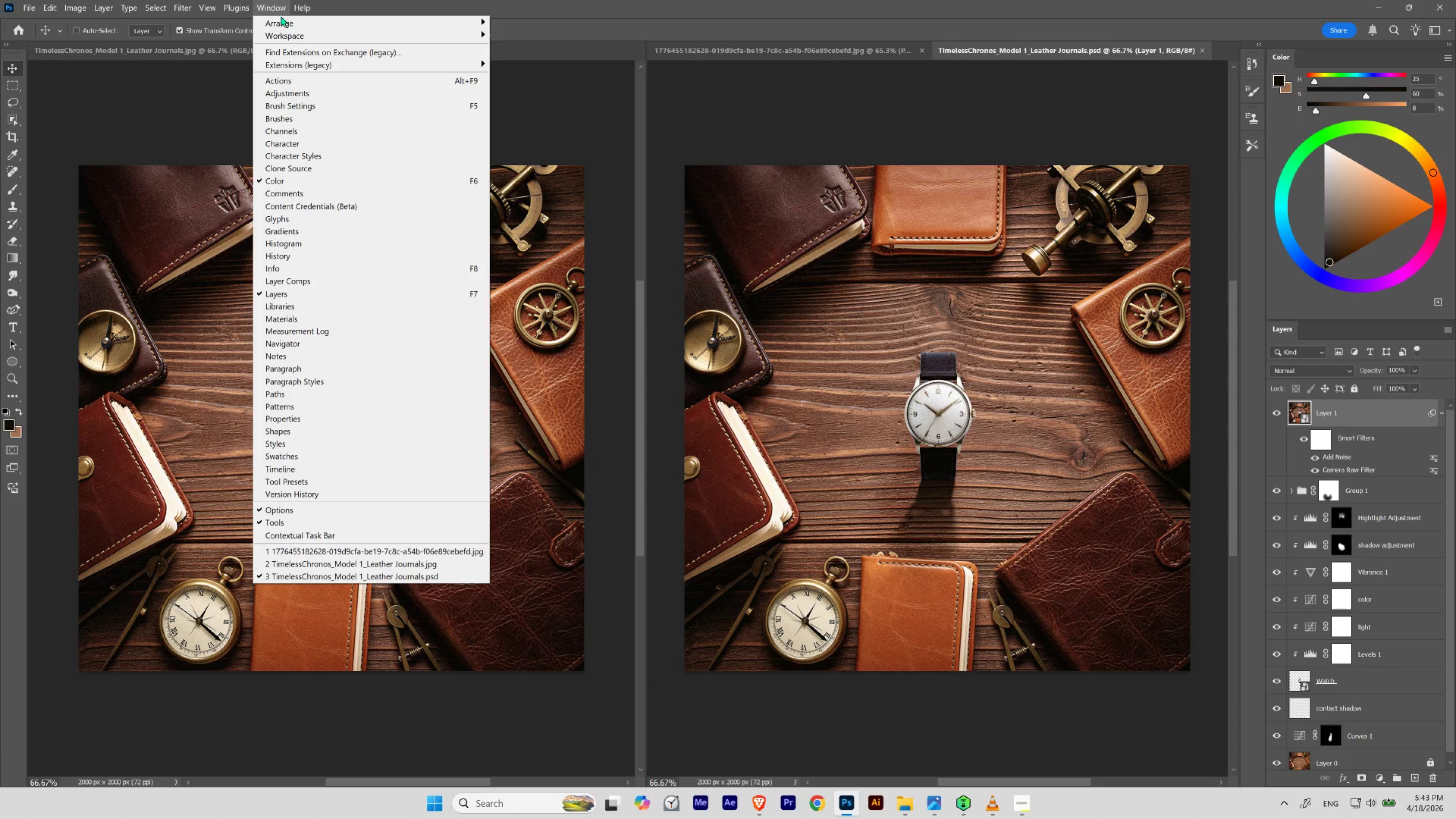 
left_click([281, 19])
 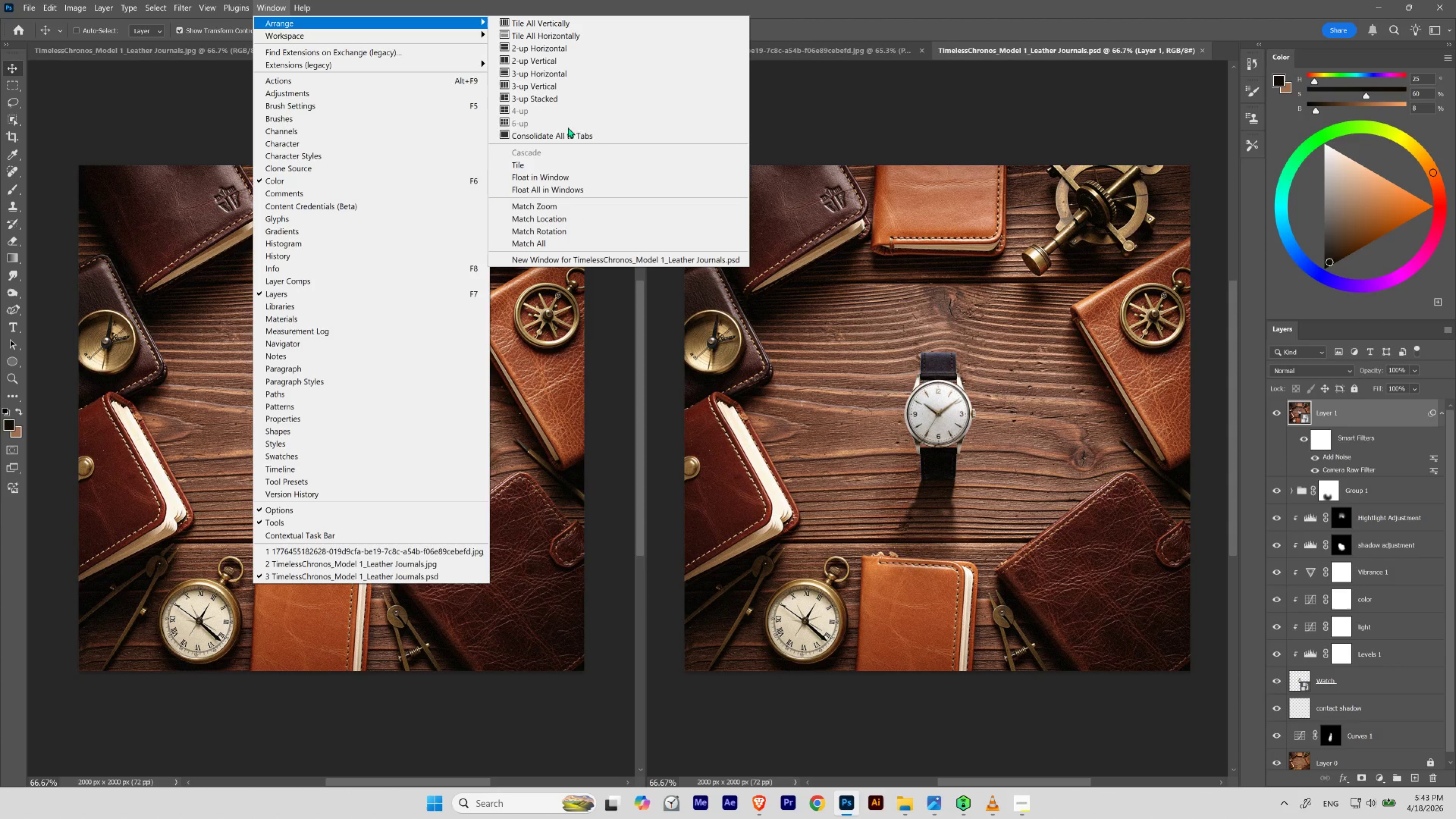 
left_click([566, 133])
 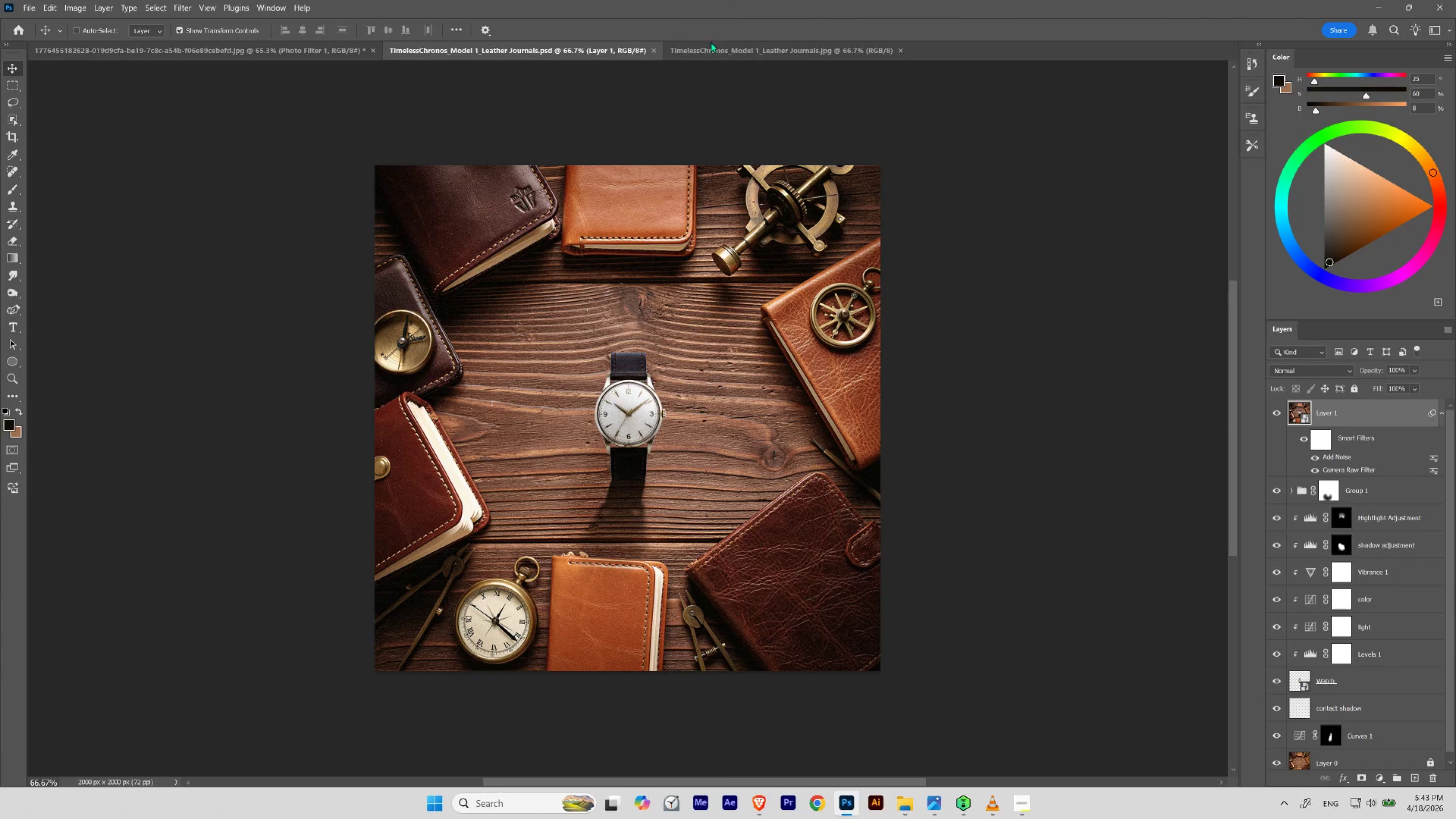 
left_click([712, 49])
 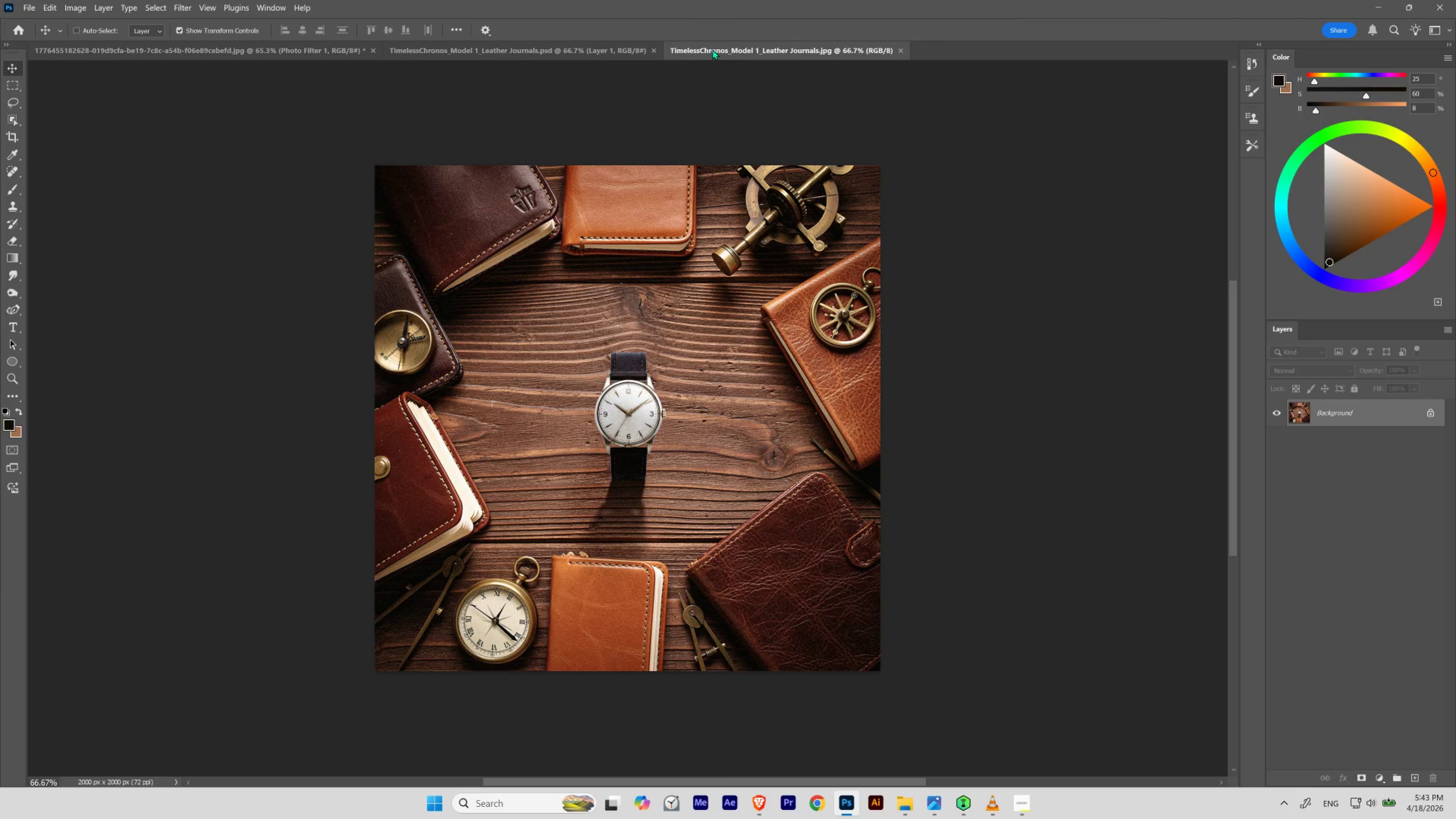 
left_click([712, 49])
 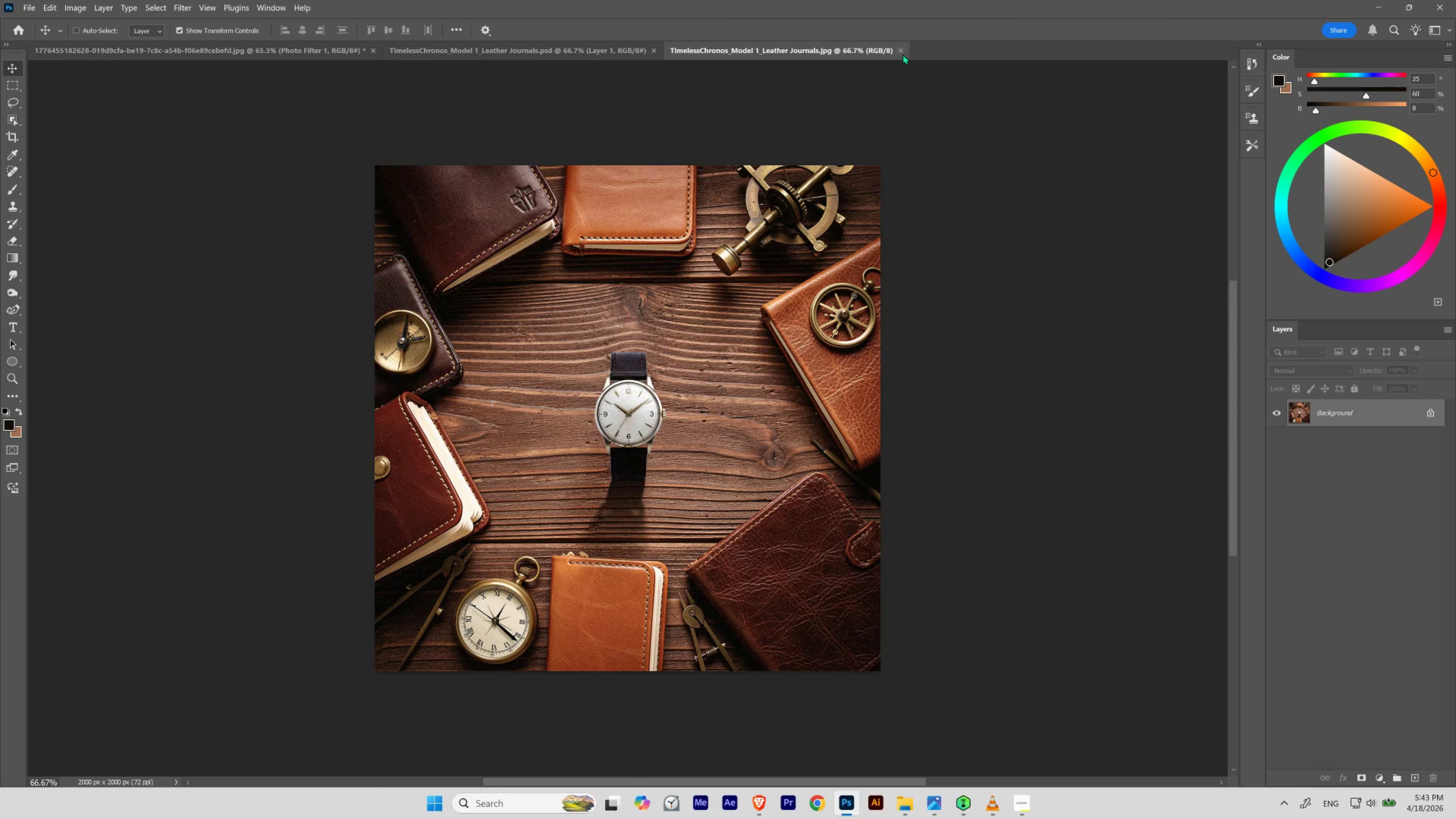 
left_click([901, 51])
 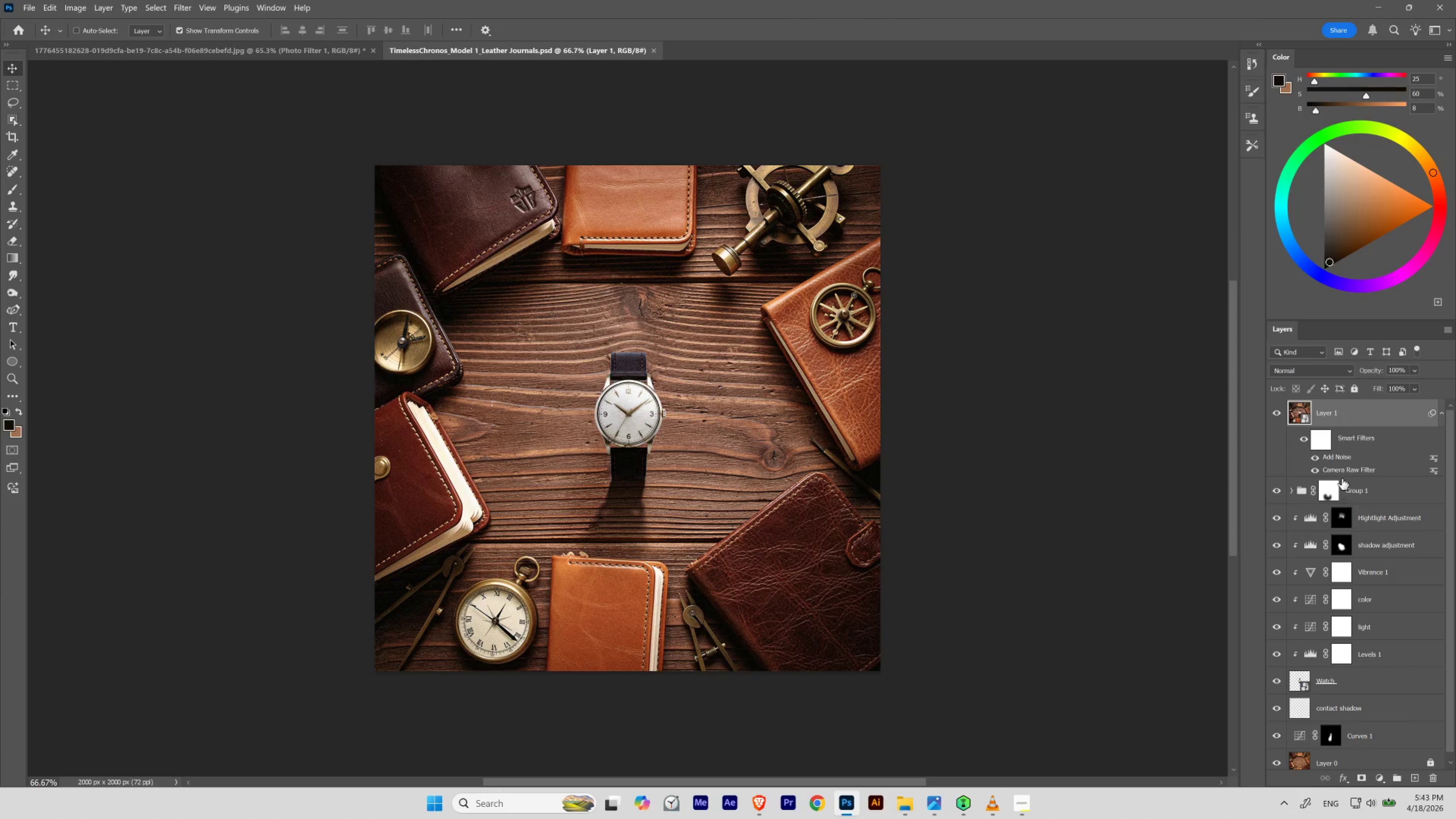 
double_click([1338, 456])
 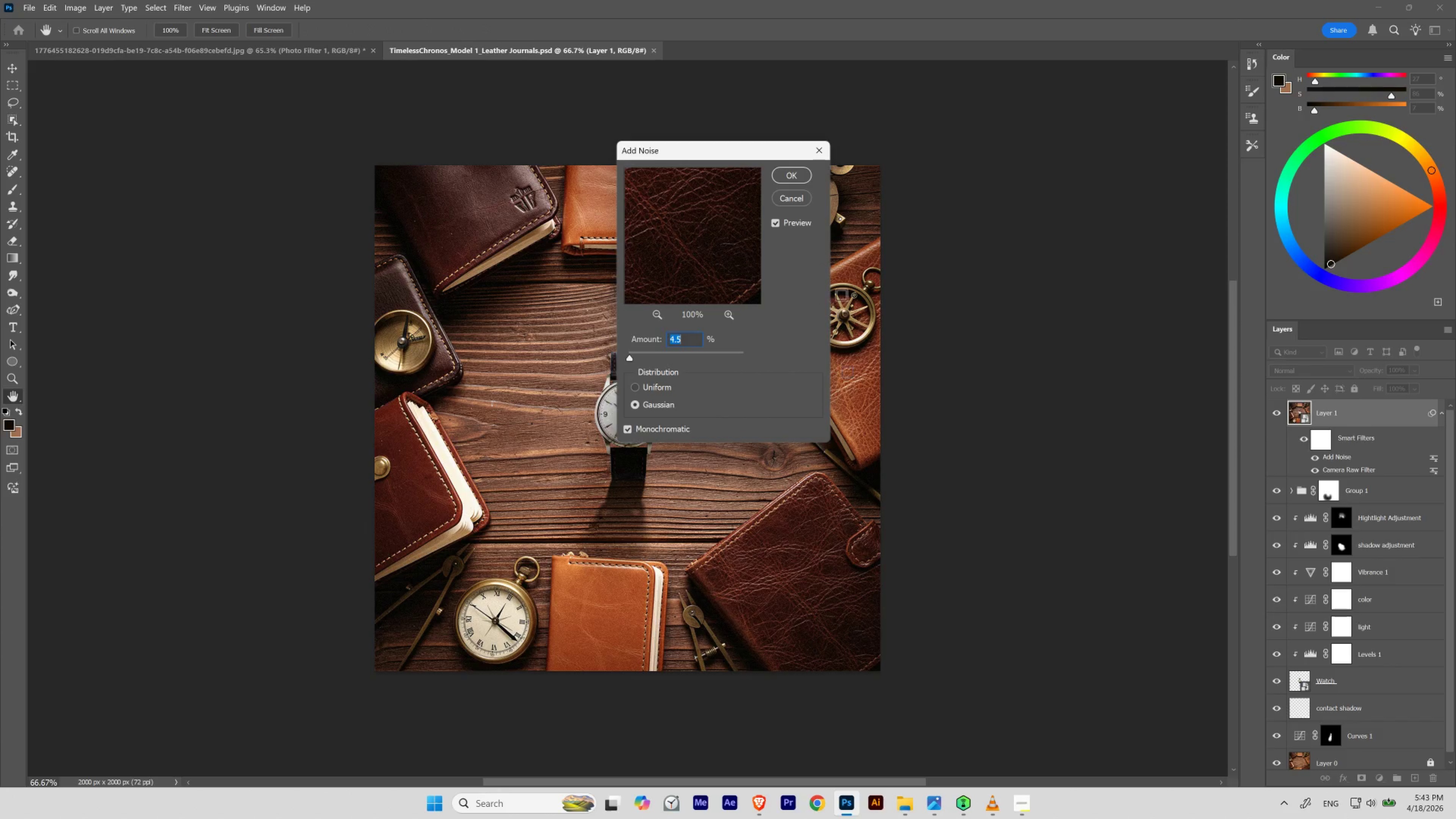 
left_click([791, 200])
 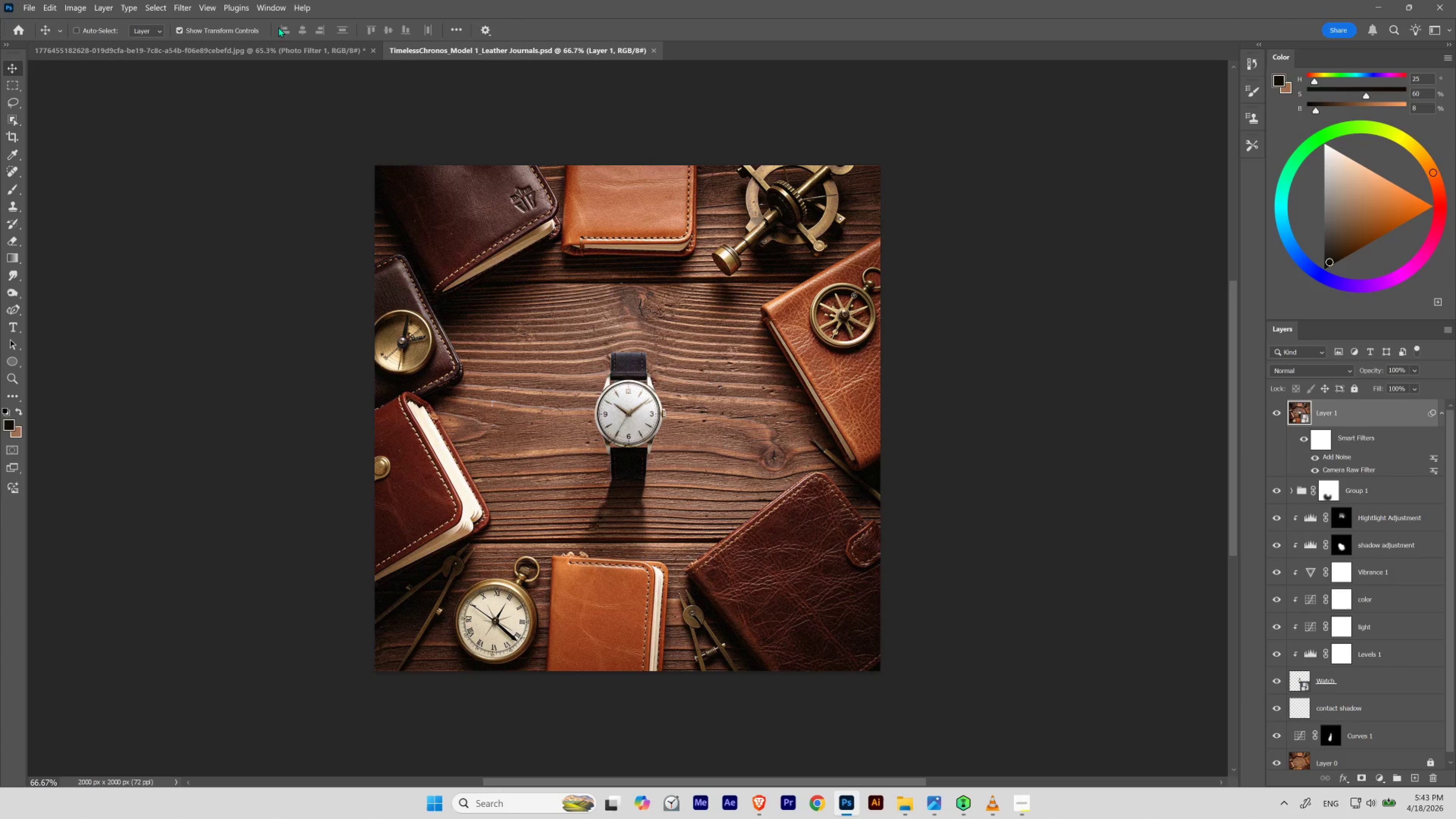 
left_click([266, 49])
 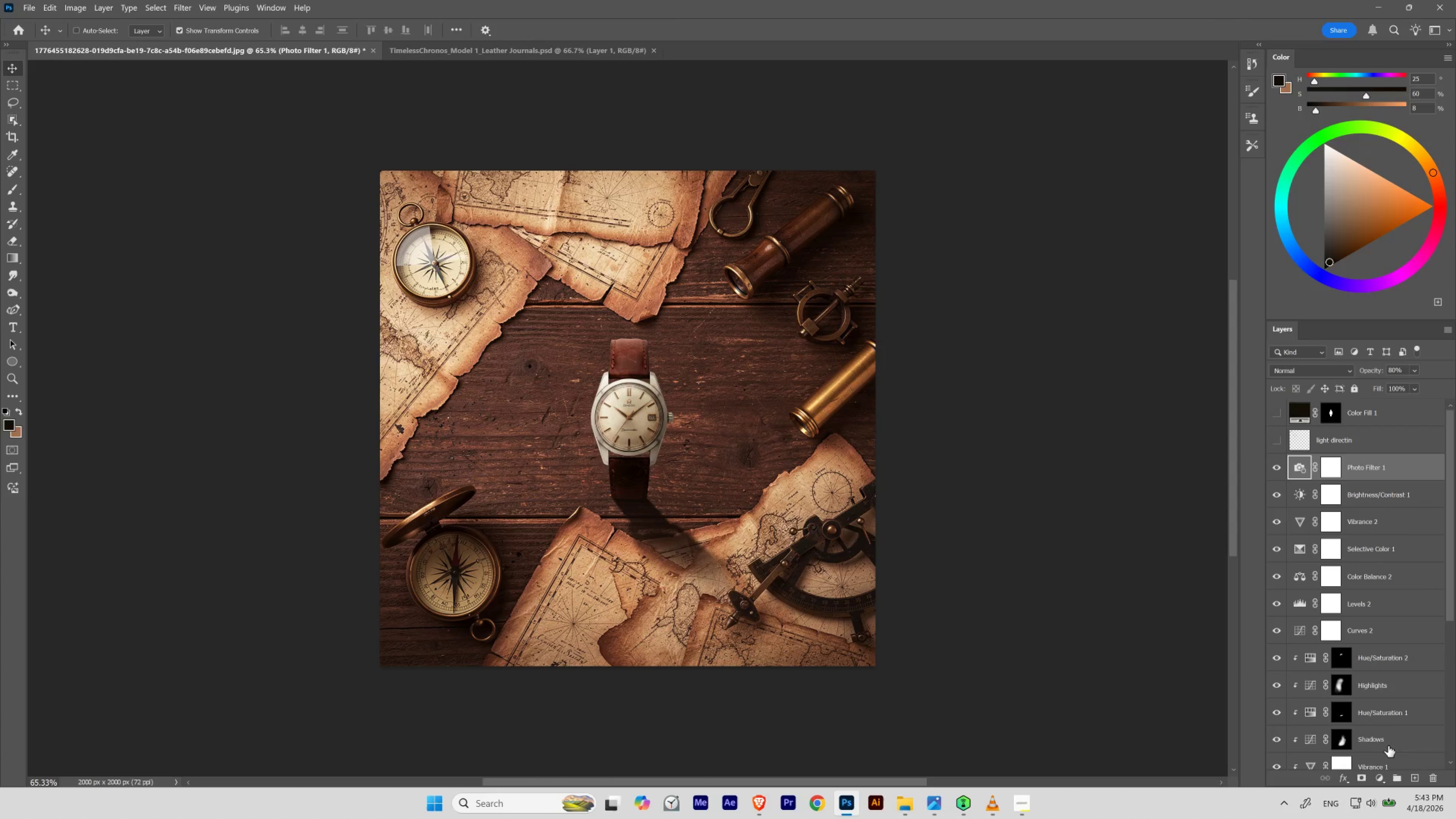 
left_click([1380, 777])
 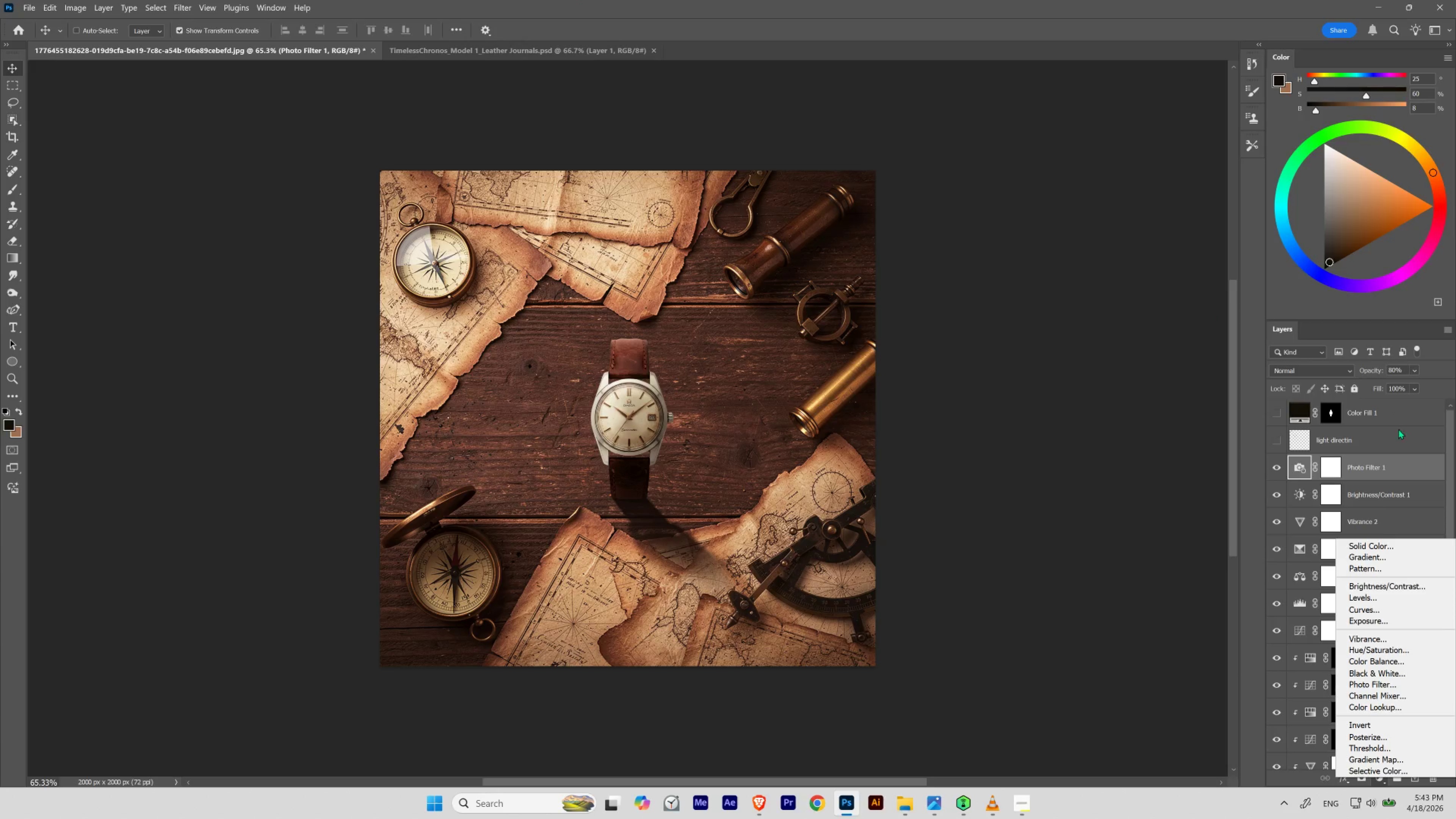 
left_click([1423, 468])
 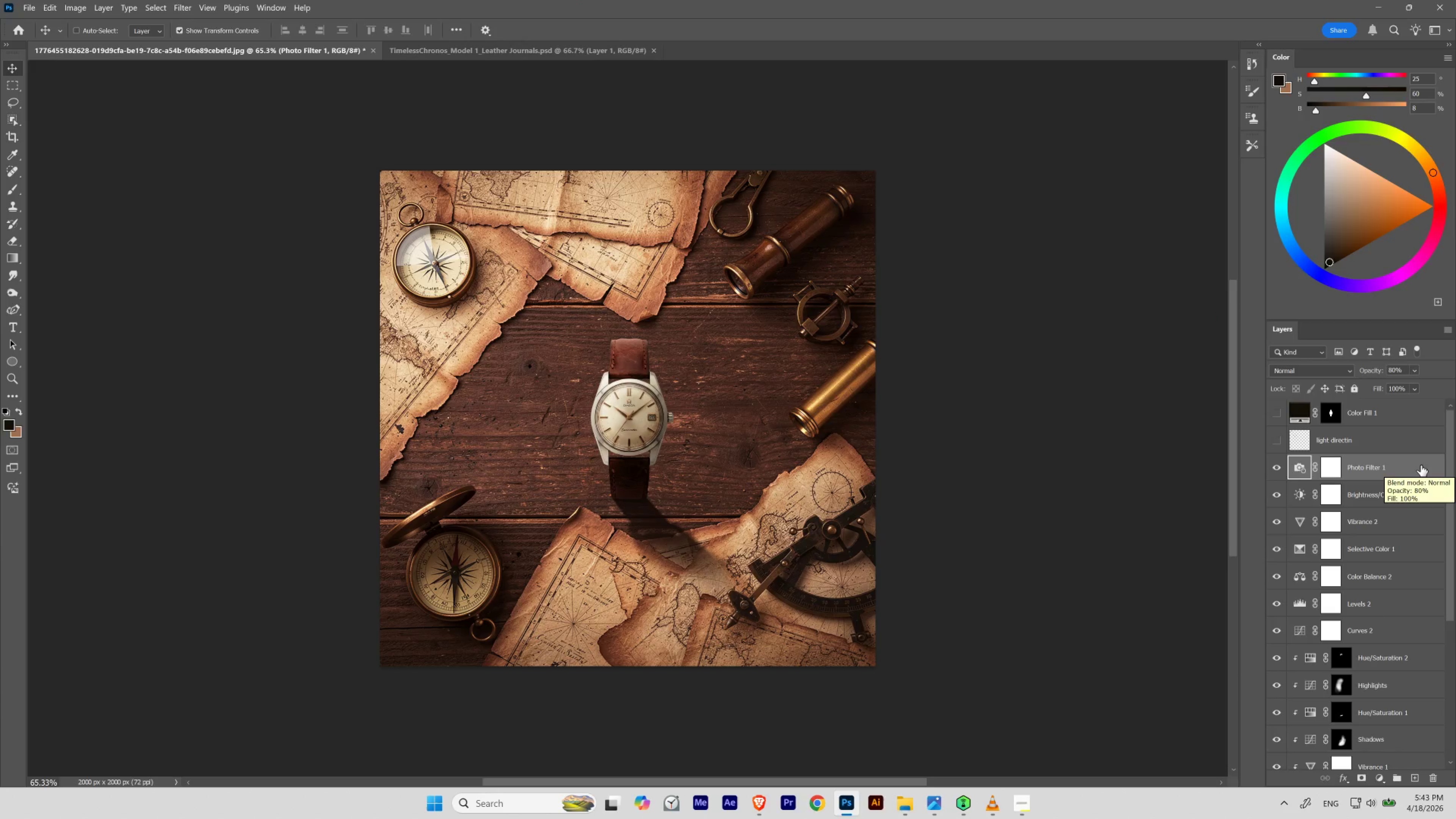 
key(Alt+Control+Shift+E)
 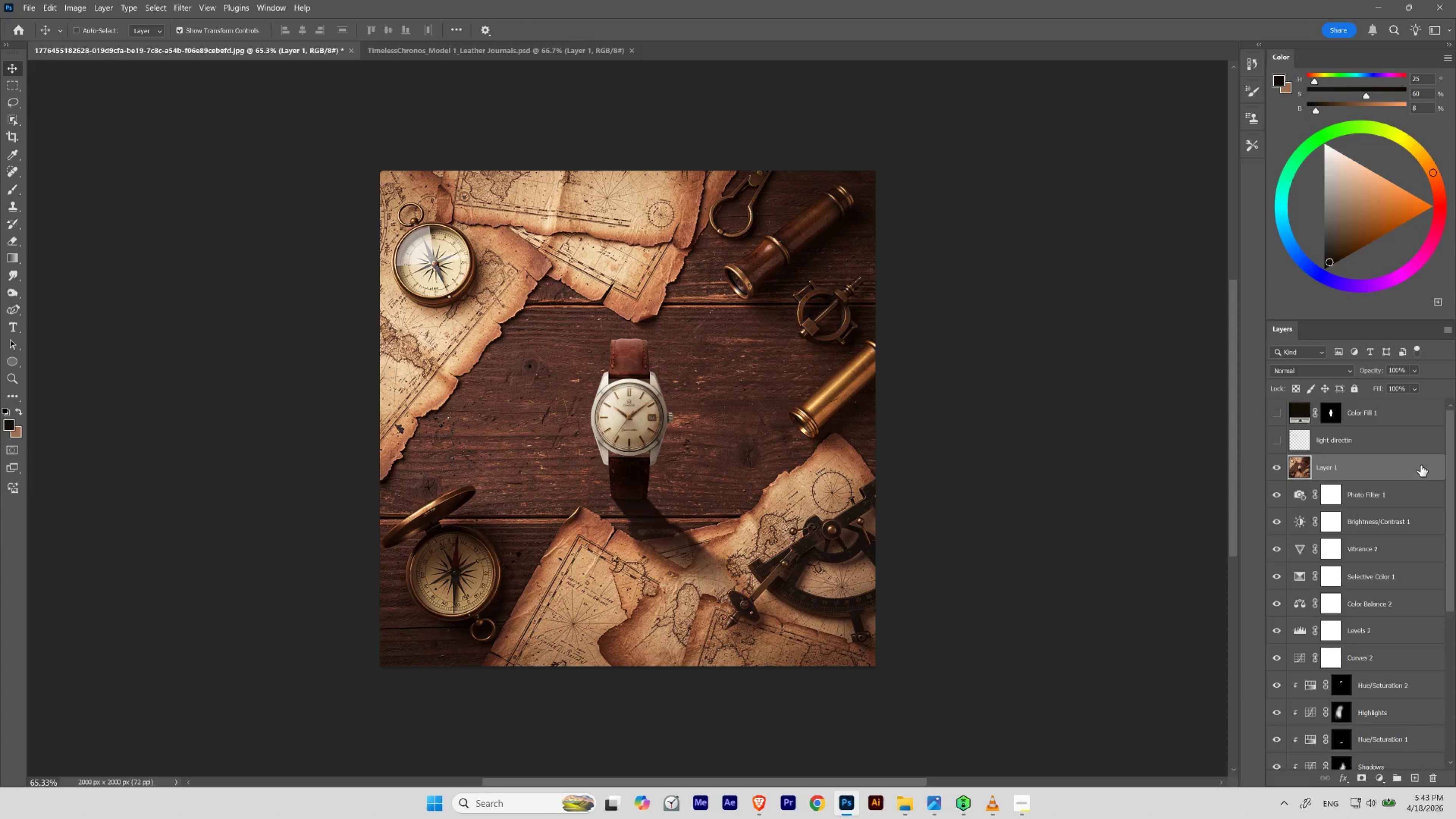 
right_click([1420, 465])
 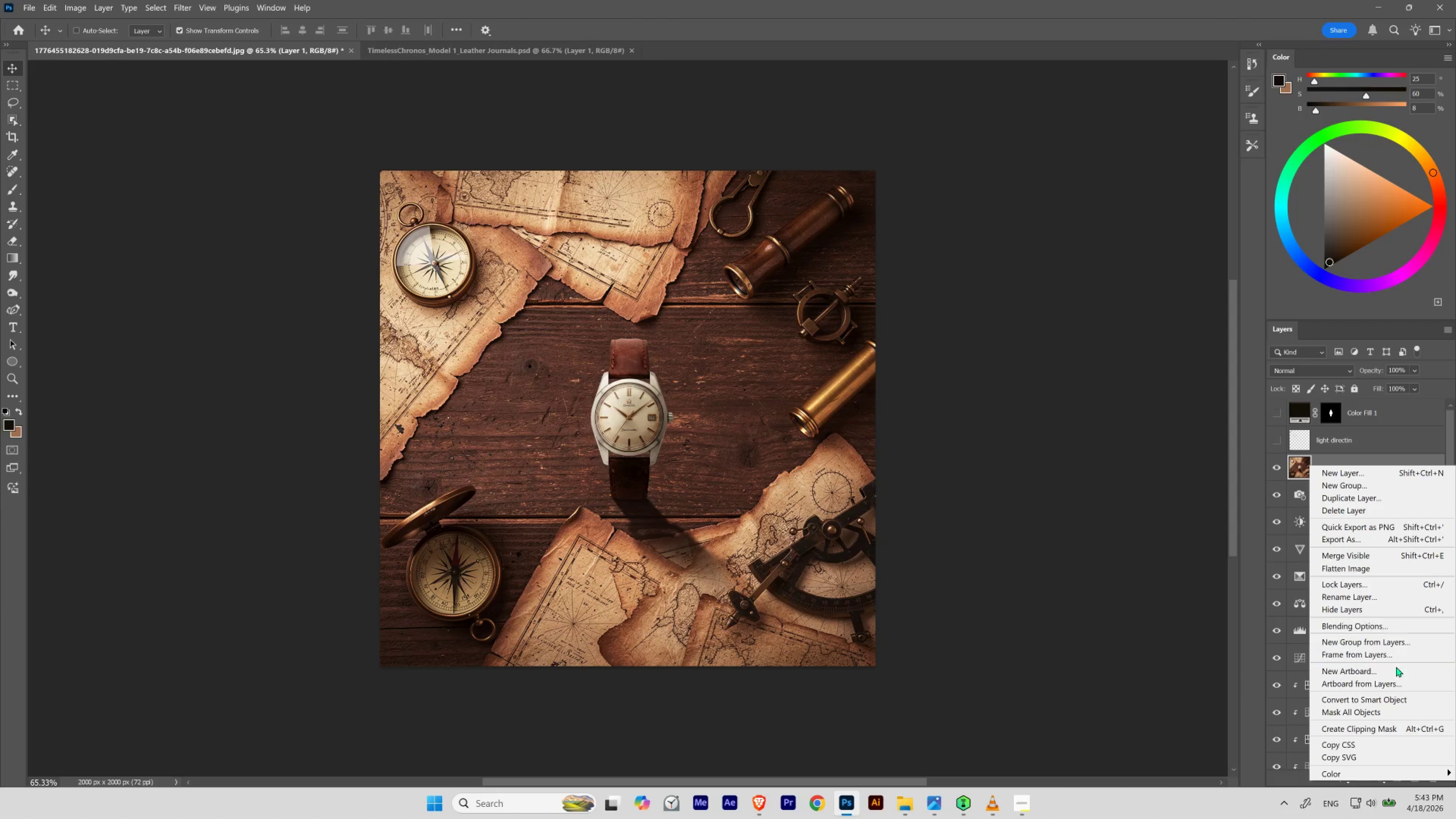 
left_click([1378, 698])
 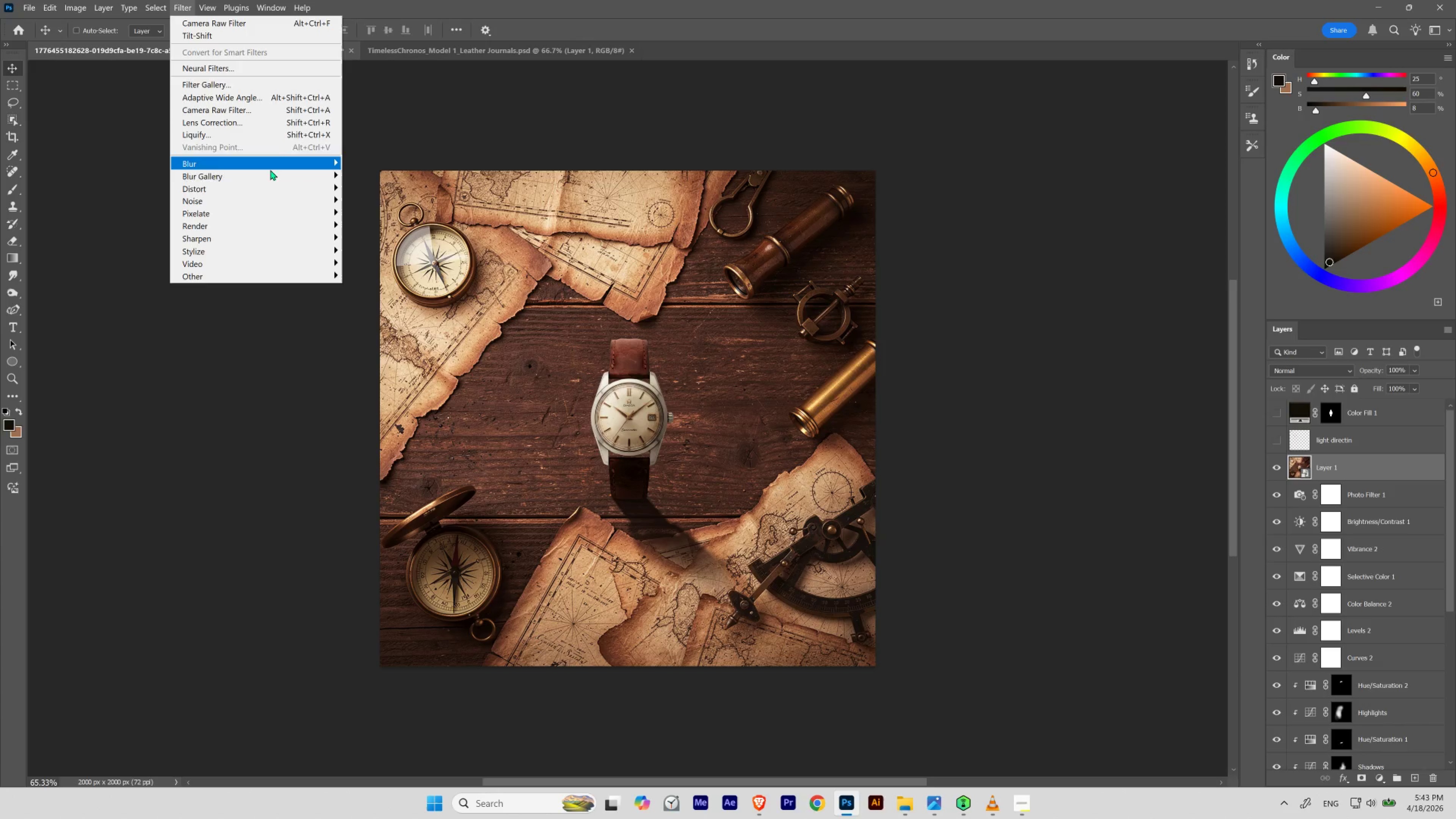 
left_click([270, 196])
 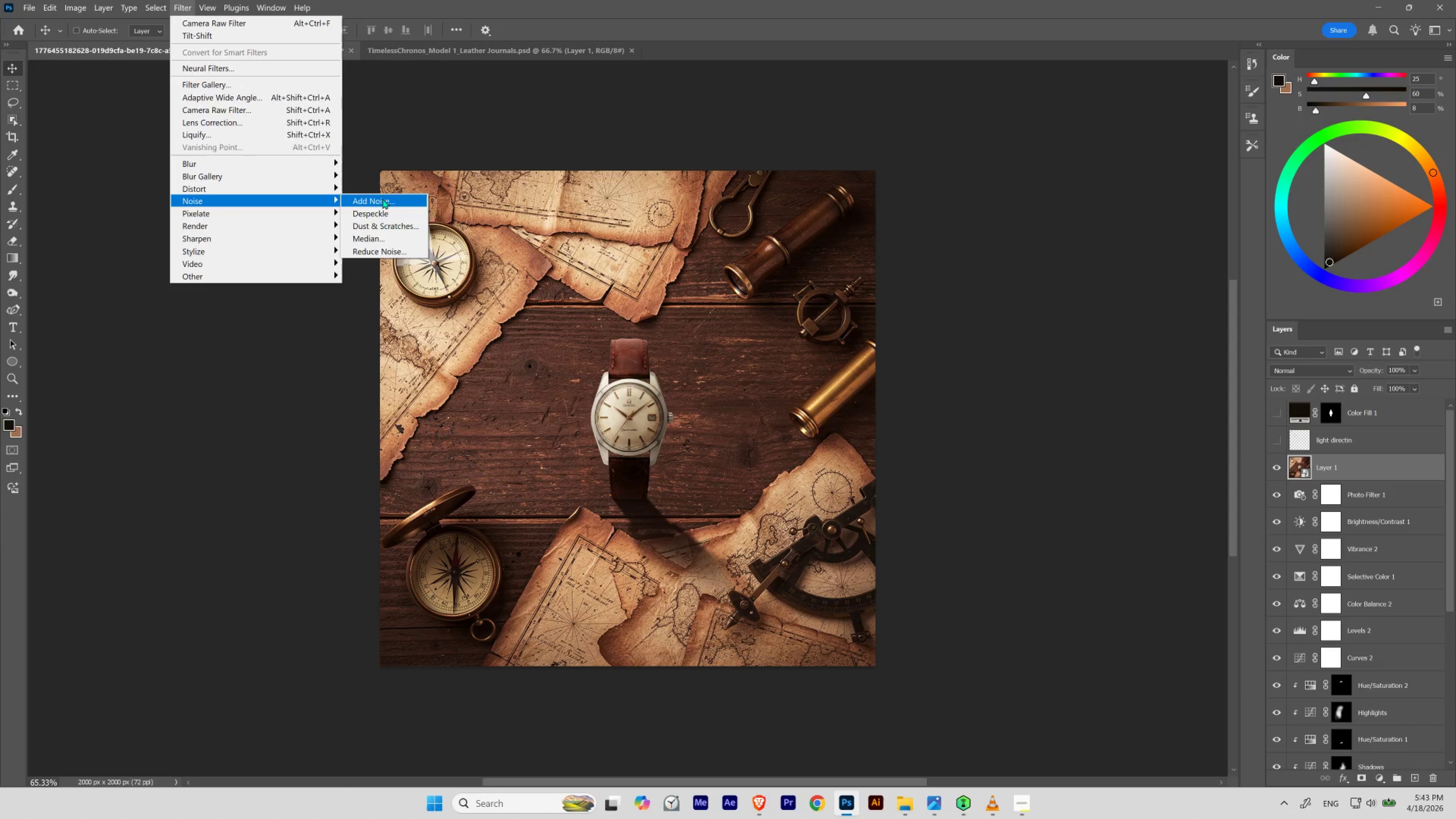 
left_click([382, 199])
 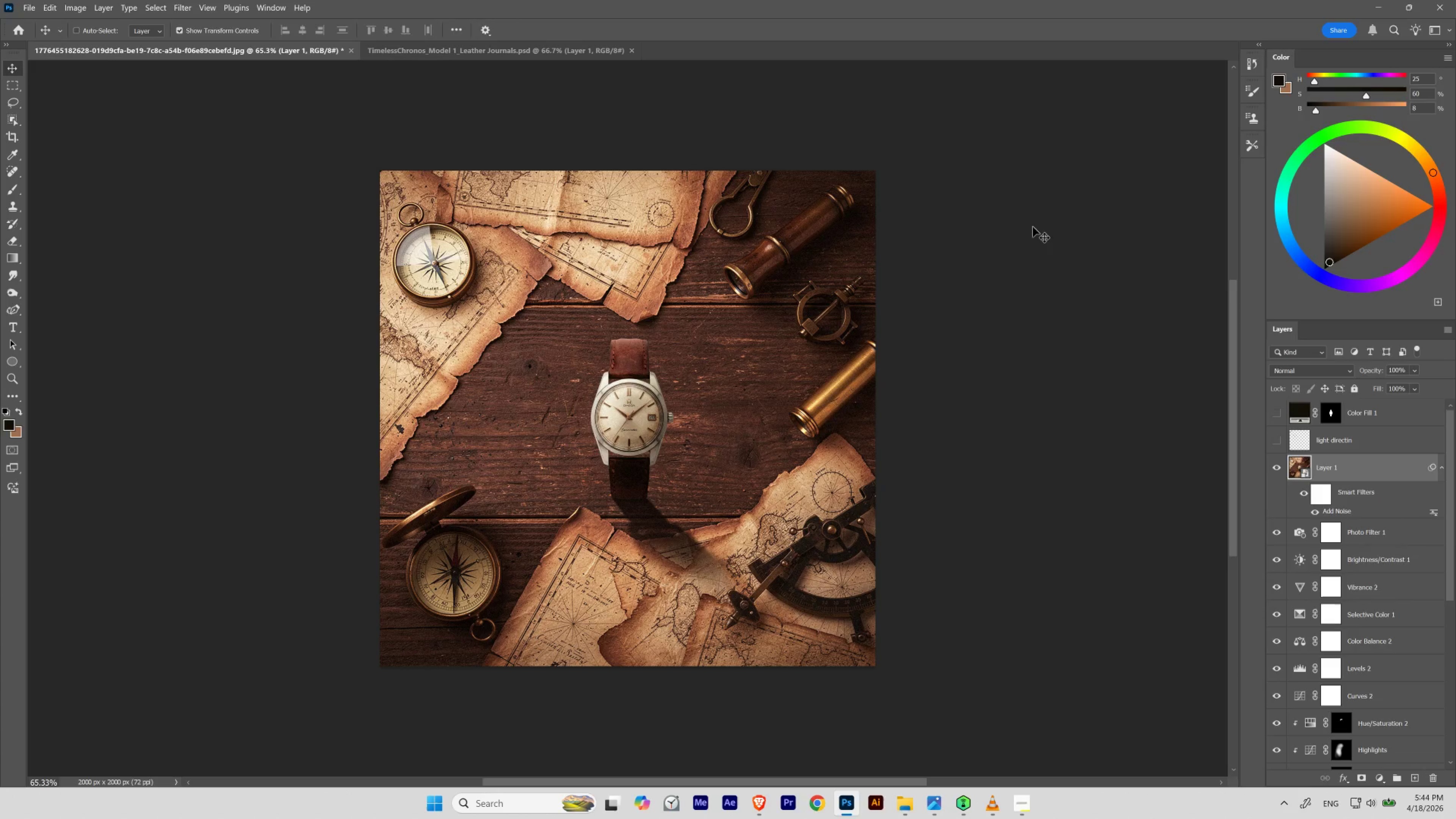 
wait(5.15)
 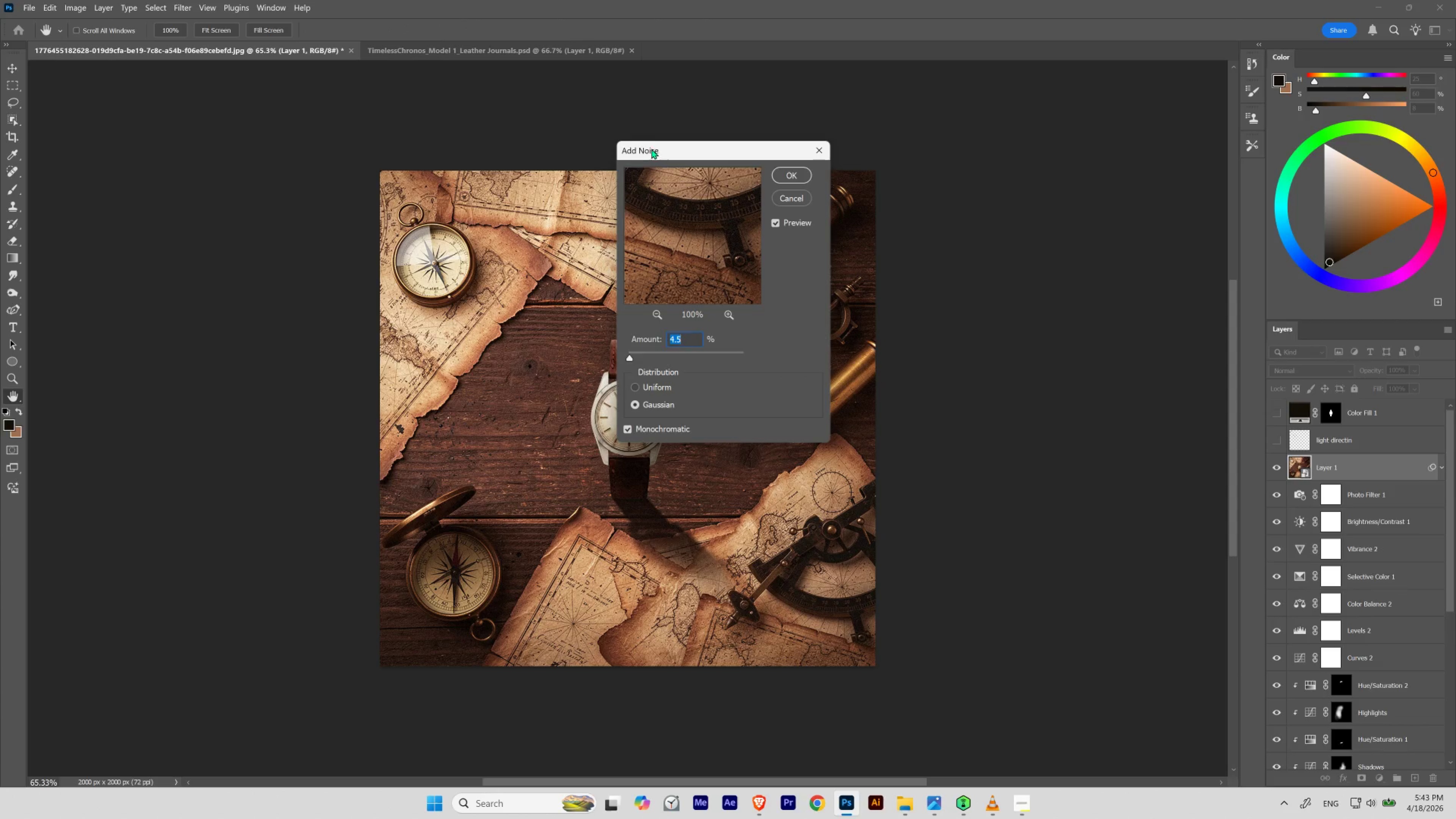 
left_click([266, 8])
 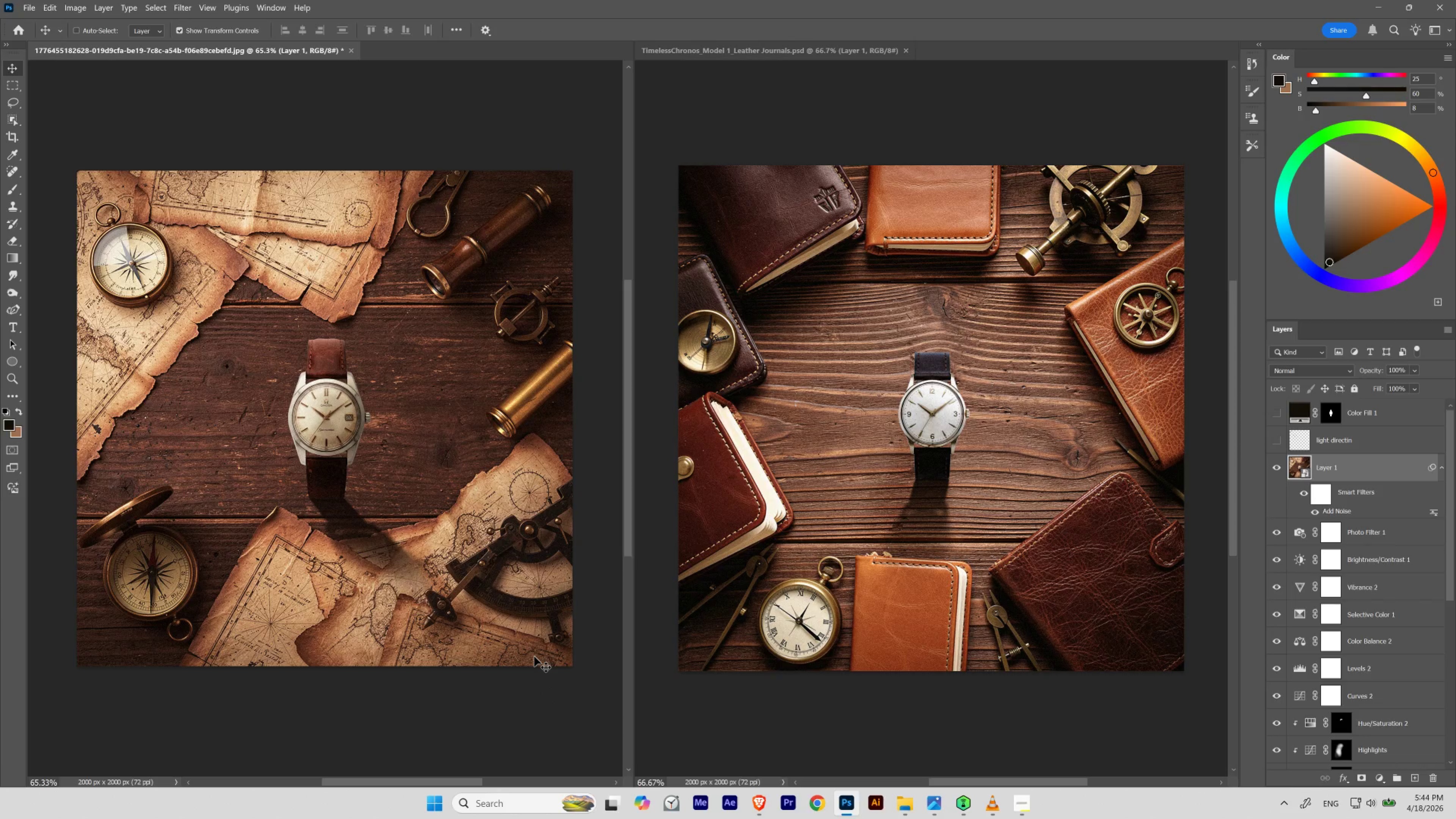 
wait(10.45)
 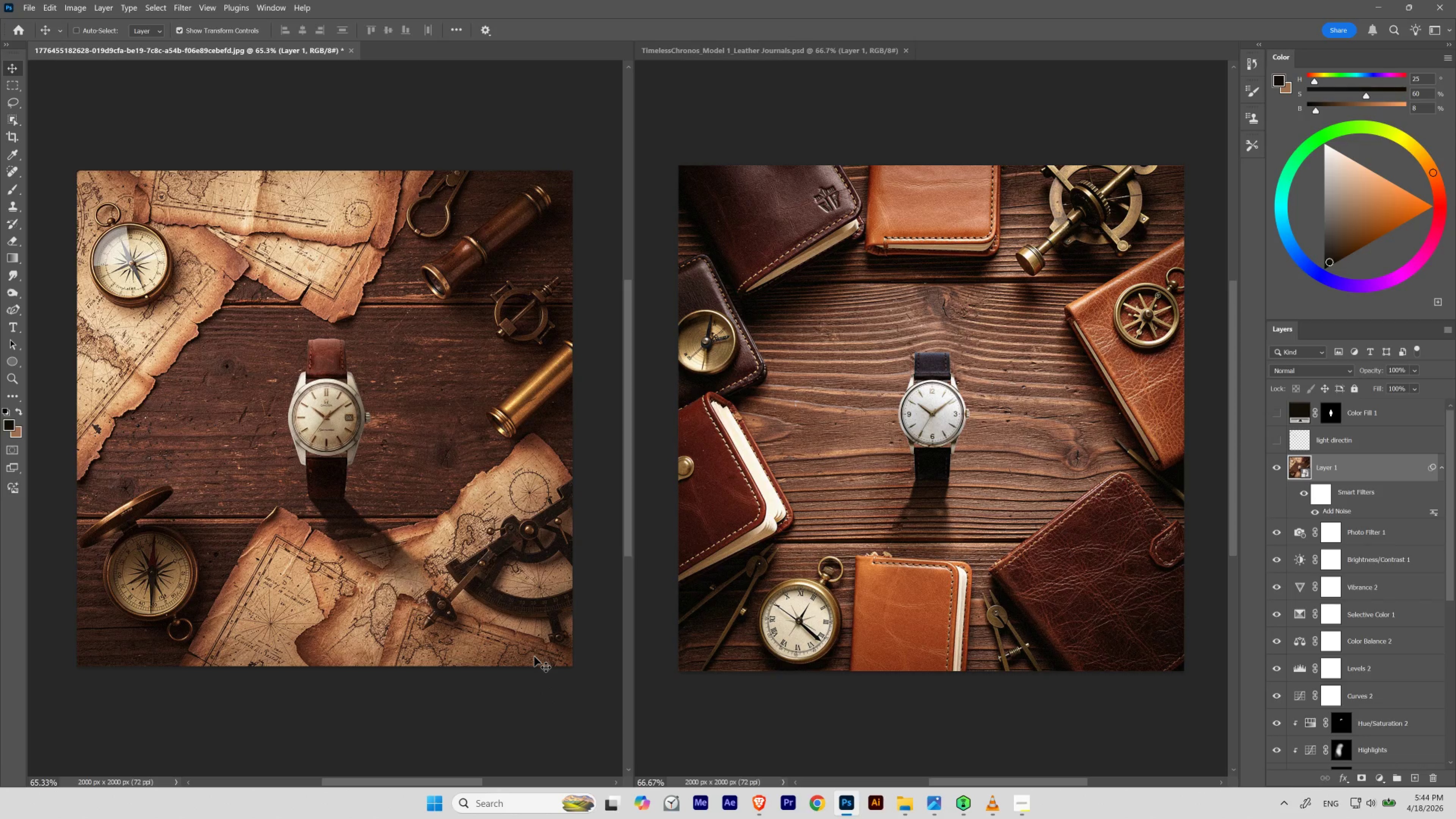 
left_click([1273, 464])
 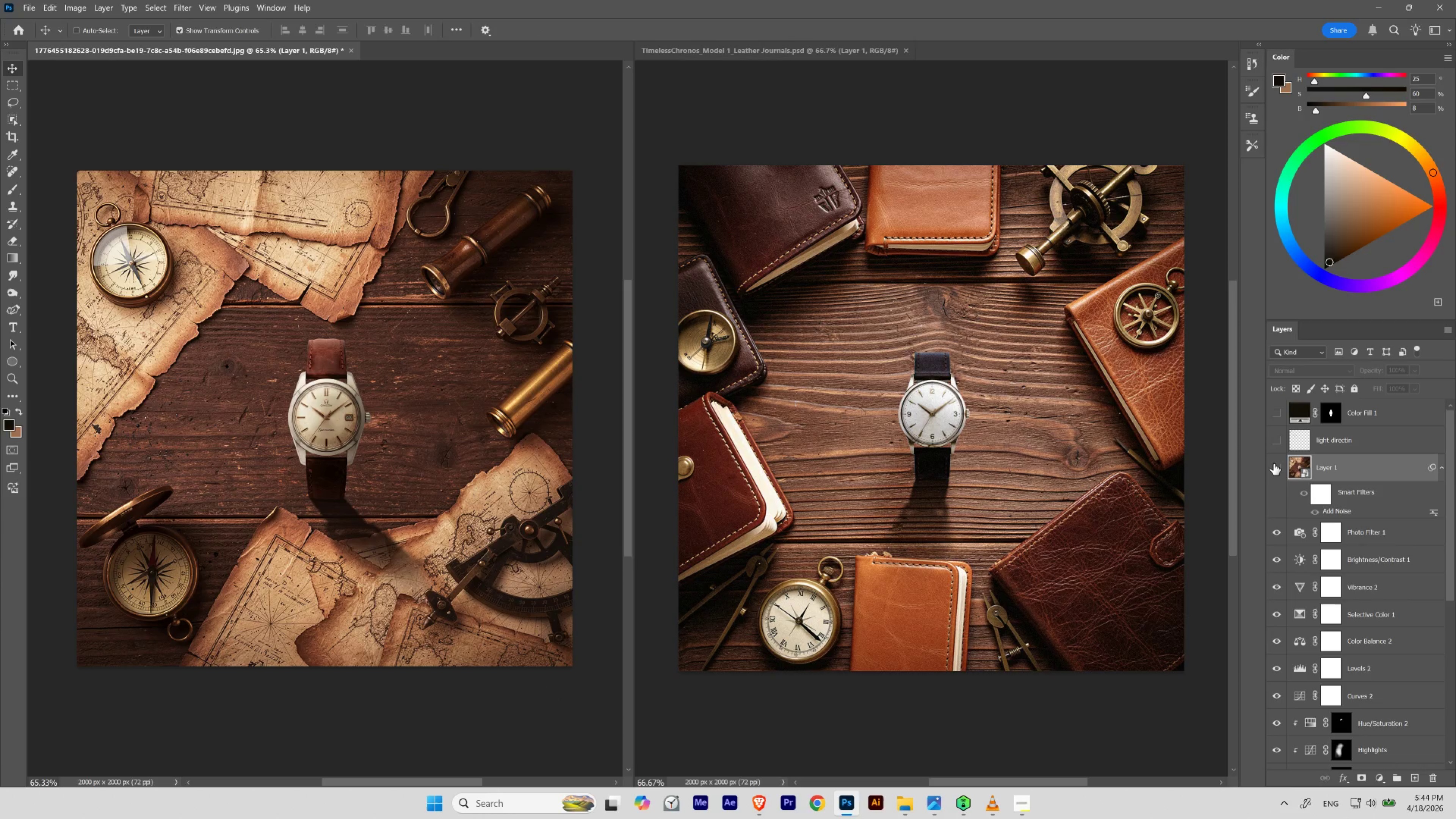 
left_click([1273, 464])
 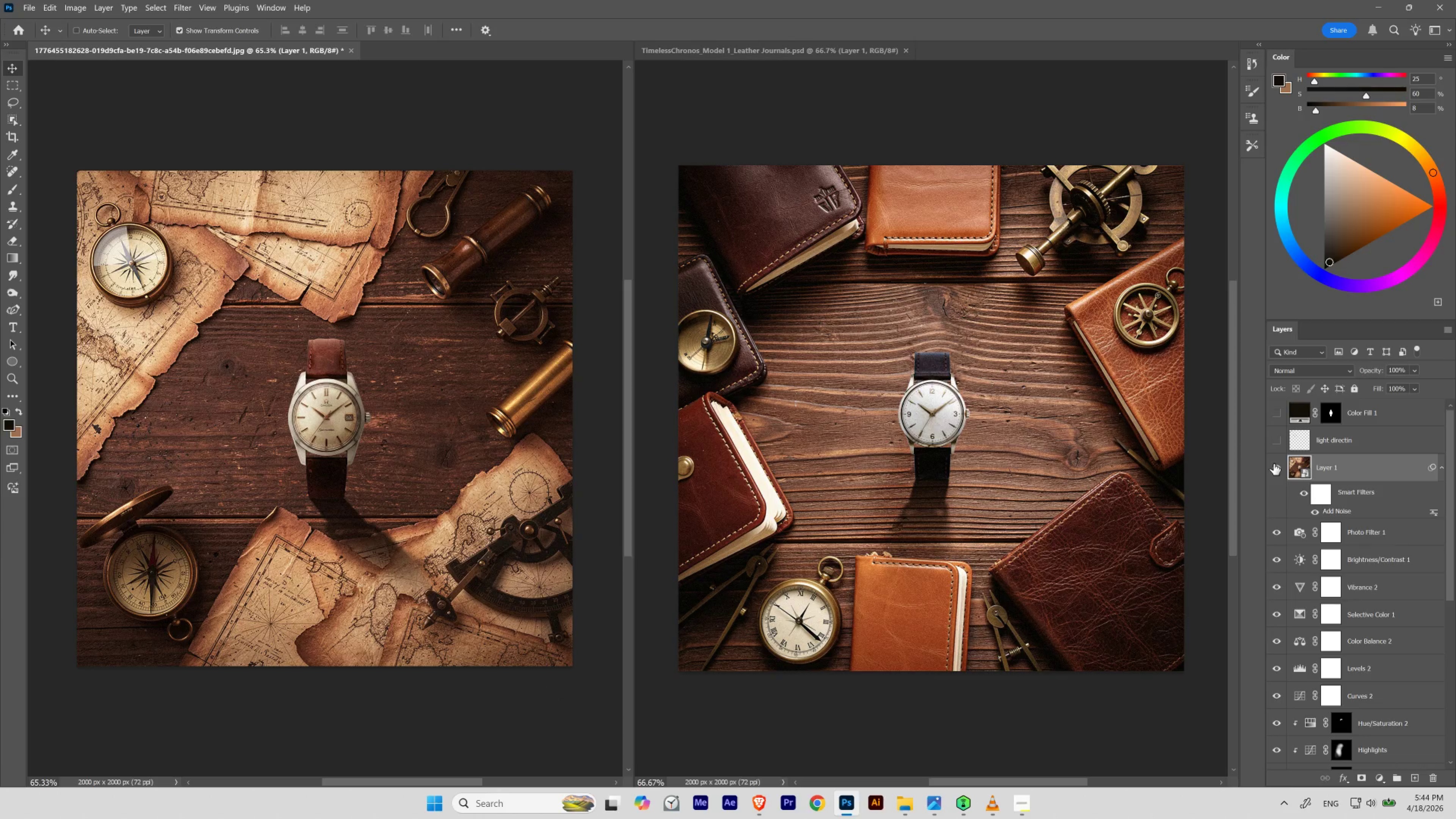 
left_click([1273, 464])
 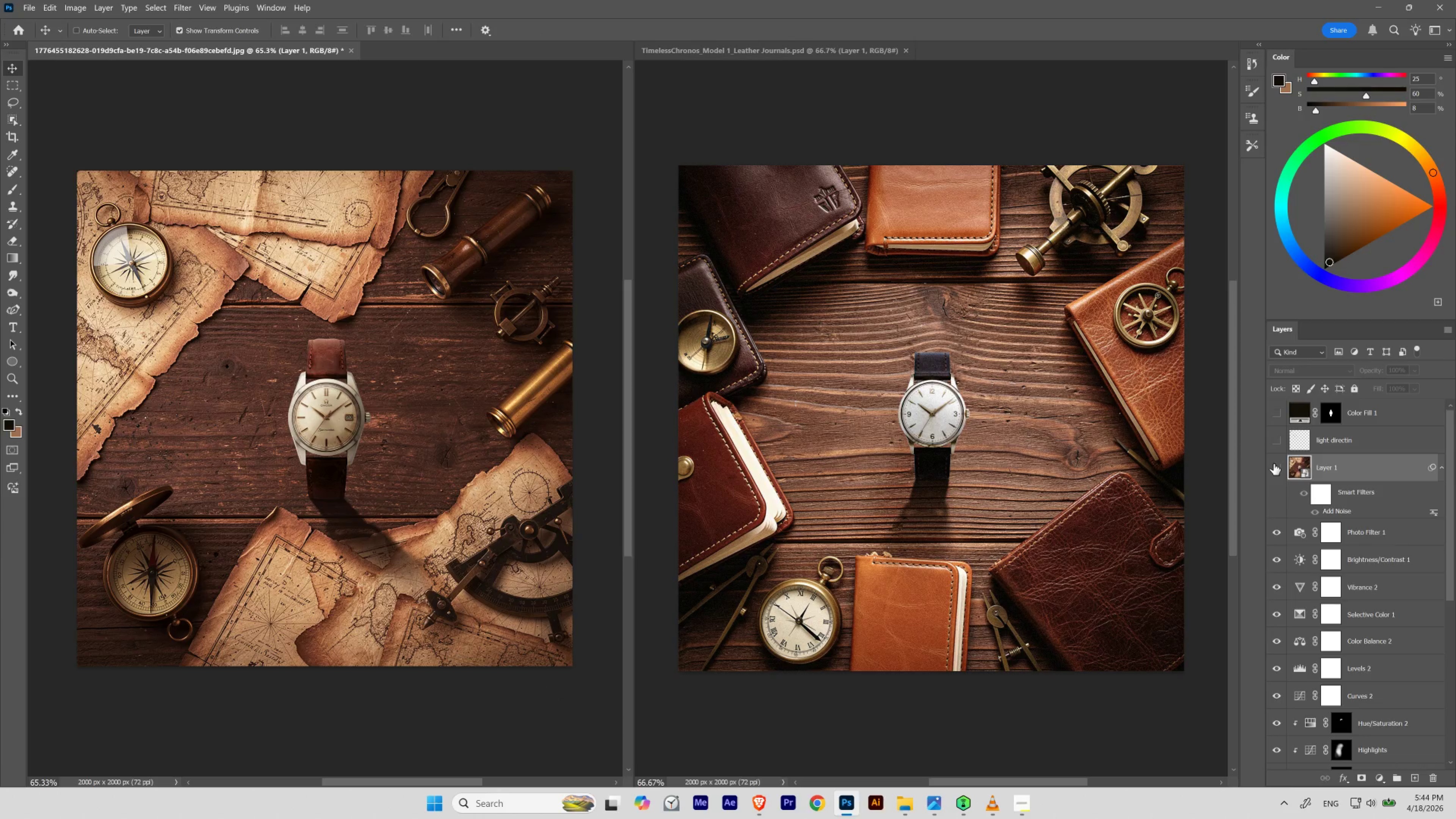 
left_click([1273, 464])
 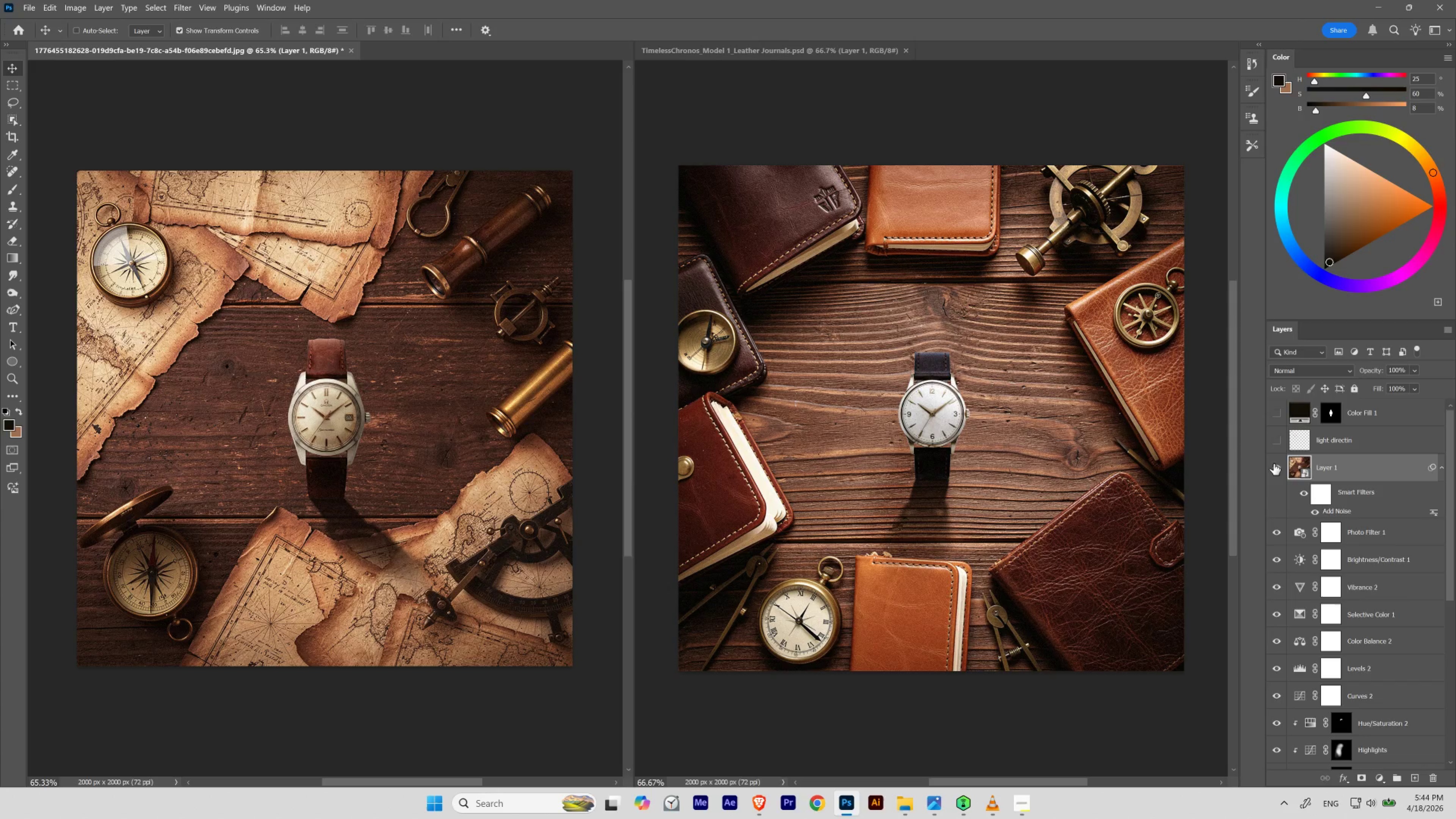 
wait(13.27)
 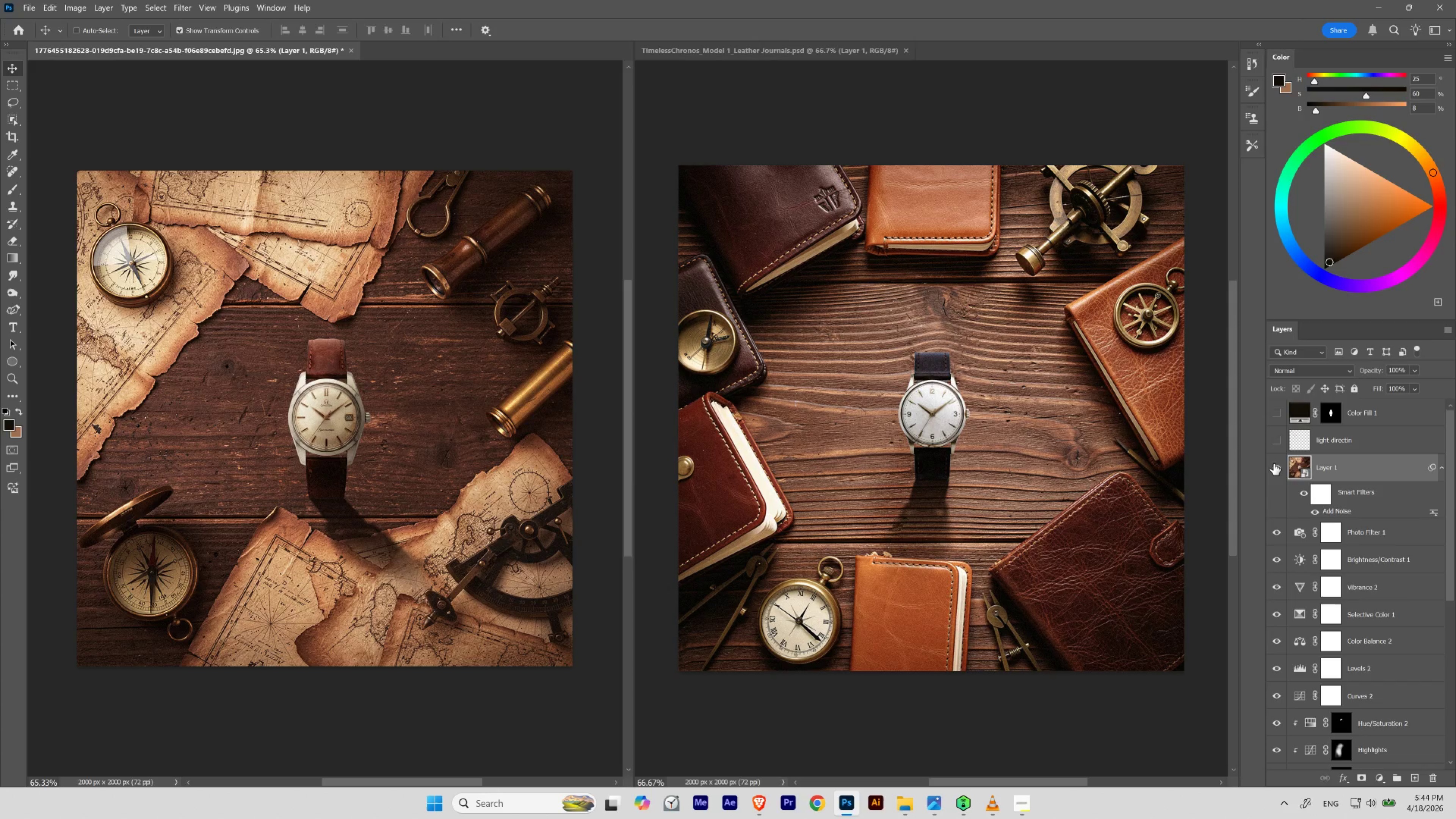 
left_click([280, 5])
 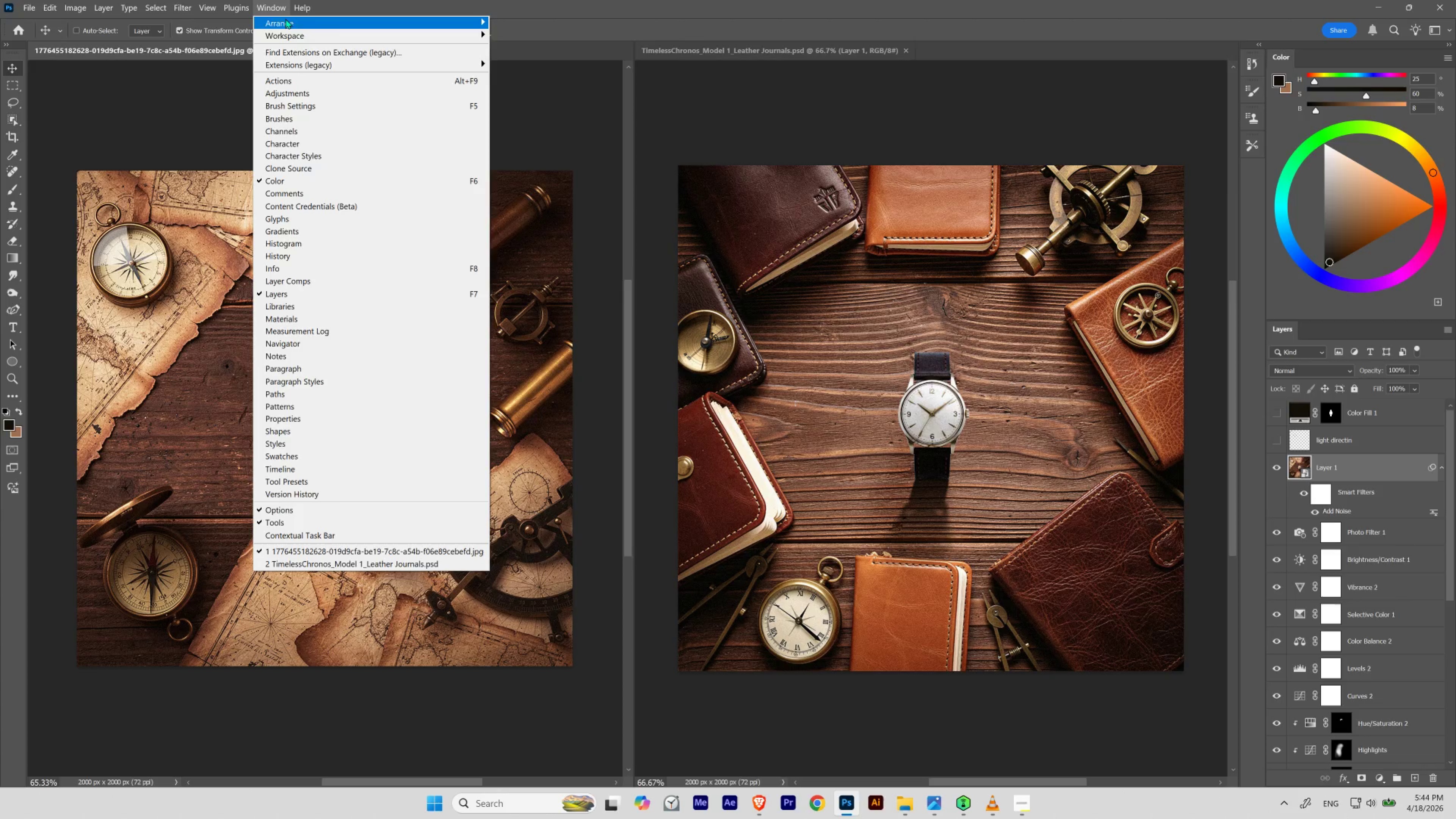 
left_click([285, 20])
 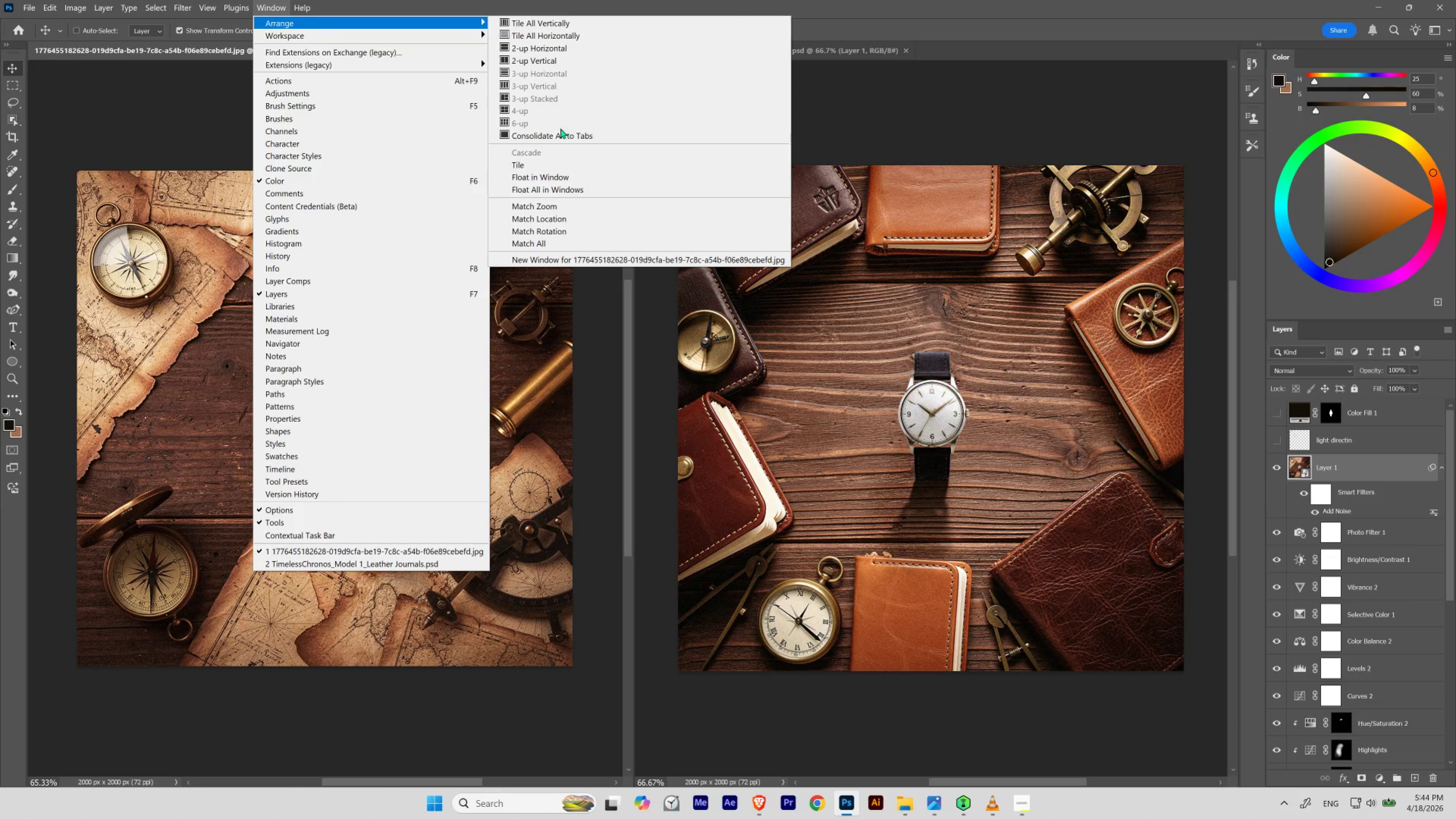 
left_click([556, 134])
 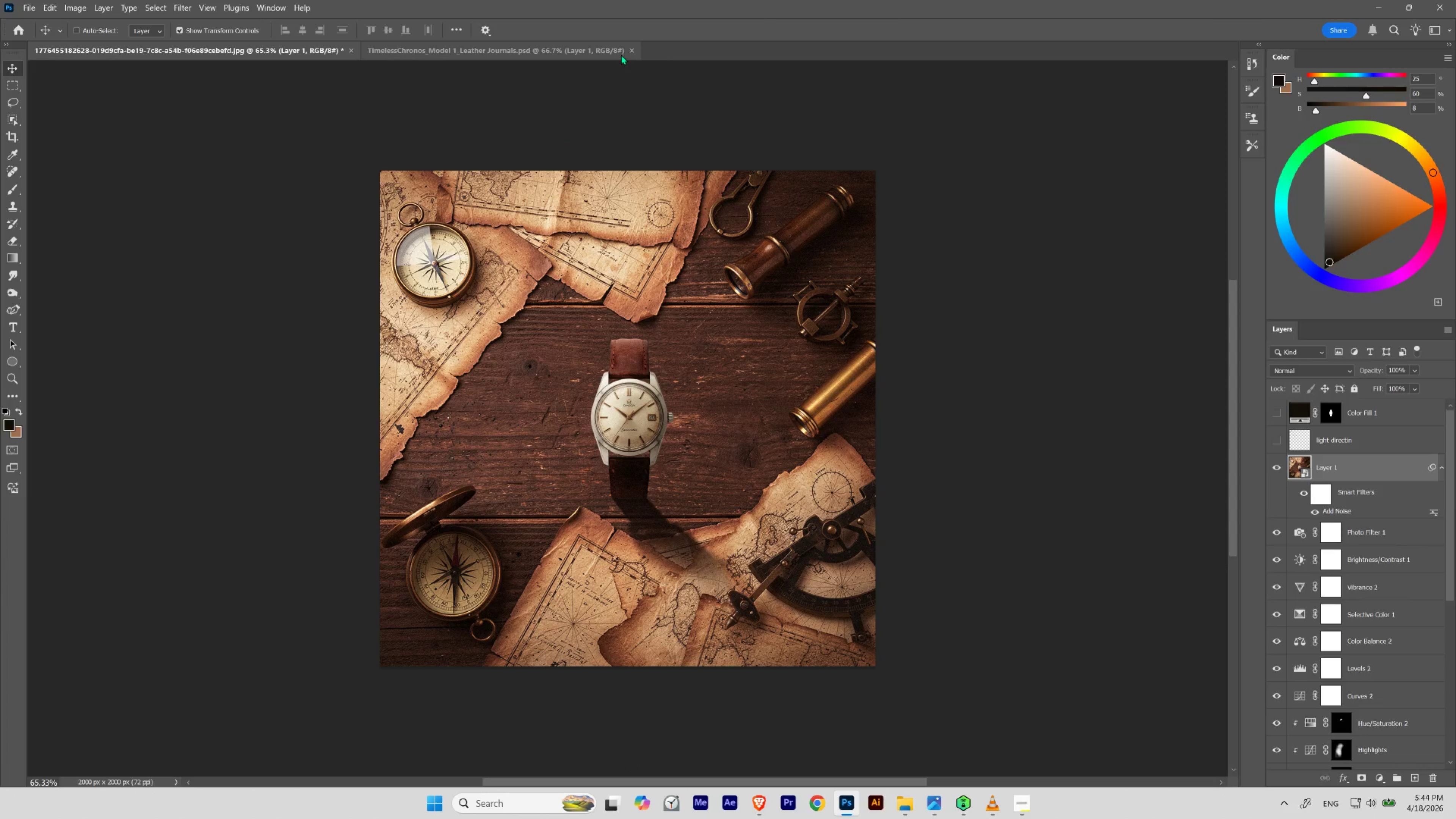 
left_click([629, 51])
 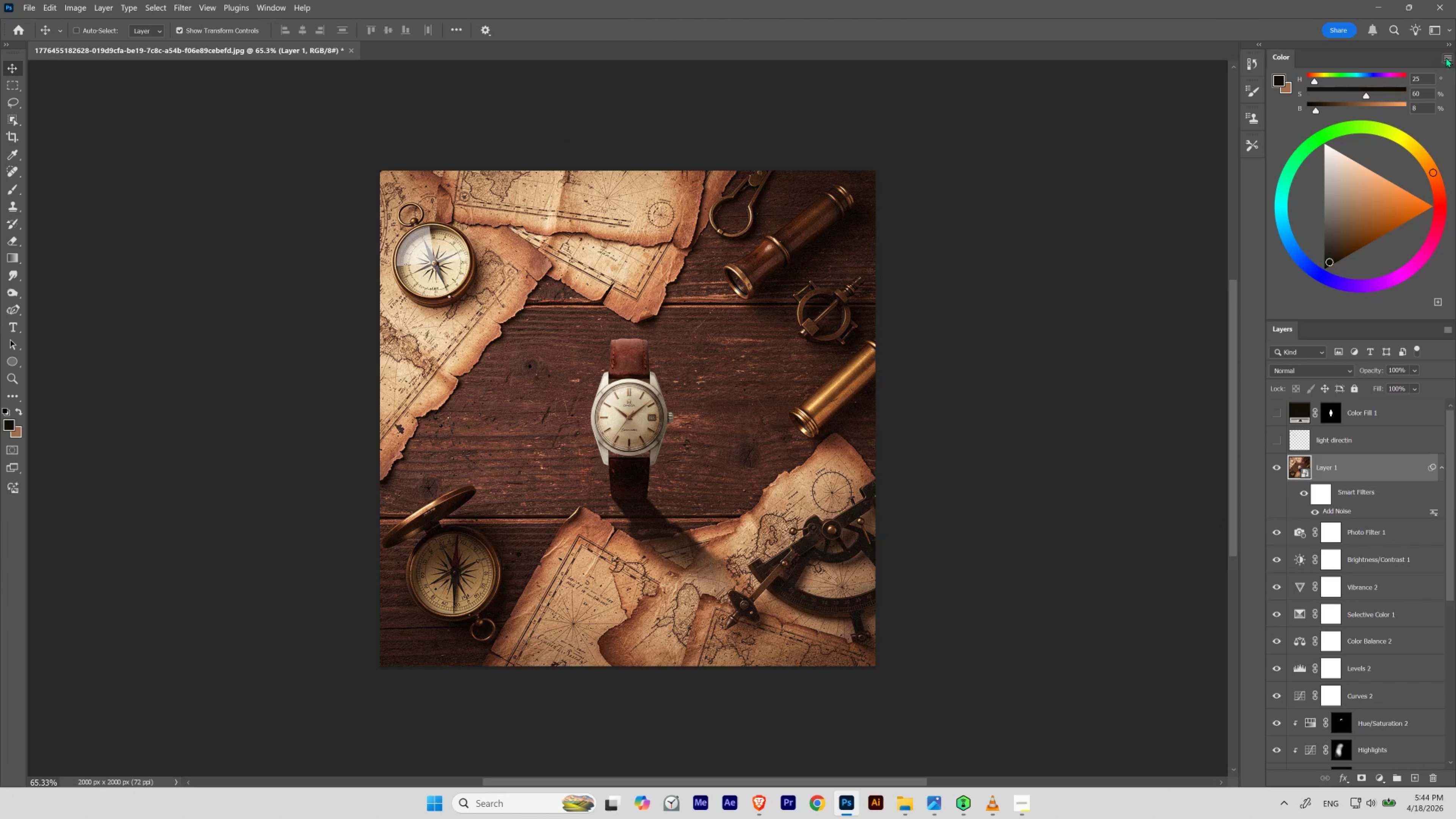 
left_click([1375, 6])
 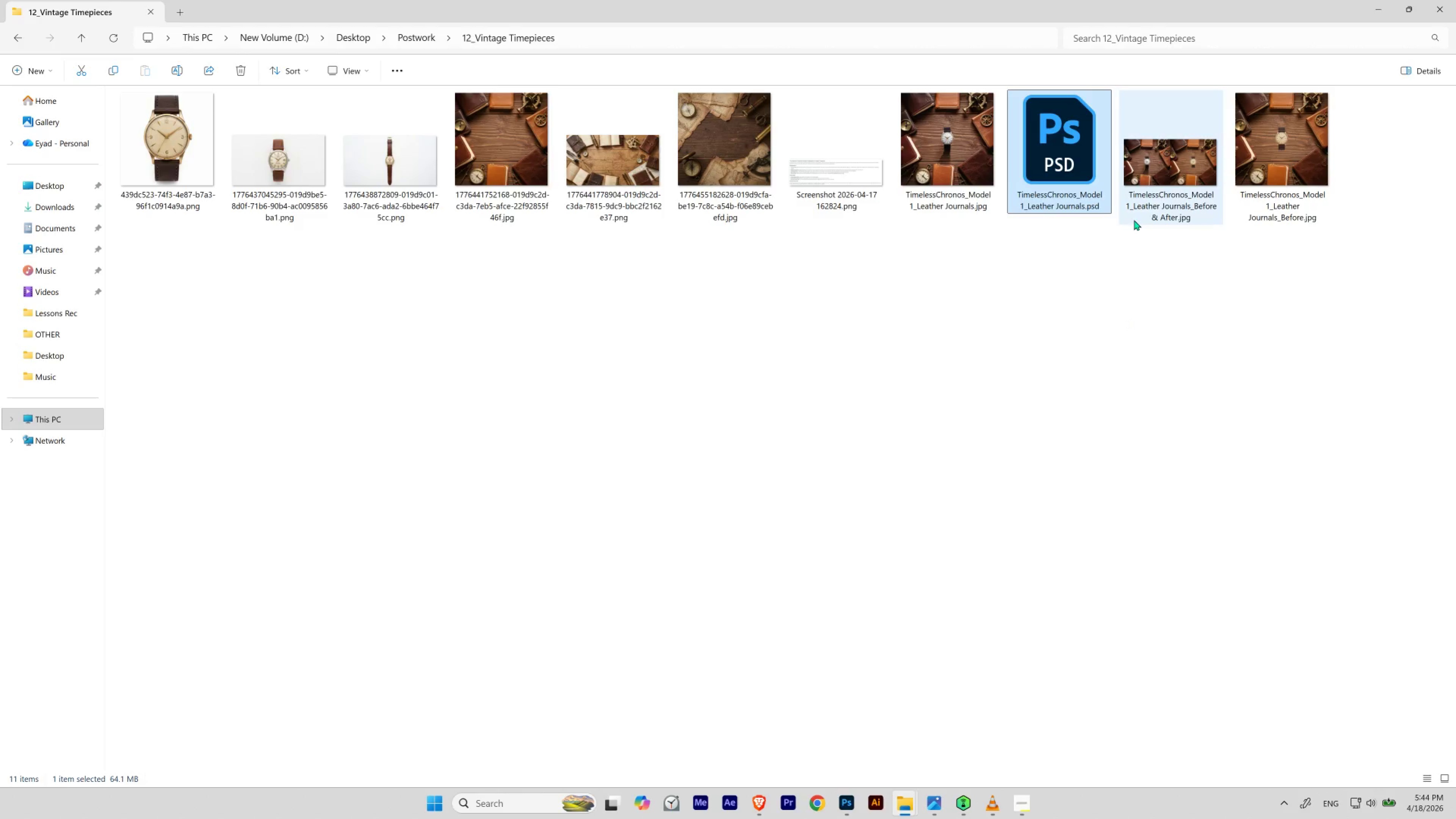 
left_click([962, 202])
 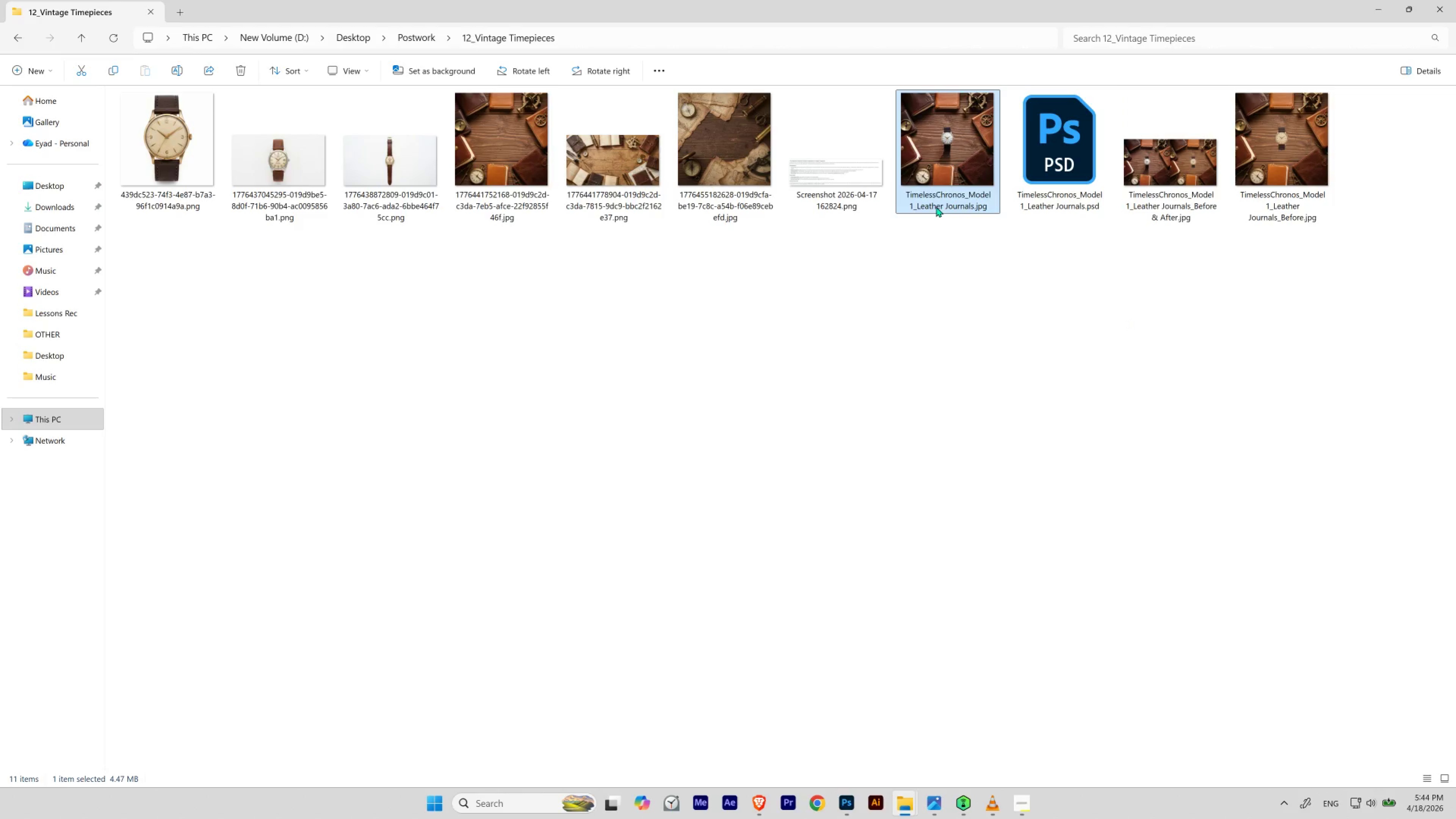 
left_click([936, 207])
 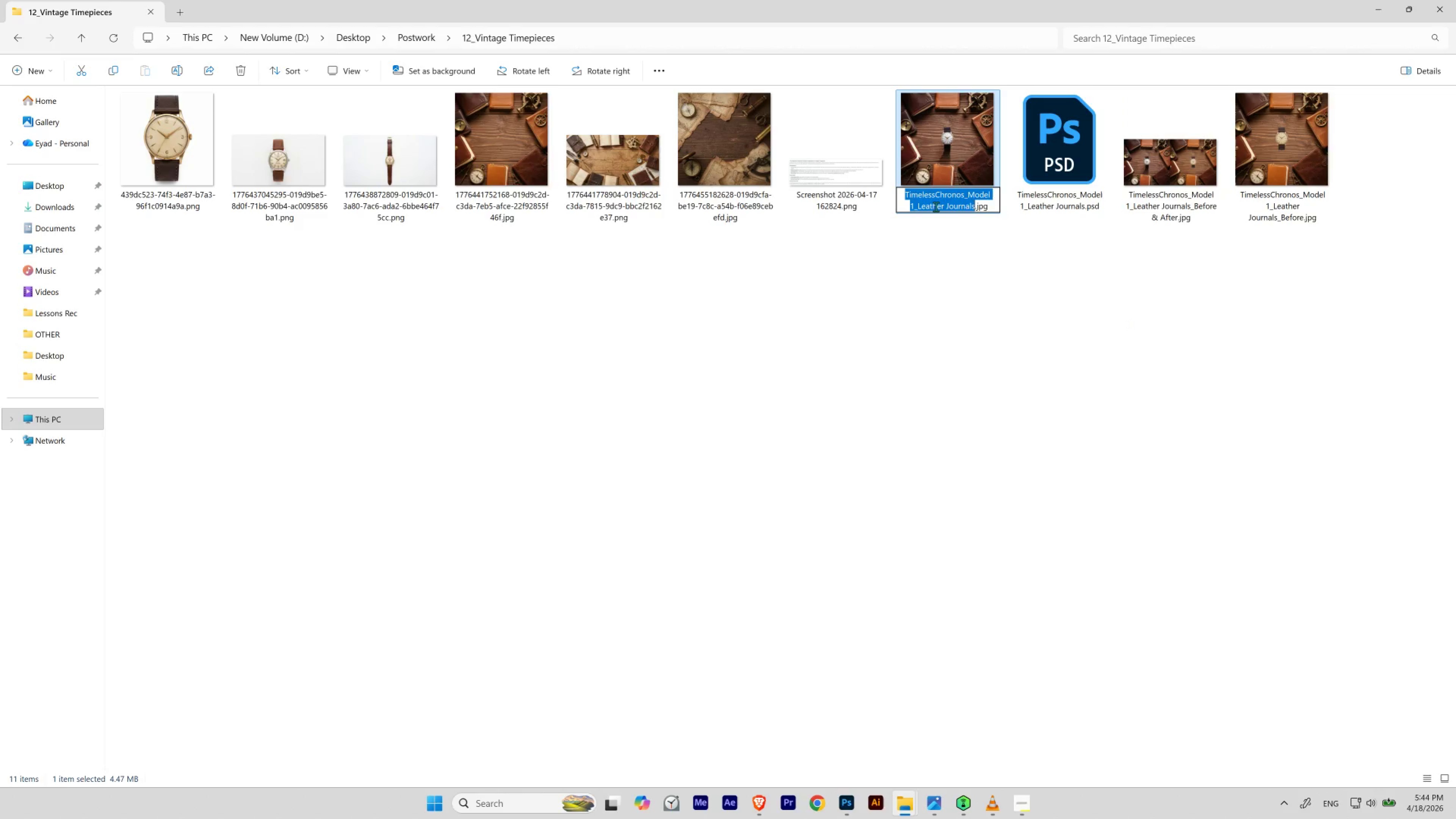 
key(Control+C)
 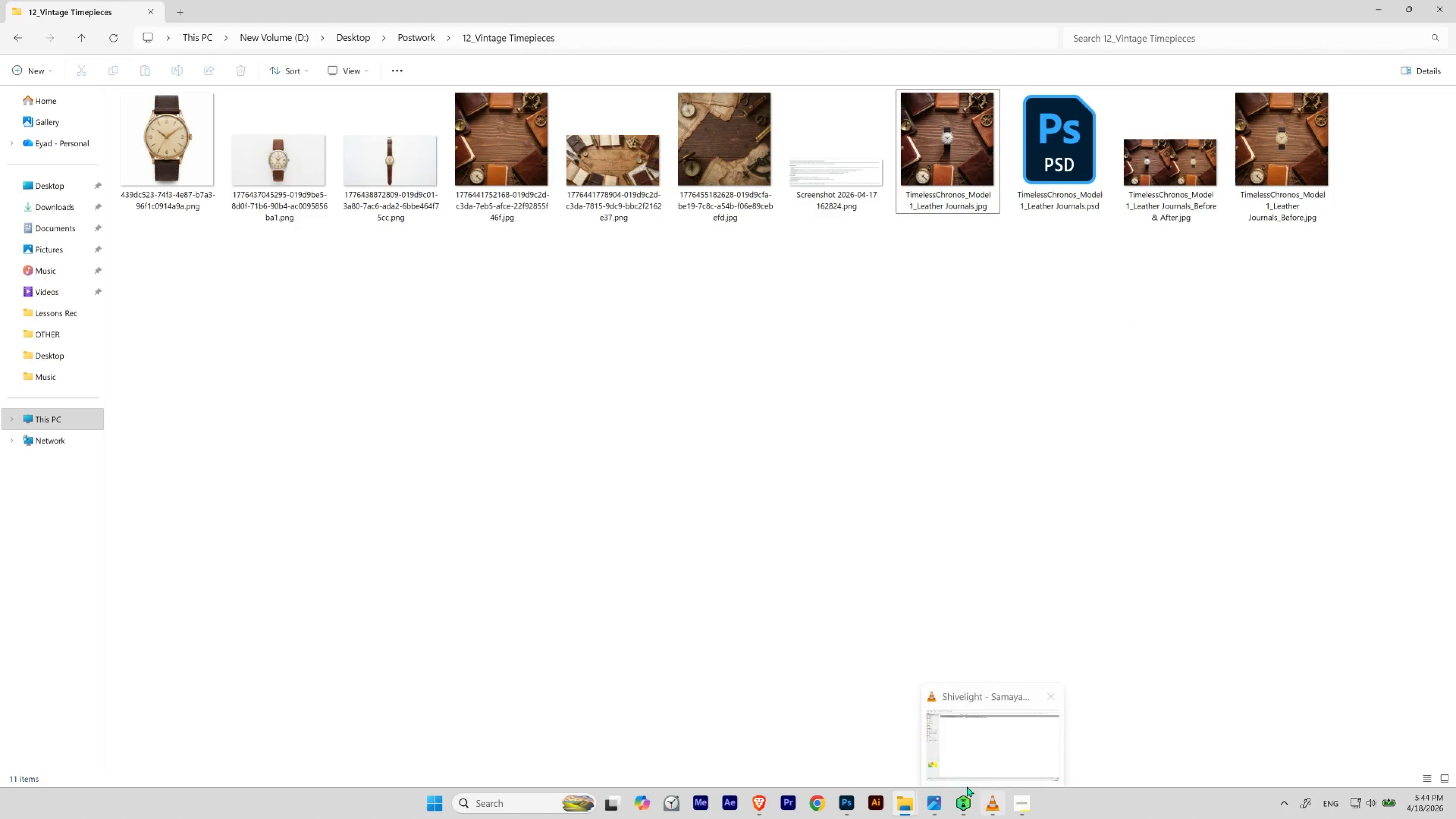 
left_click([938, 797])
 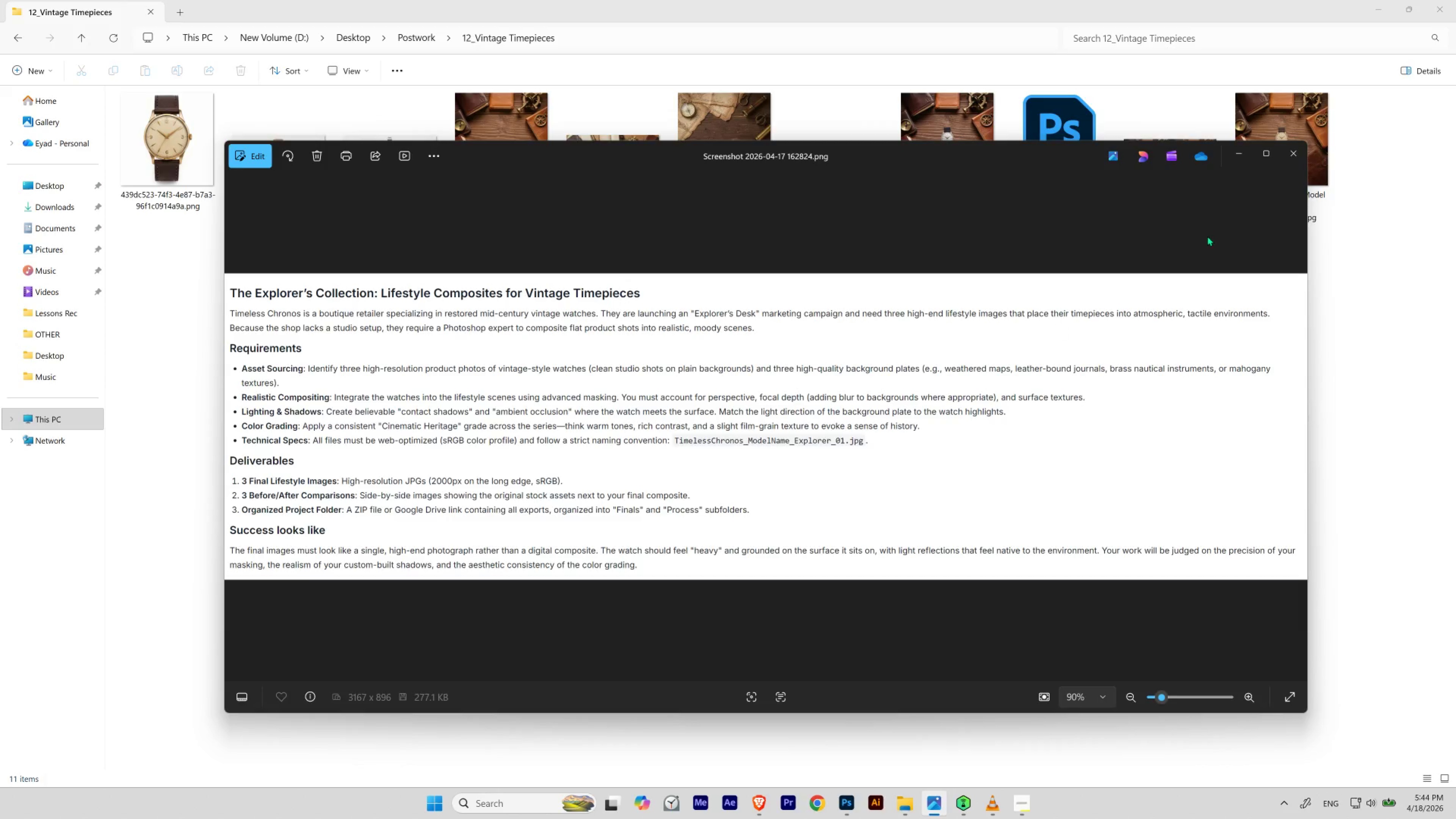 
left_click([1235, 157])
 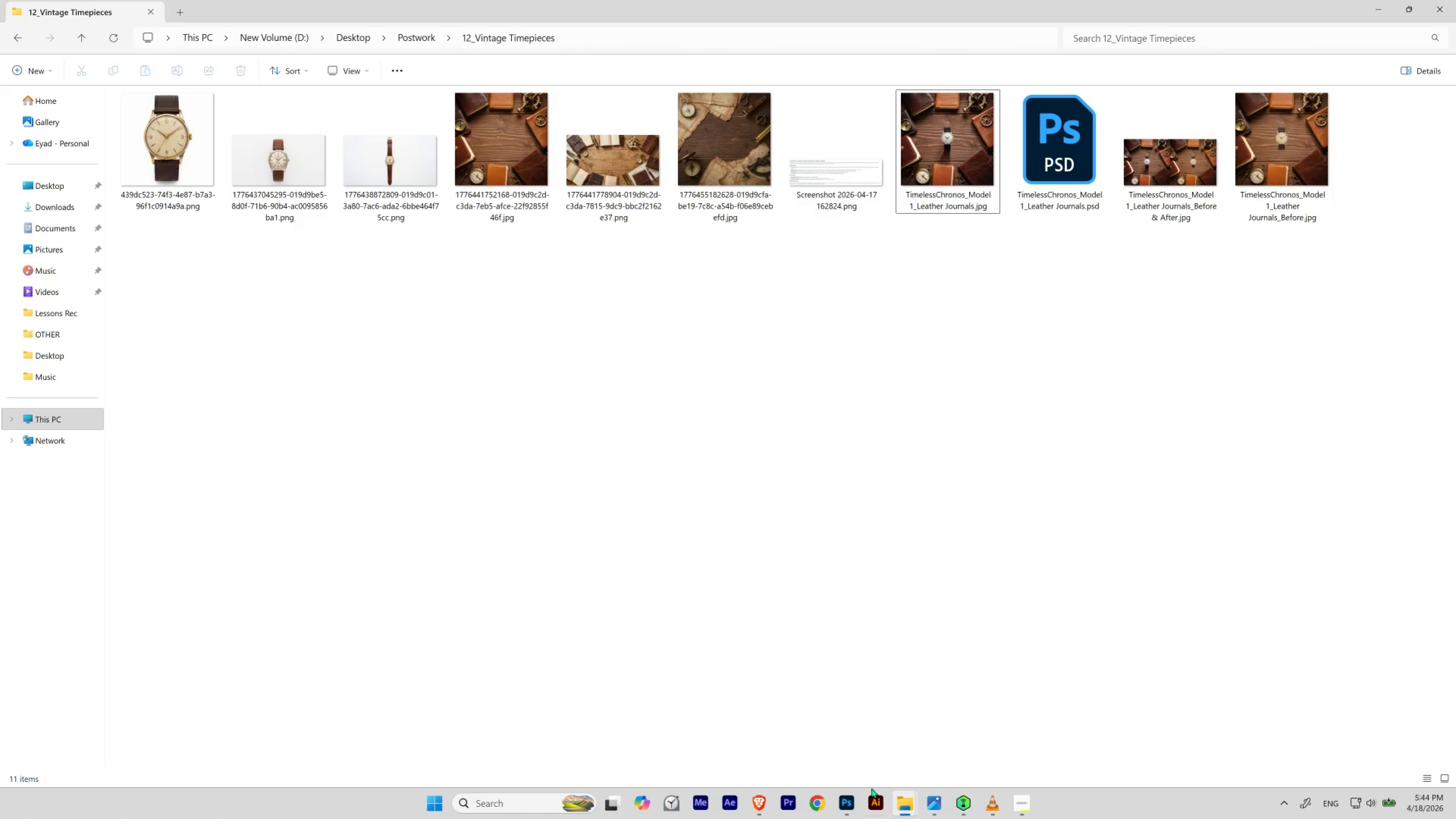 
left_click([843, 805])
 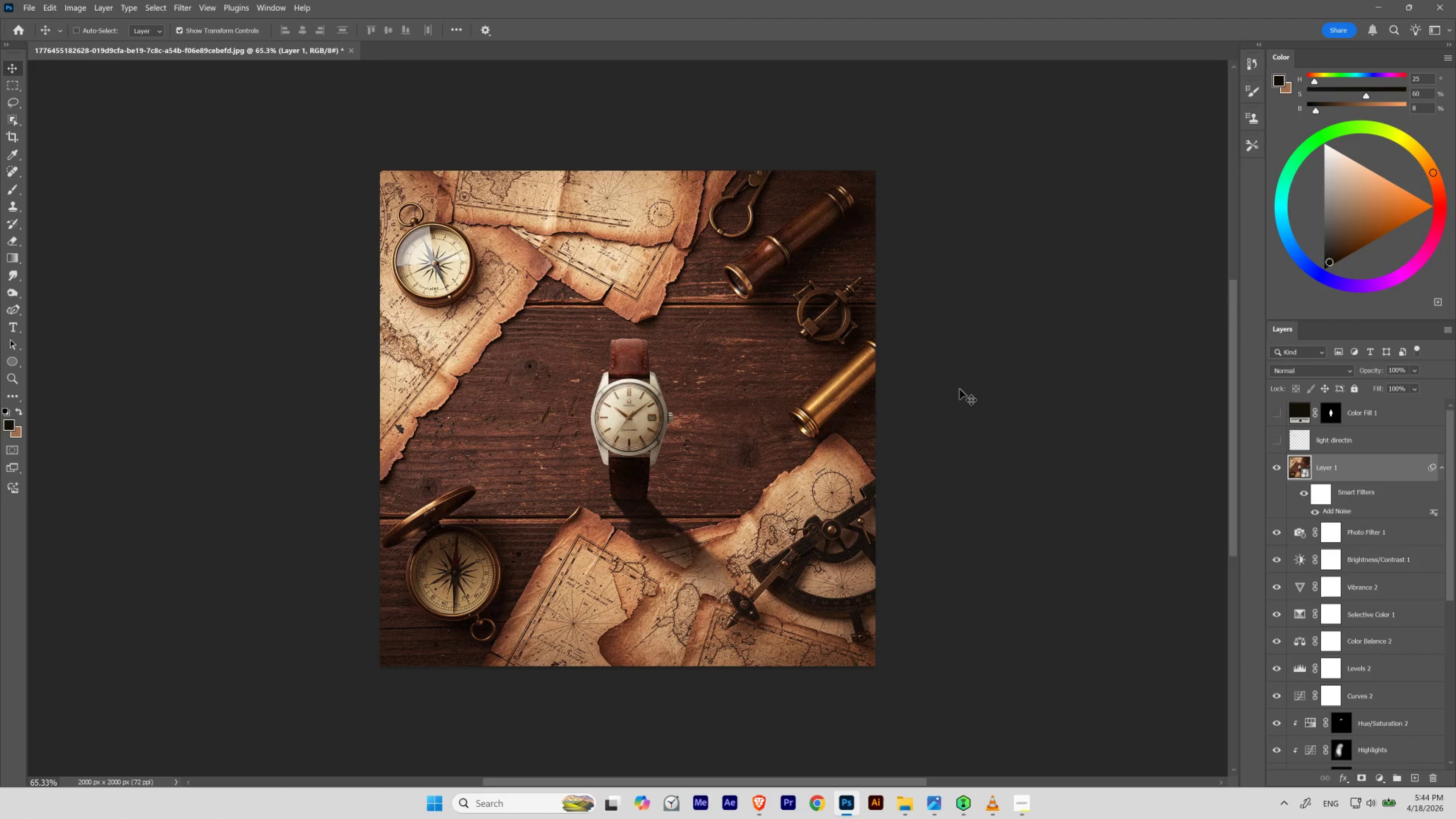 
key(Control+S)
 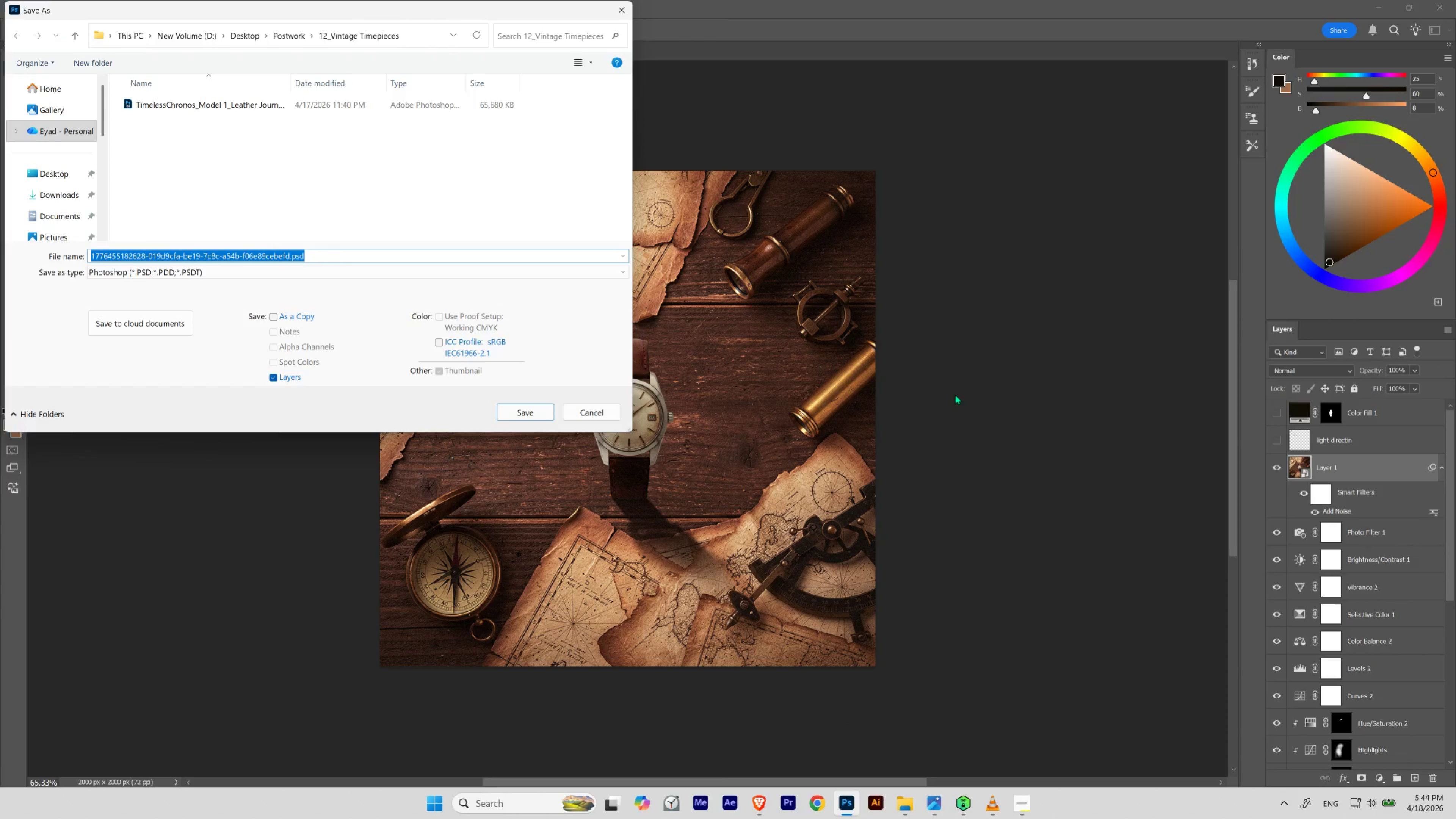 
key(Control+V)
 